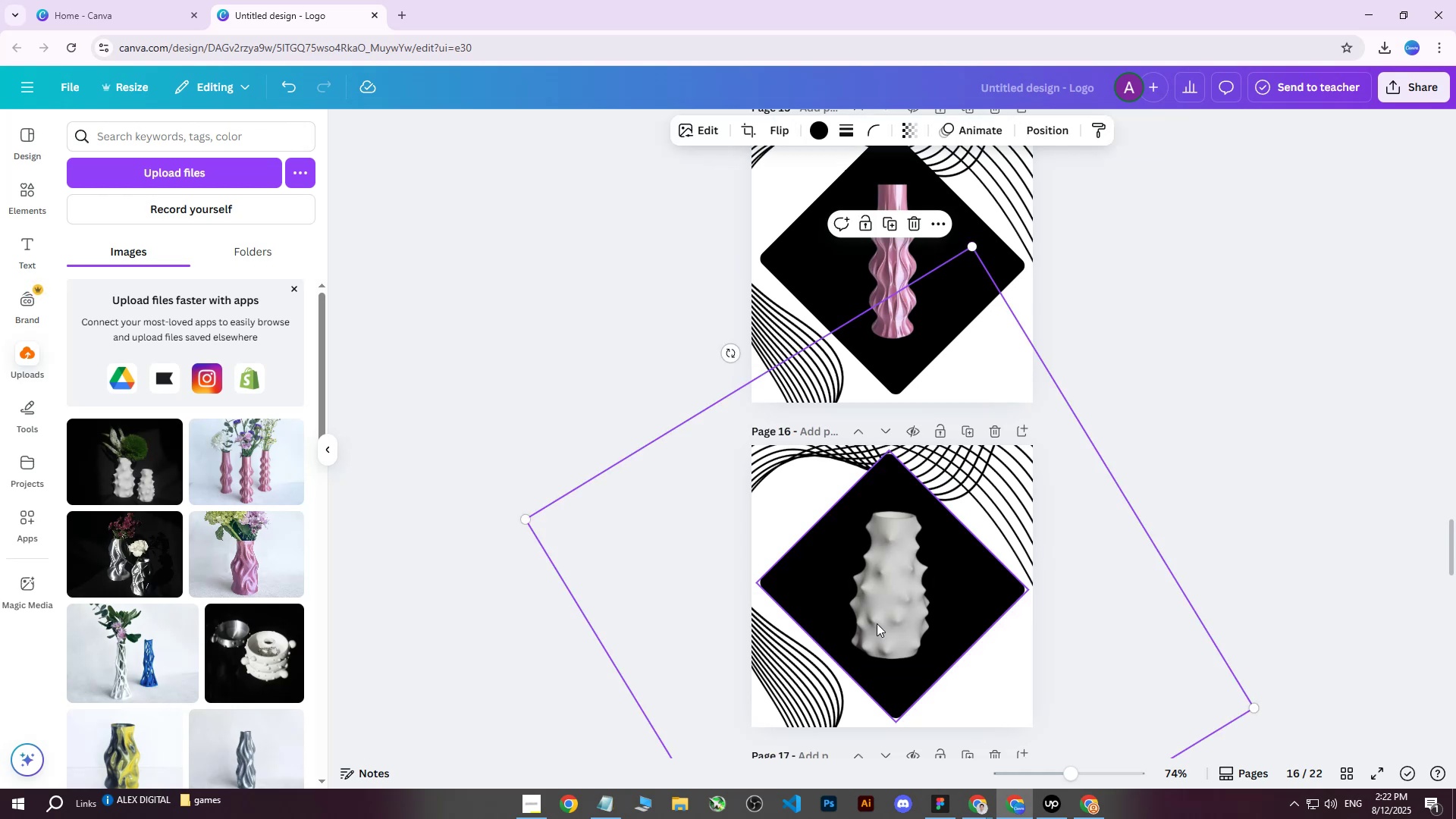 
scroll: coordinate [1014, 549], scroll_direction: down, amount: 2.0
 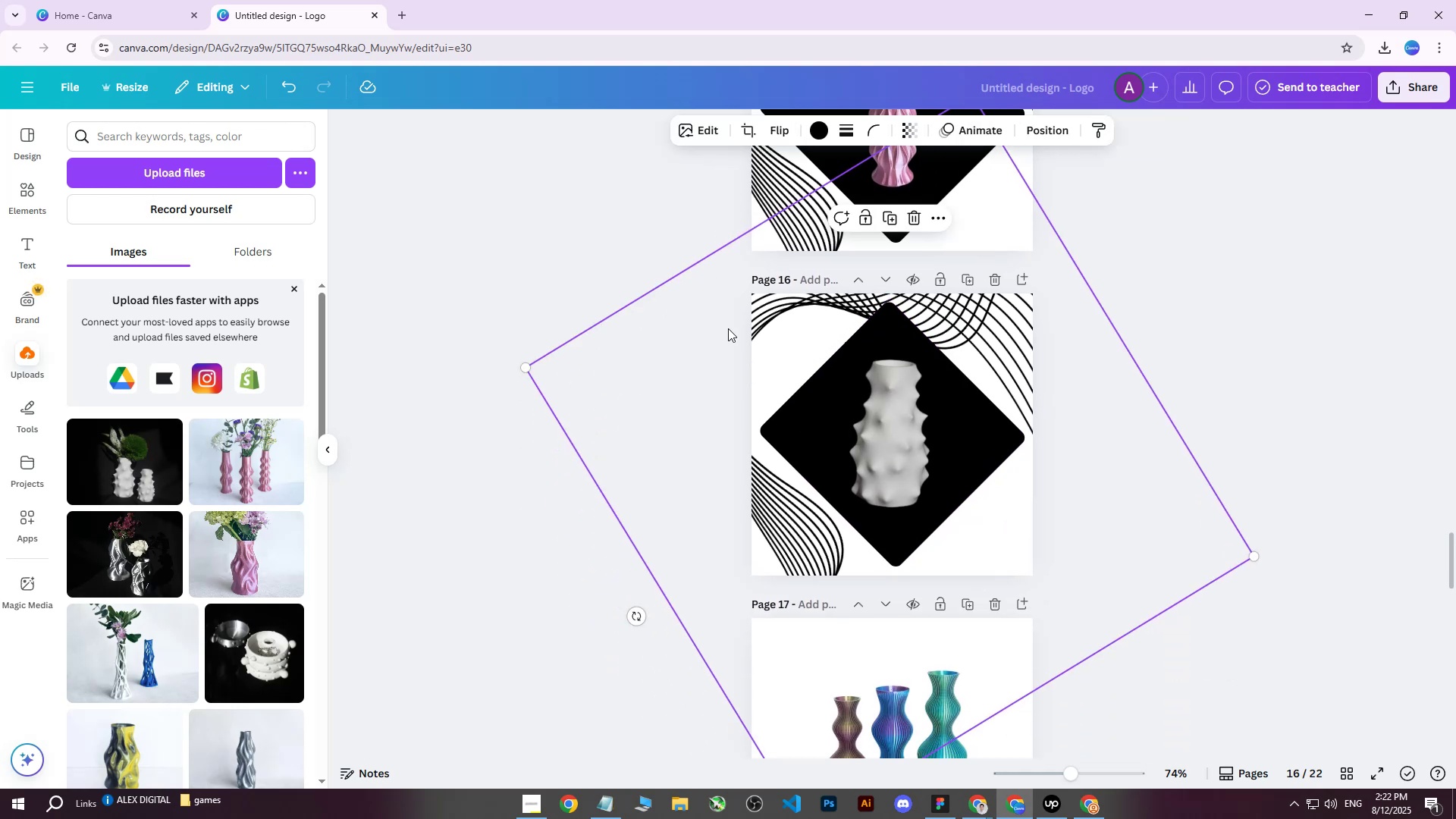 
left_click([372, 534])
 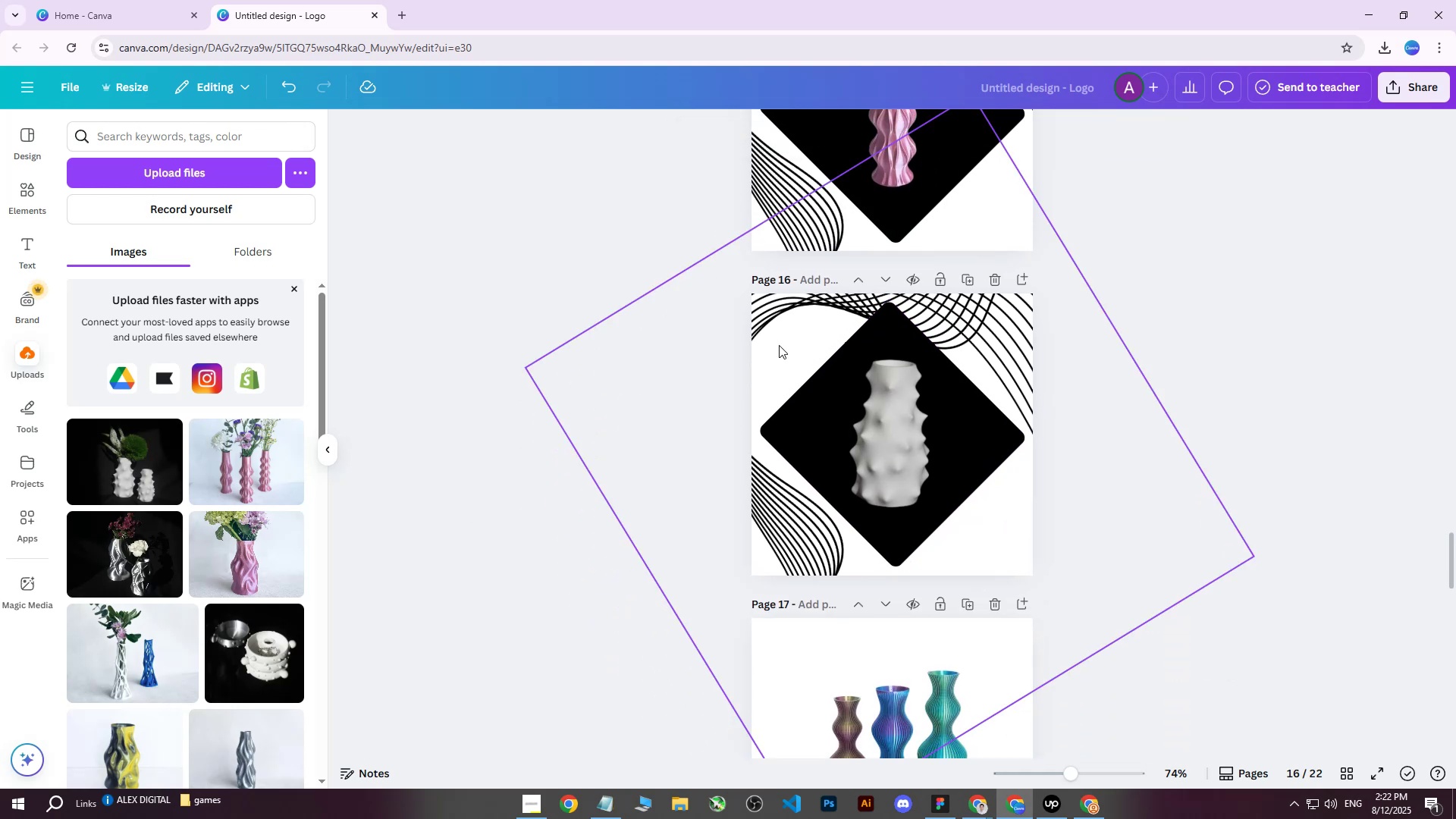 
left_click([791, 312])
 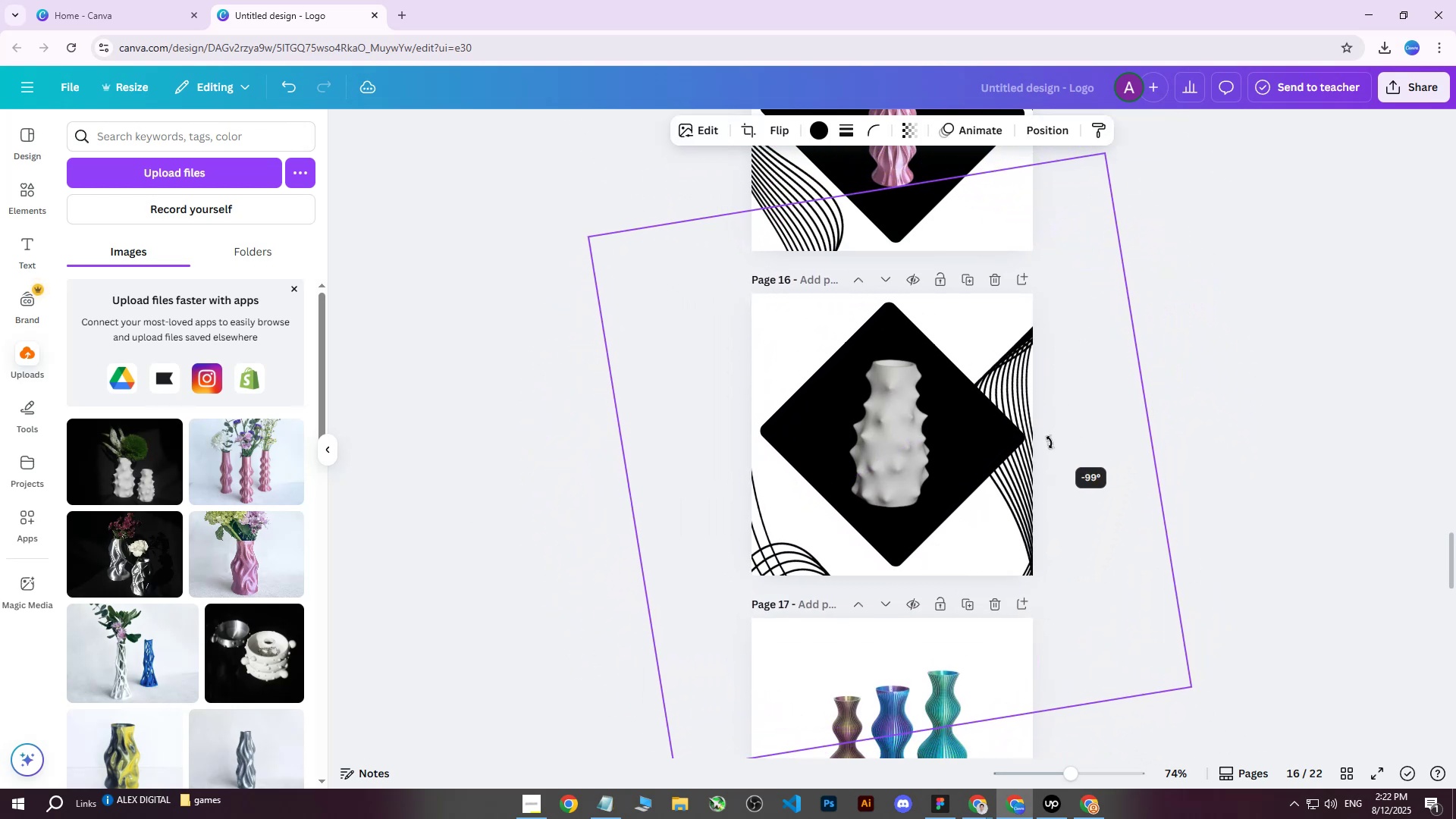 
wait(5.92)
 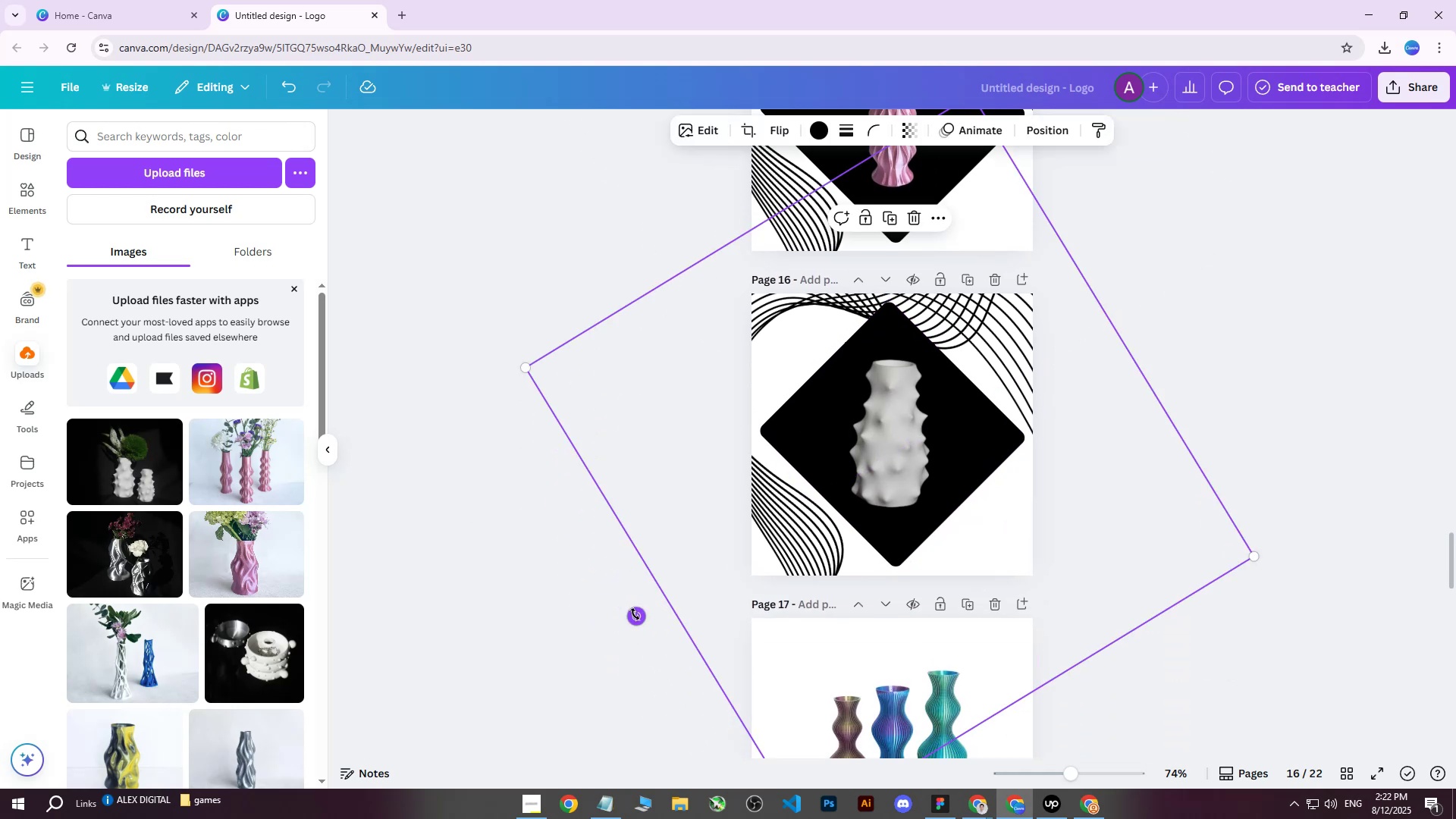 
scroll: coordinate [799, 592], scroll_direction: down, amount: 2.0
 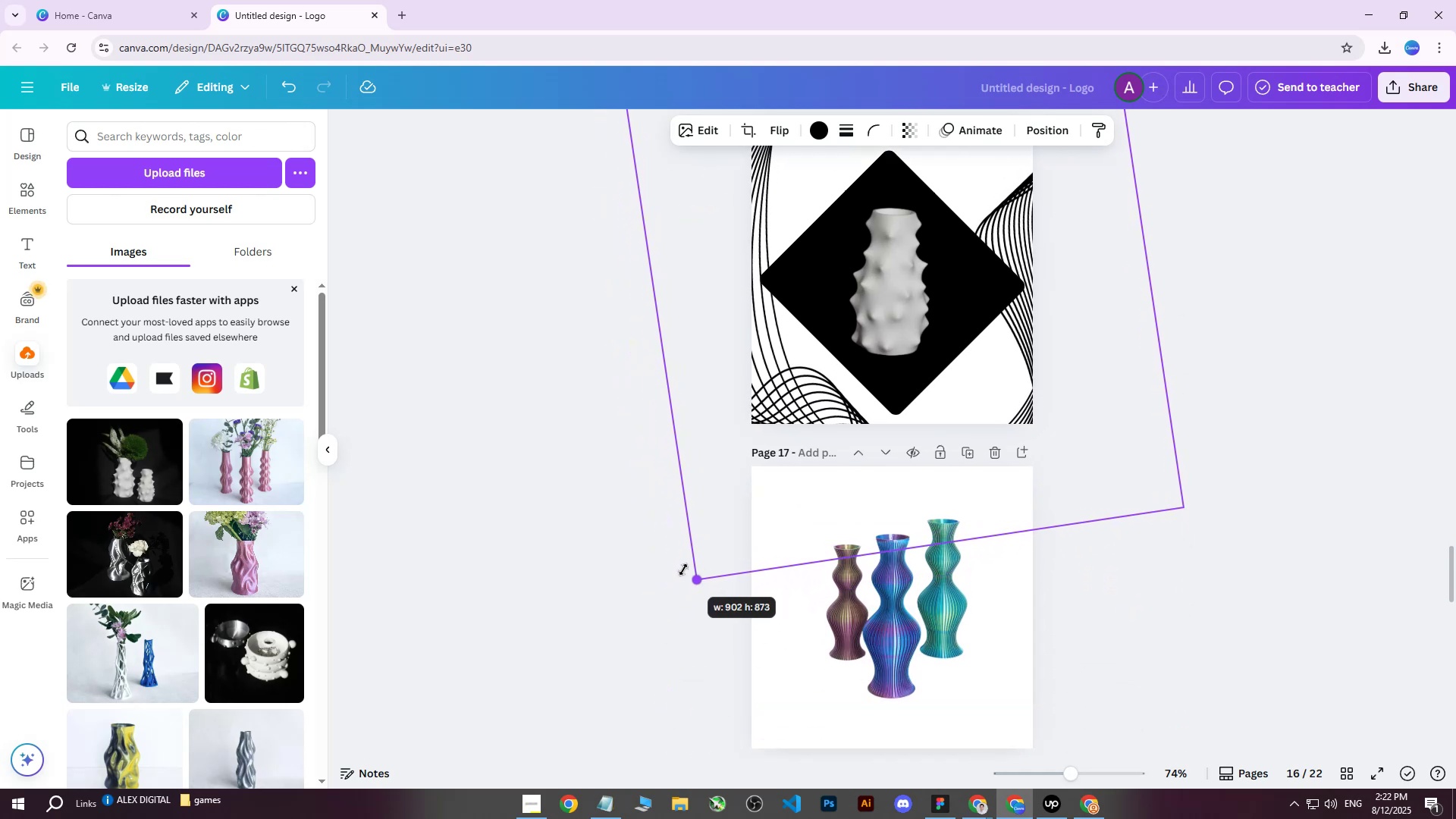 
scroll: coordinate [1154, 357], scroll_direction: up, amount: 1.0
 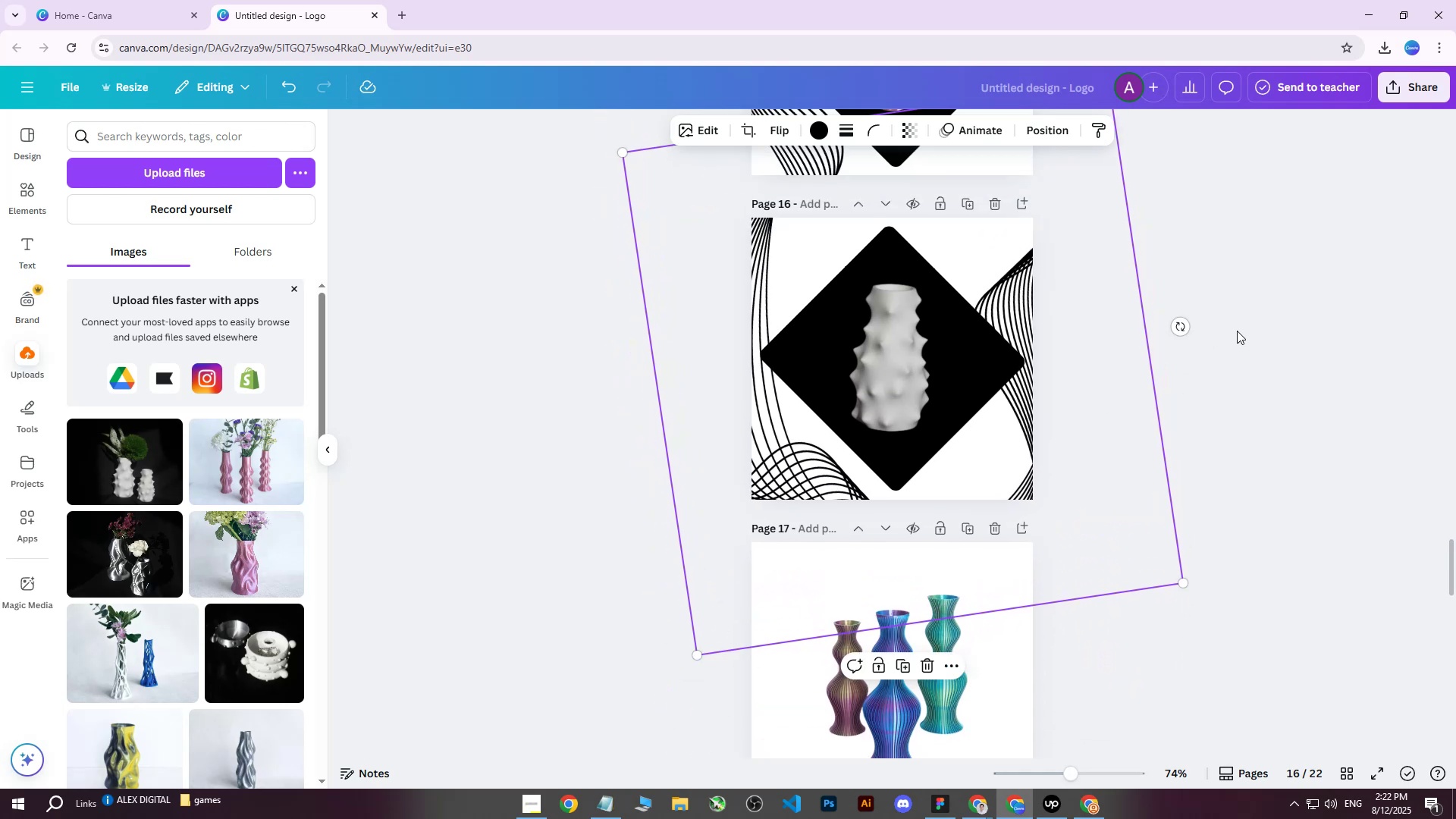 
left_click([1258, 276])
 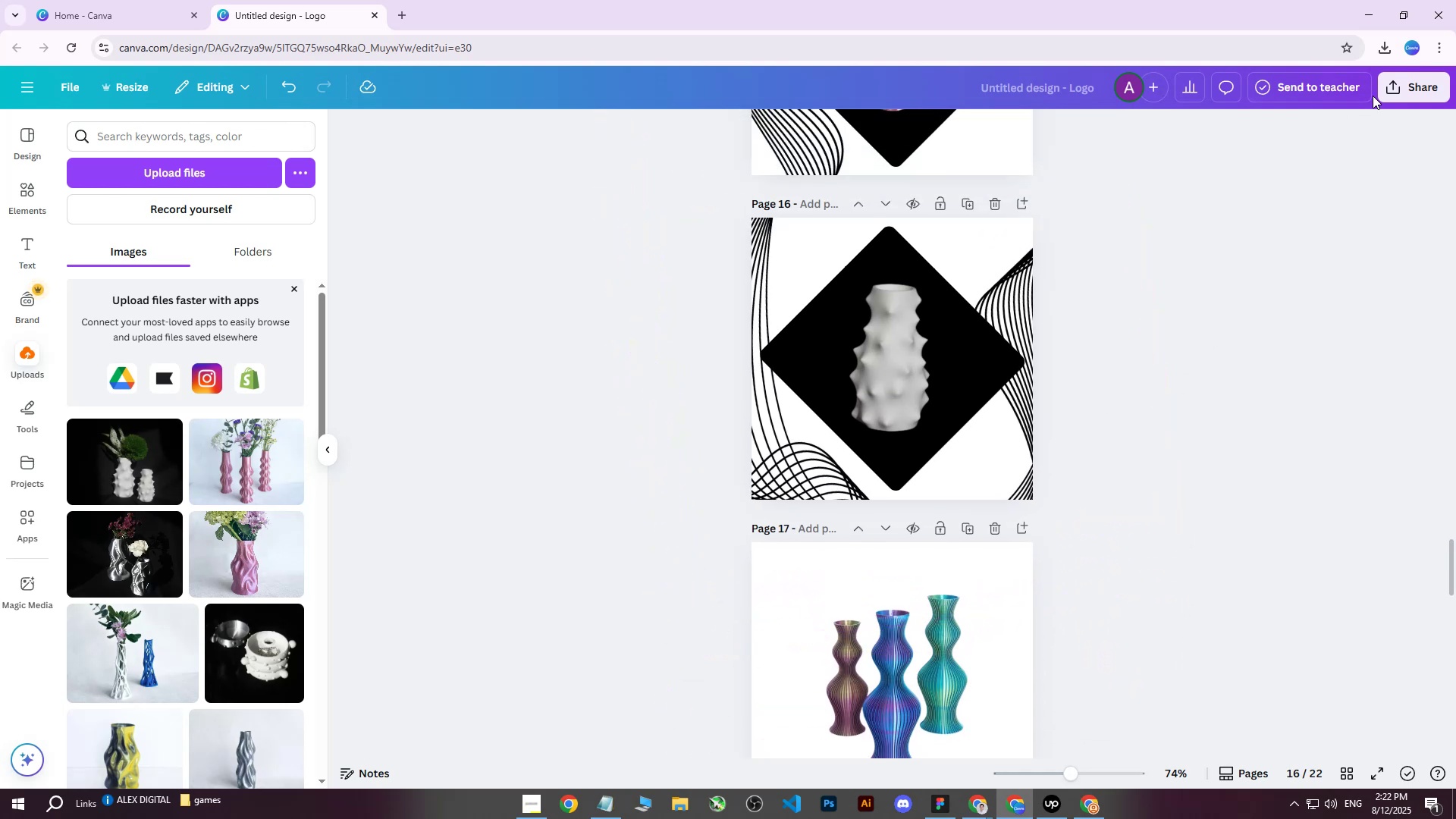 
double_click([1390, 94])
 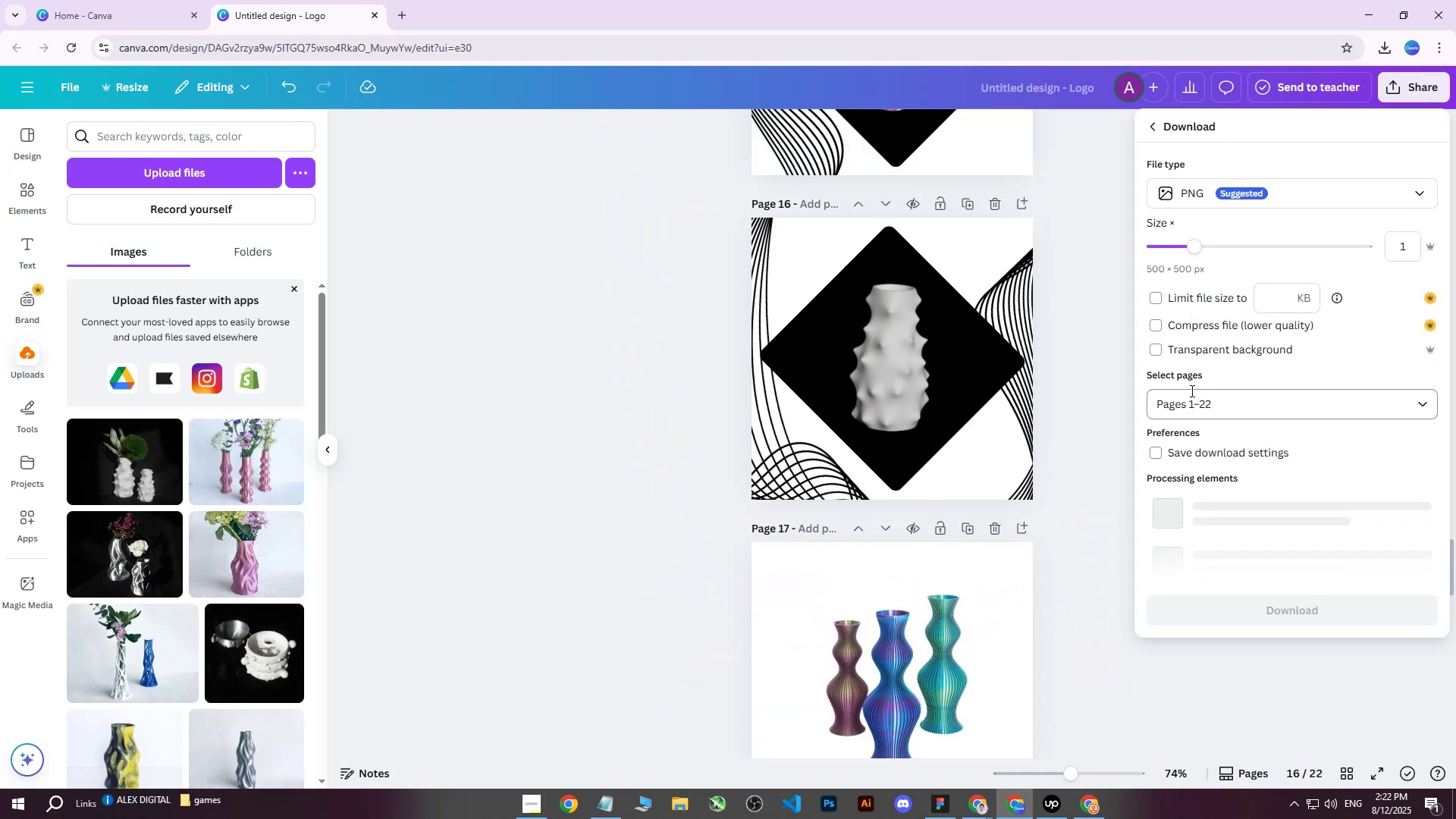 
double_click([1185, 403])
 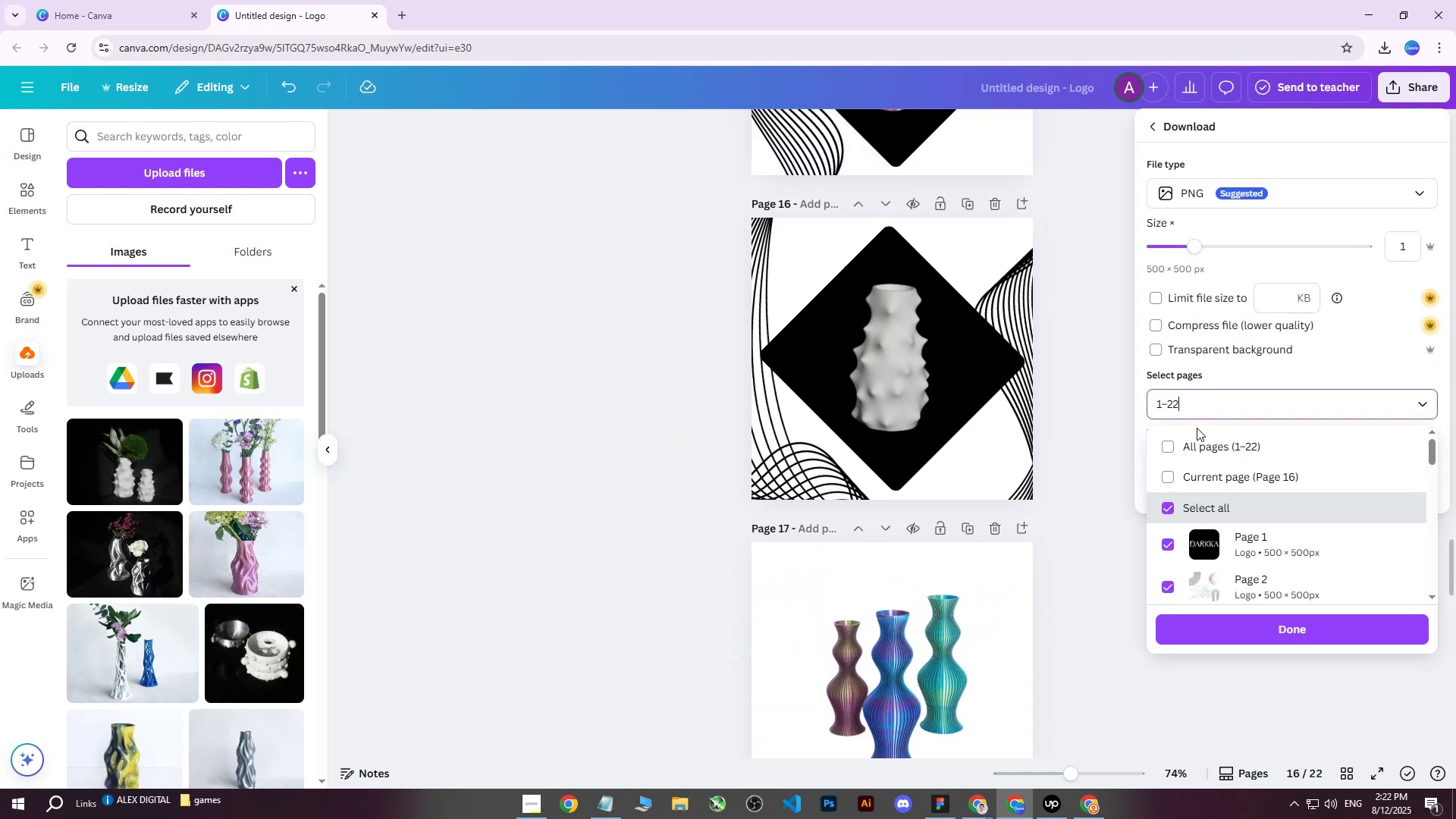 
triple_click([1192, 438])
 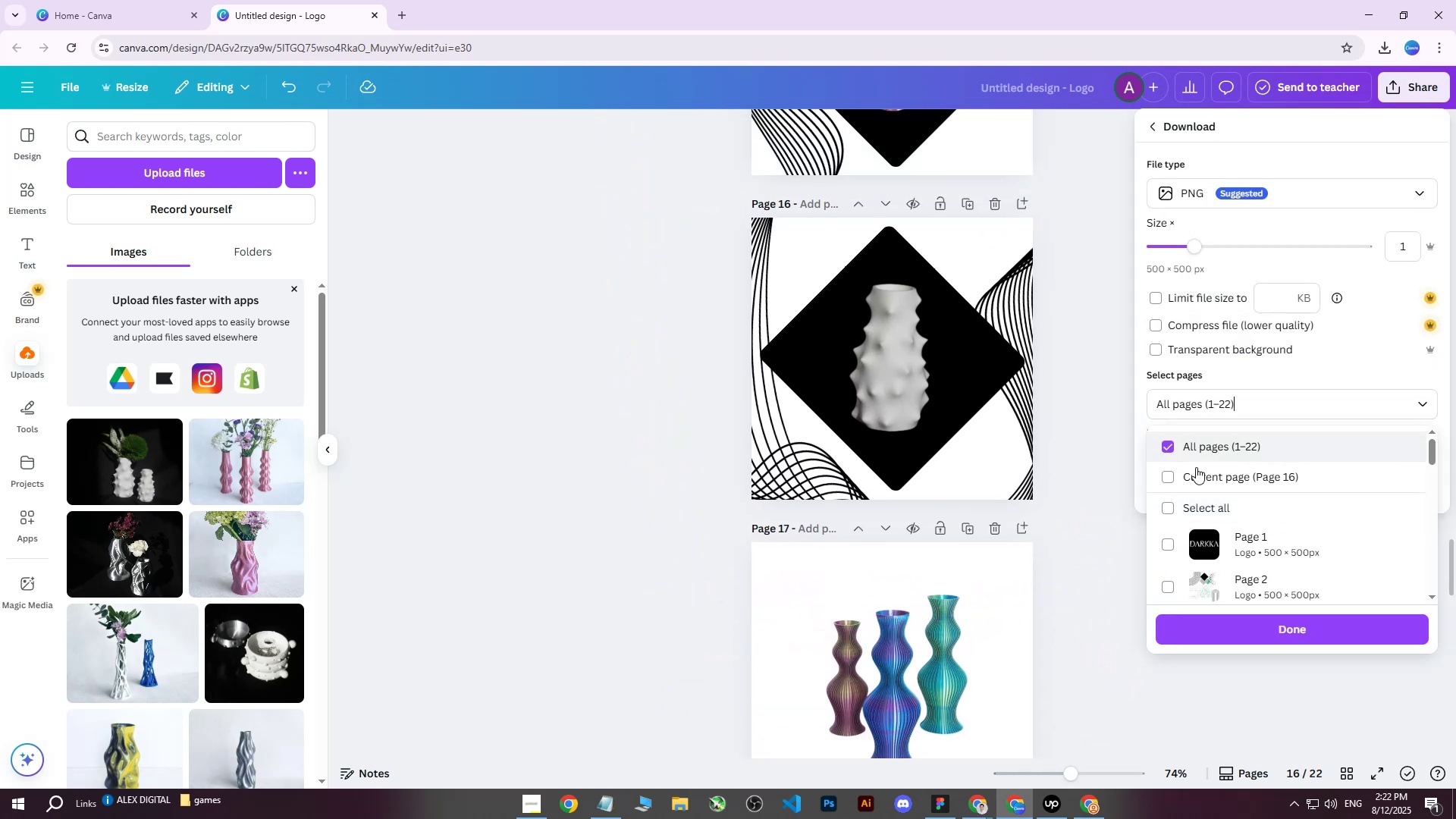 
triple_click([1194, 472])
 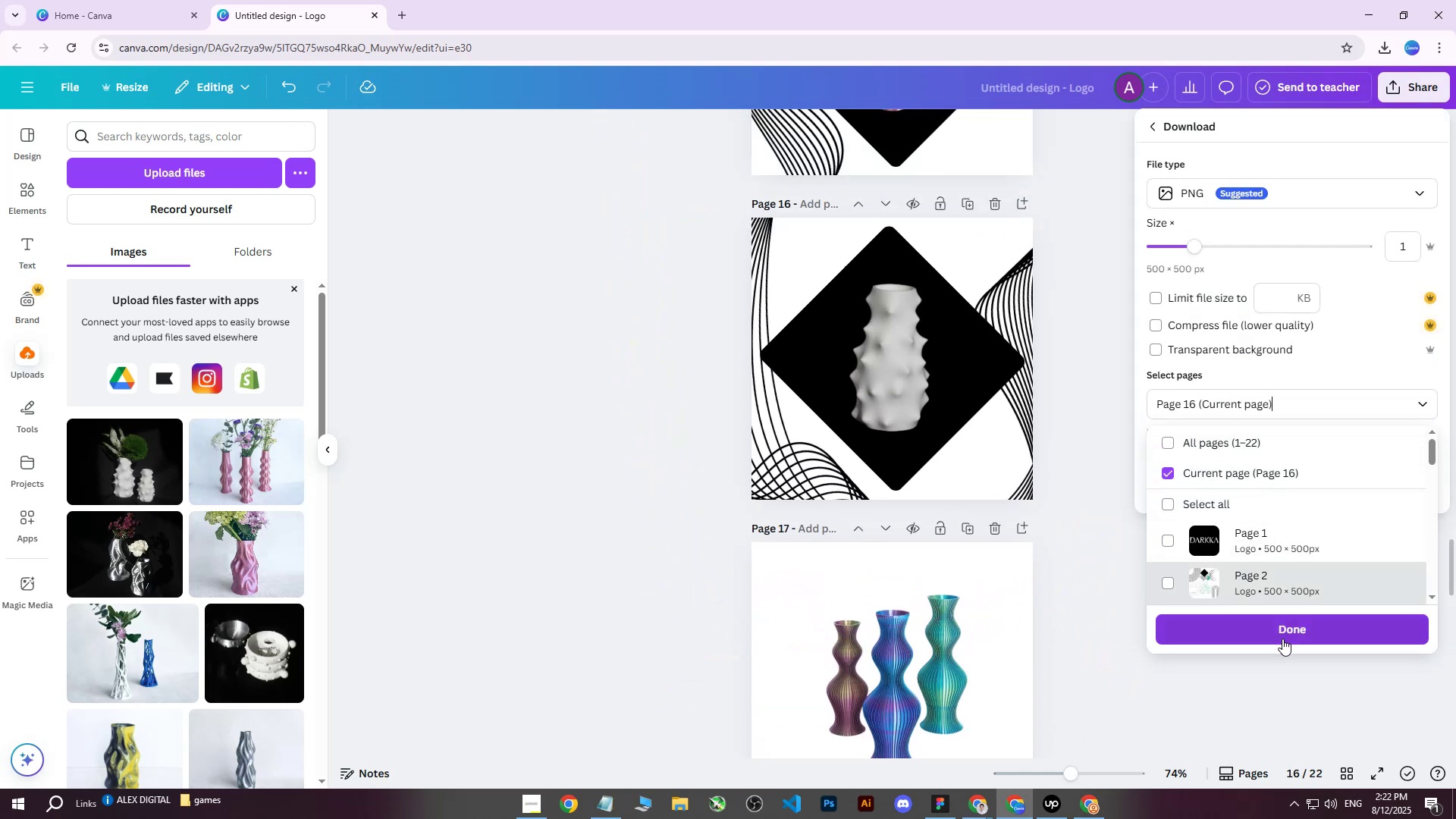 
left_click([1279, 626])
 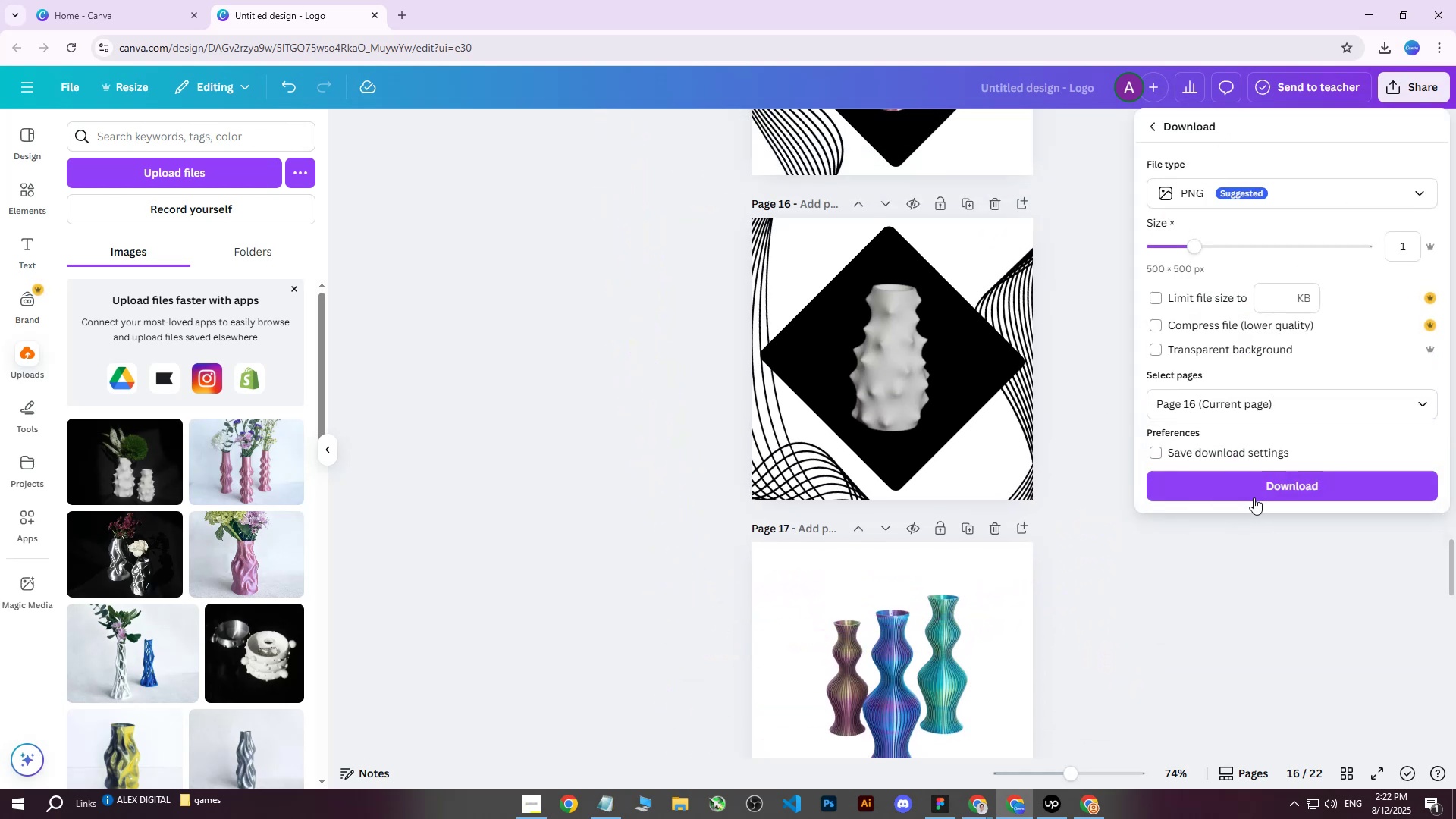 
left_click([1254, 496])
 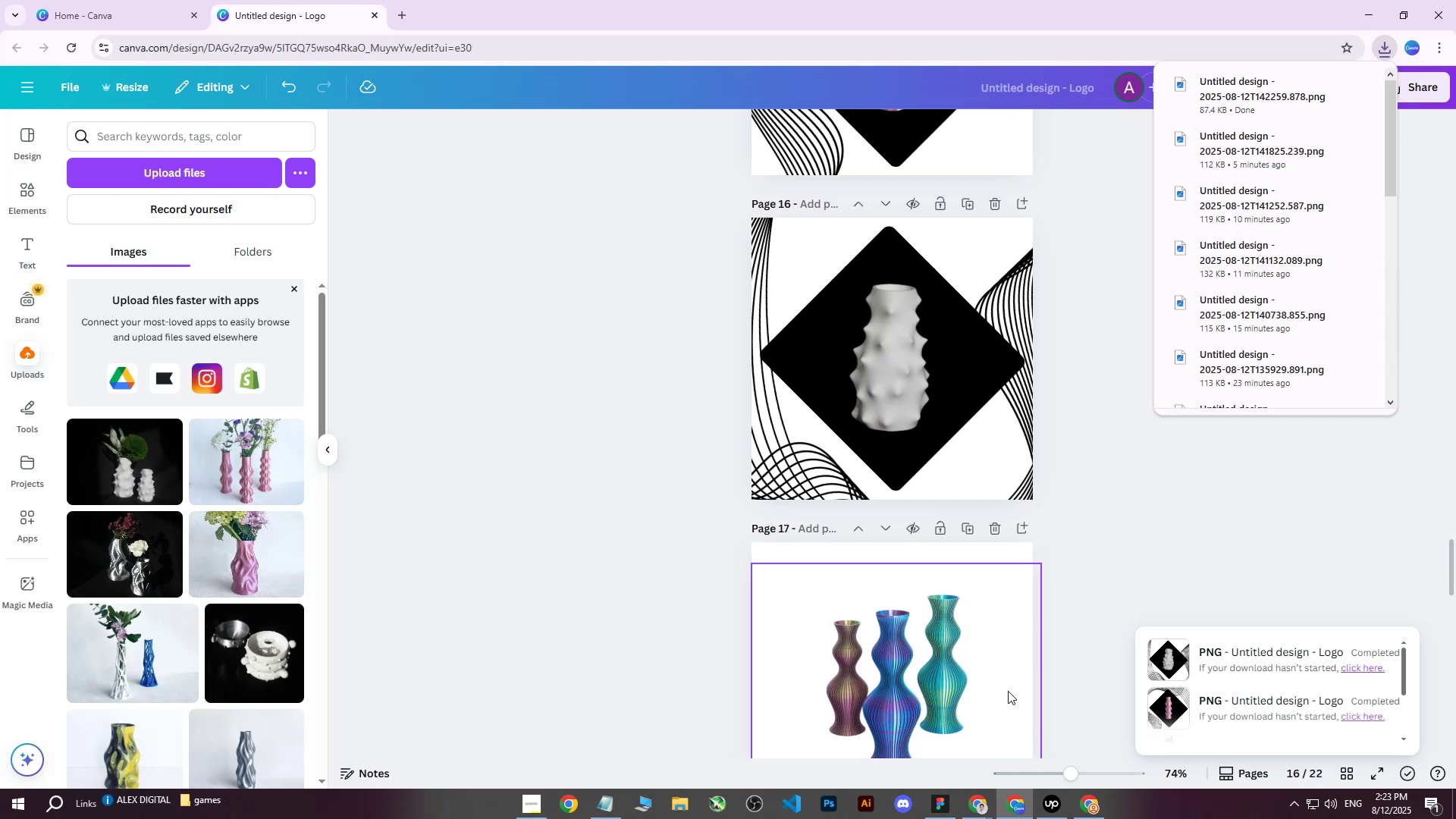 
left_click([1192, 513])
 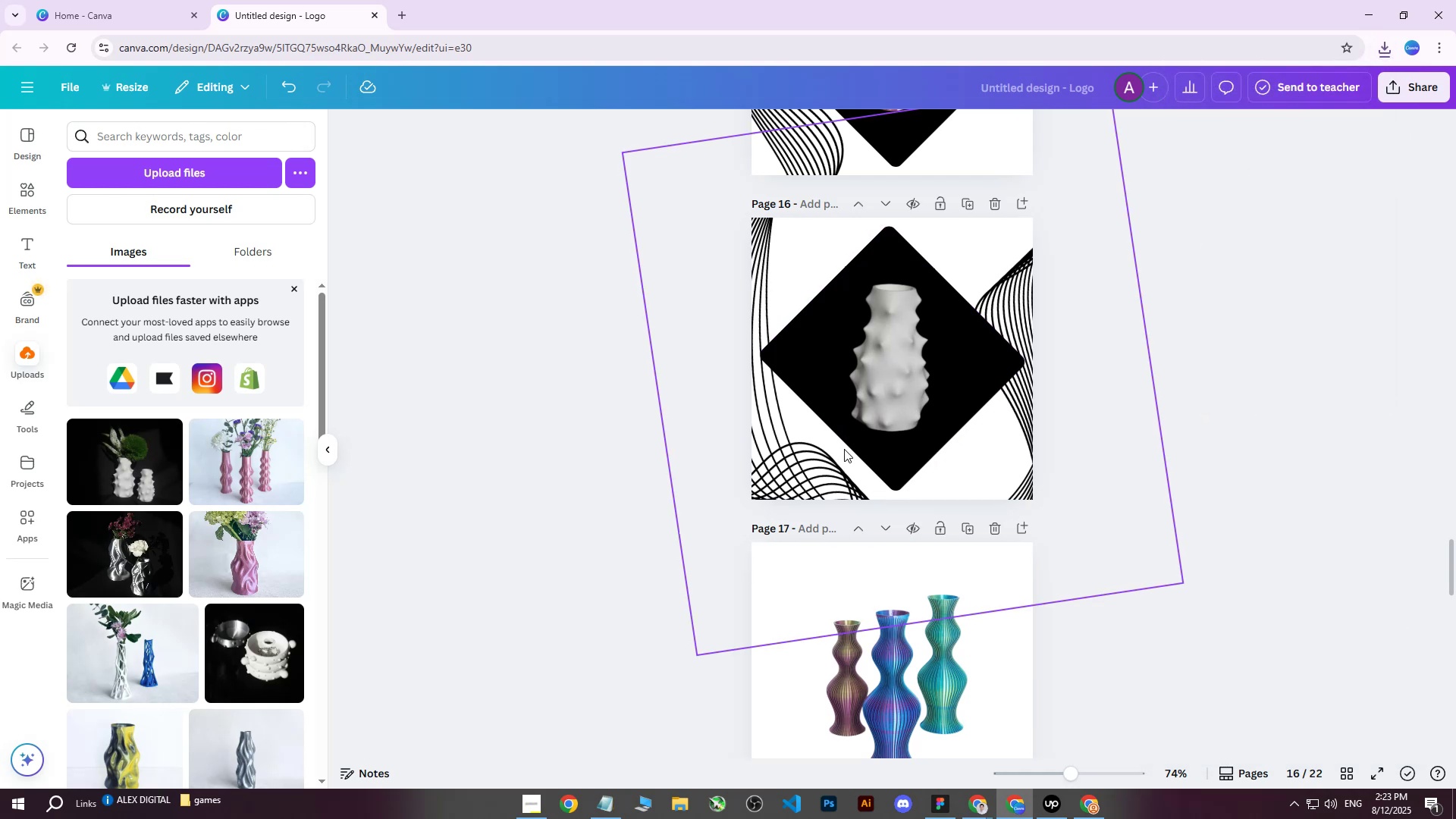 
left_click([1385, 93])
 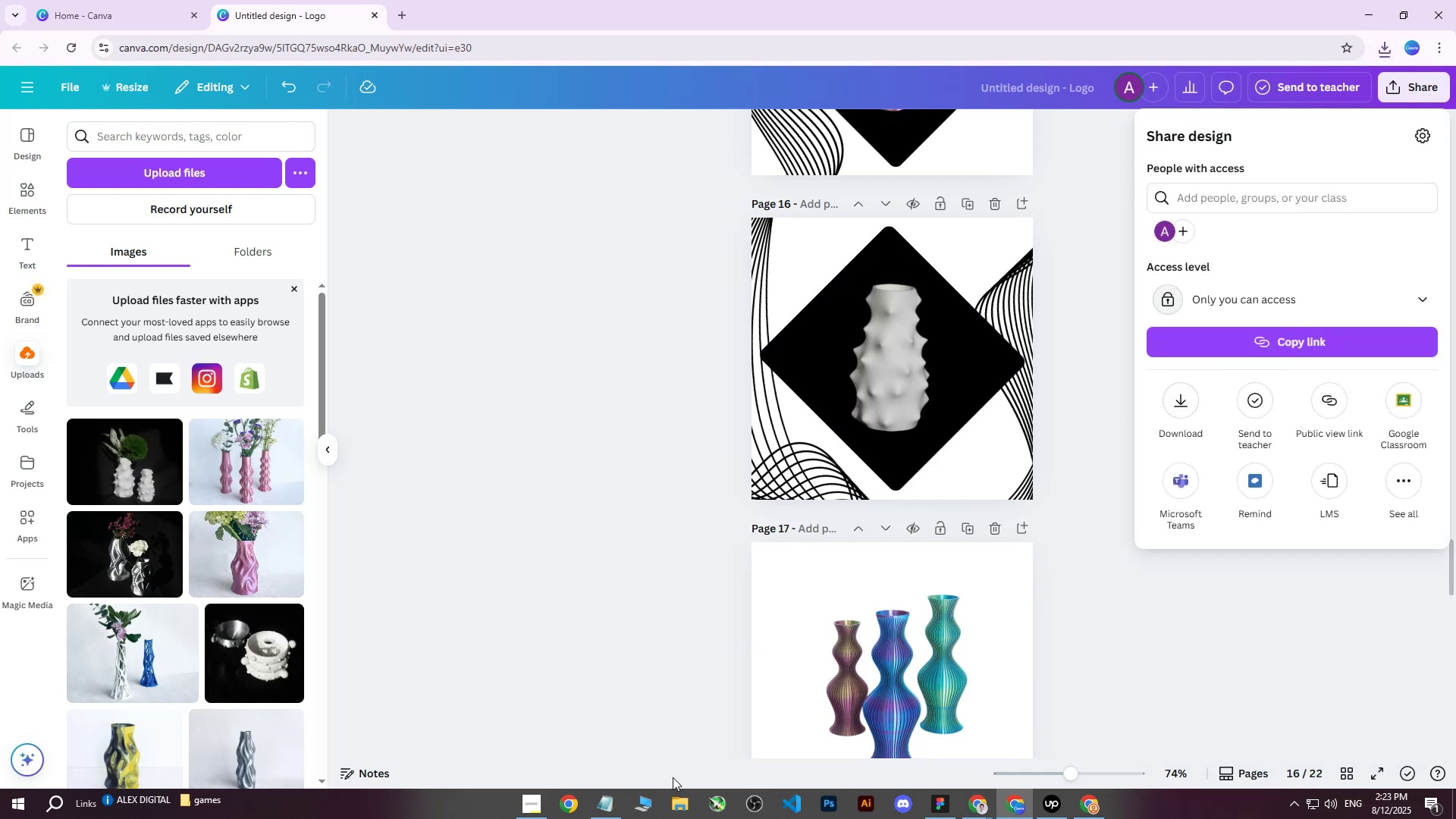 
left_click([677, 795])
 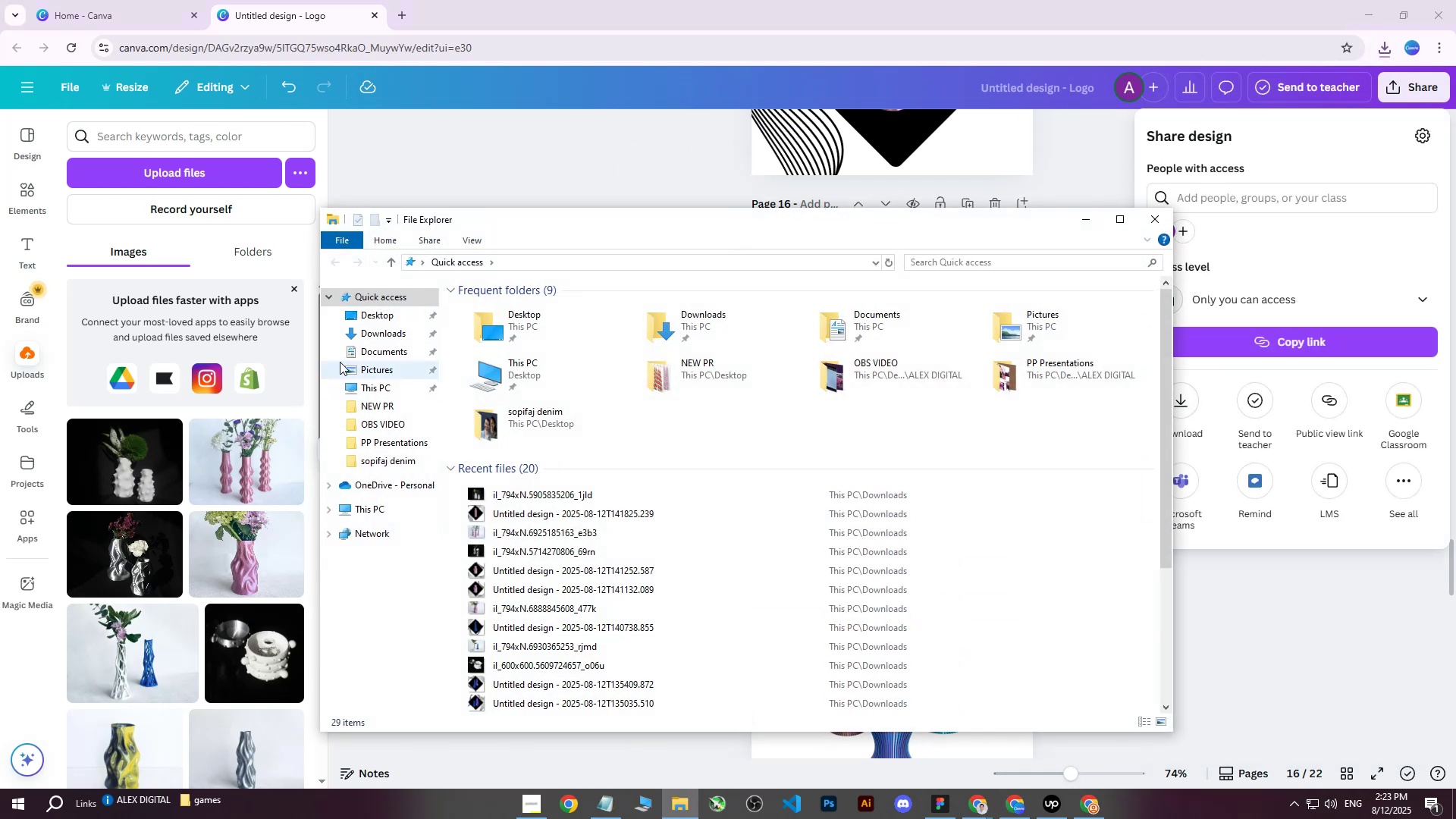 
left_click([370, 331])
 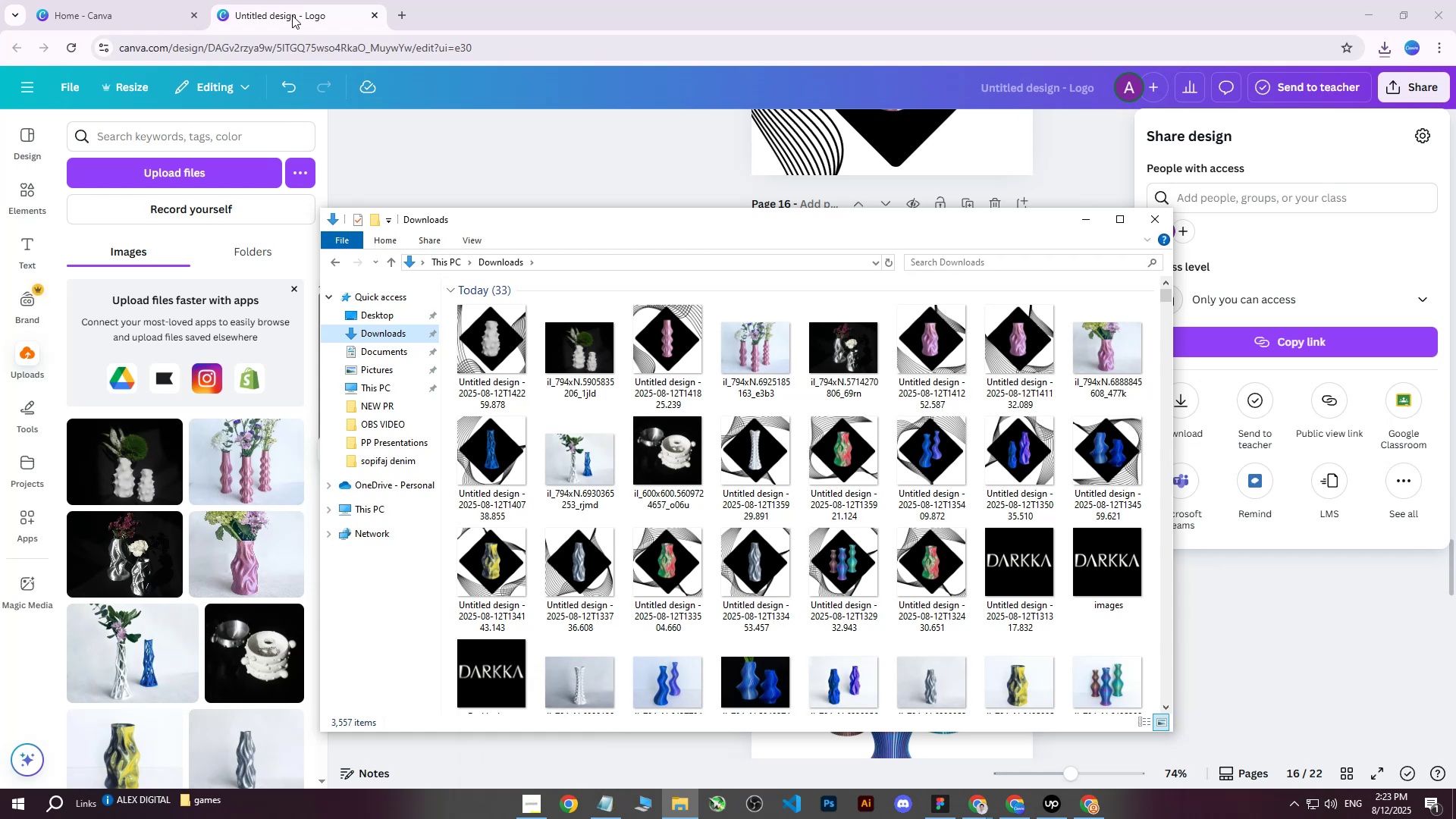 
left_click([1147, 222])
 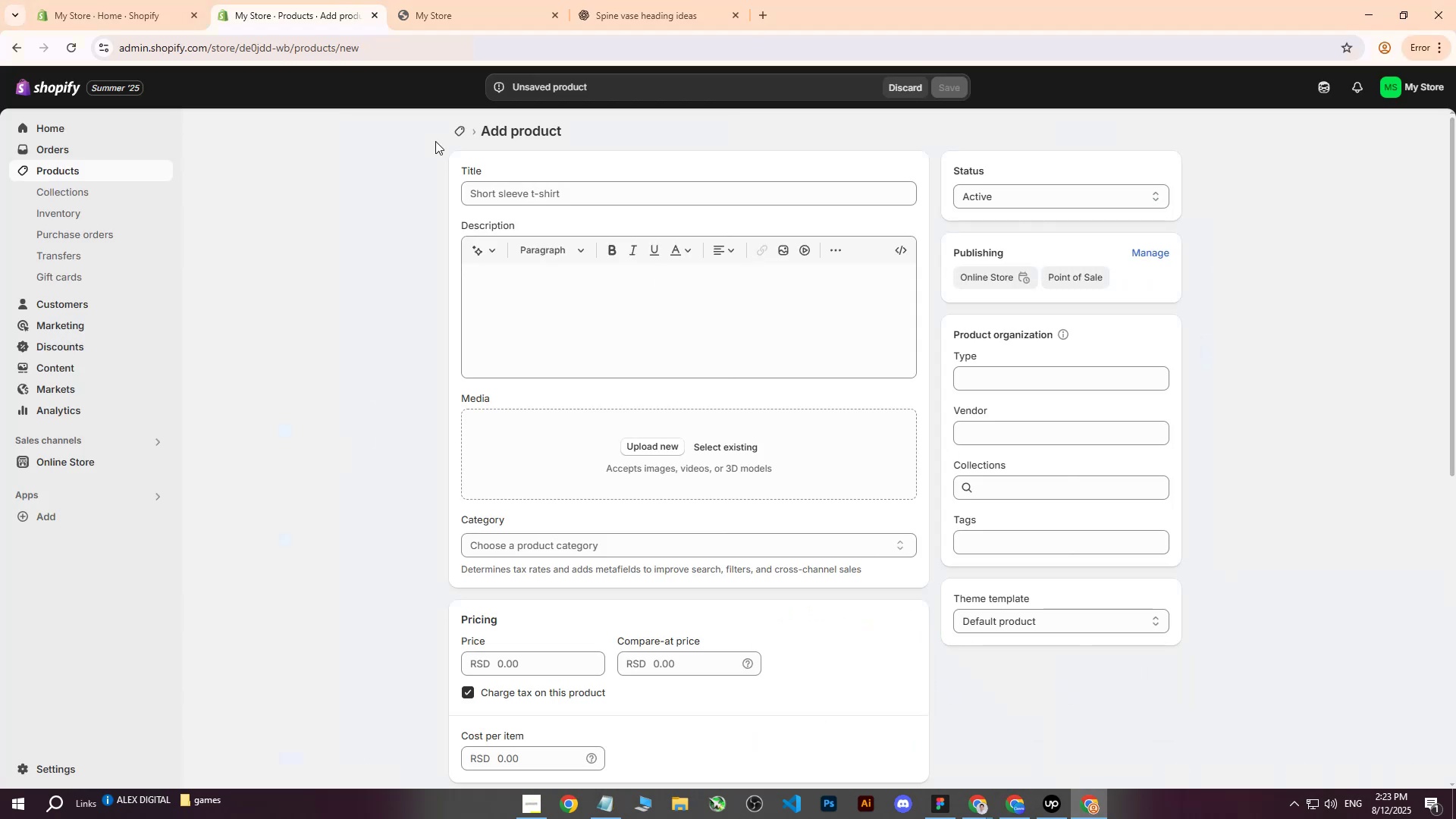 
left_click([639, 441])
 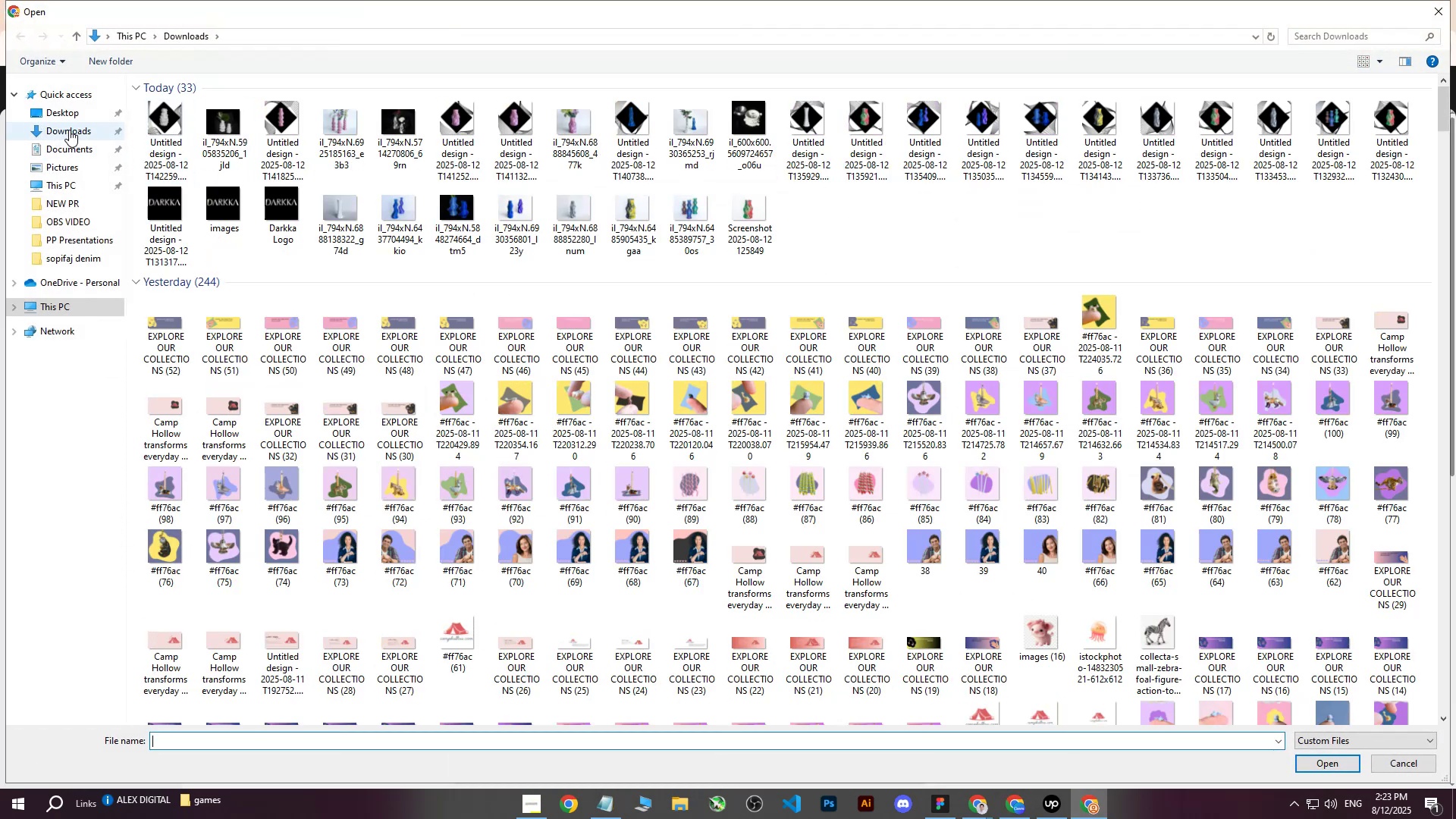 
left_click([162, 119])
 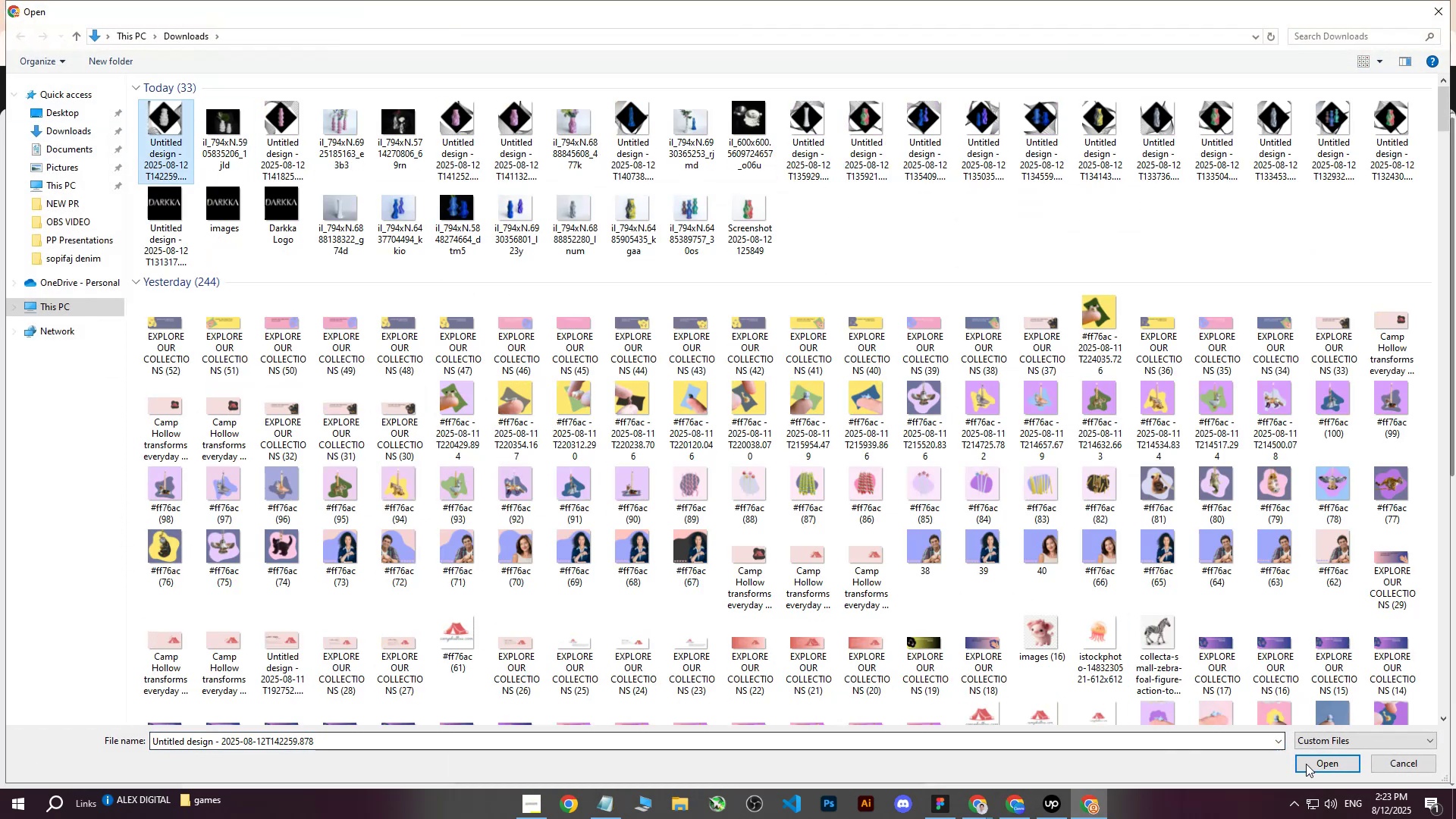 
left_click([1327, 769])
 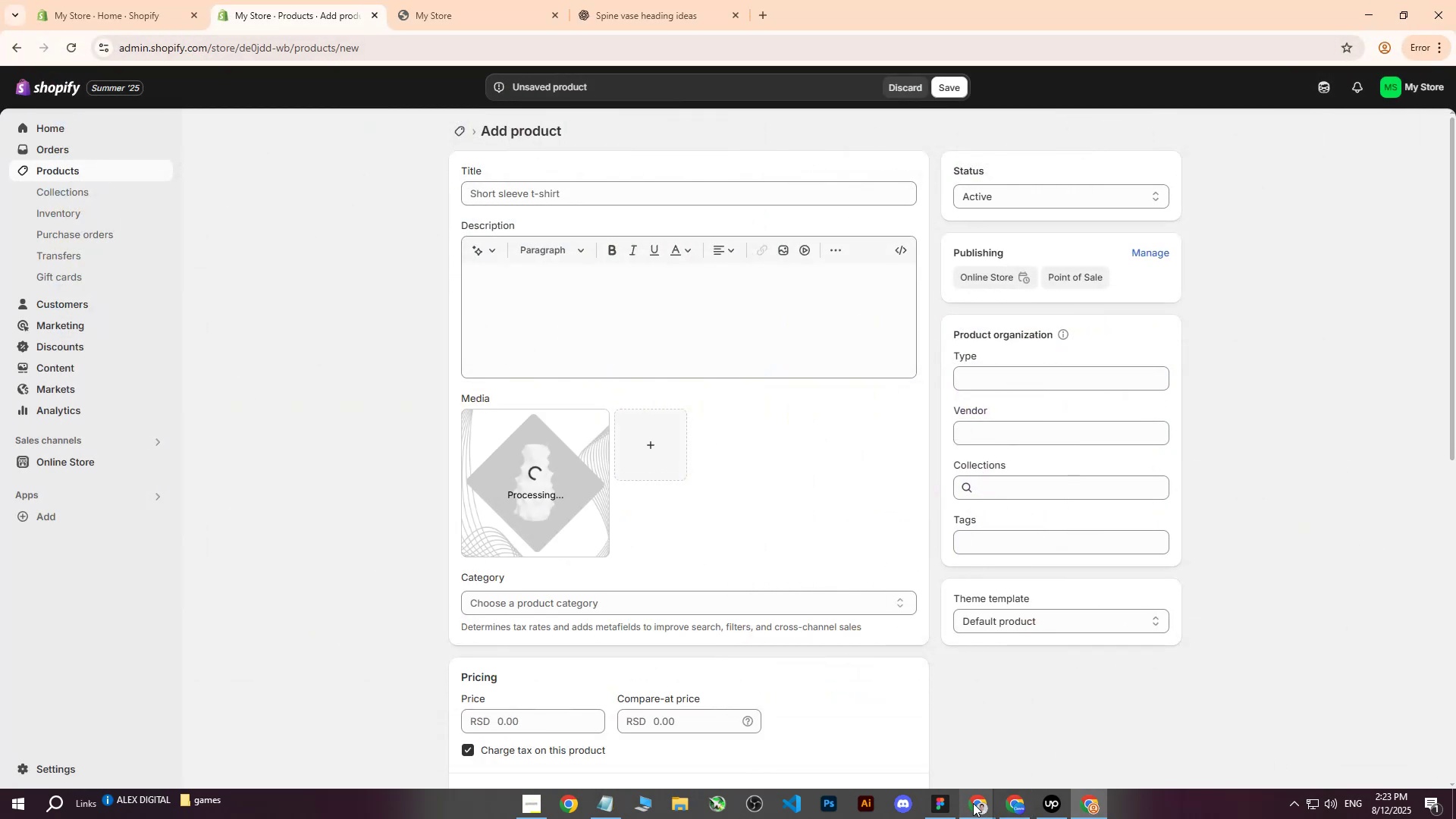 
left_click([975, 804])
 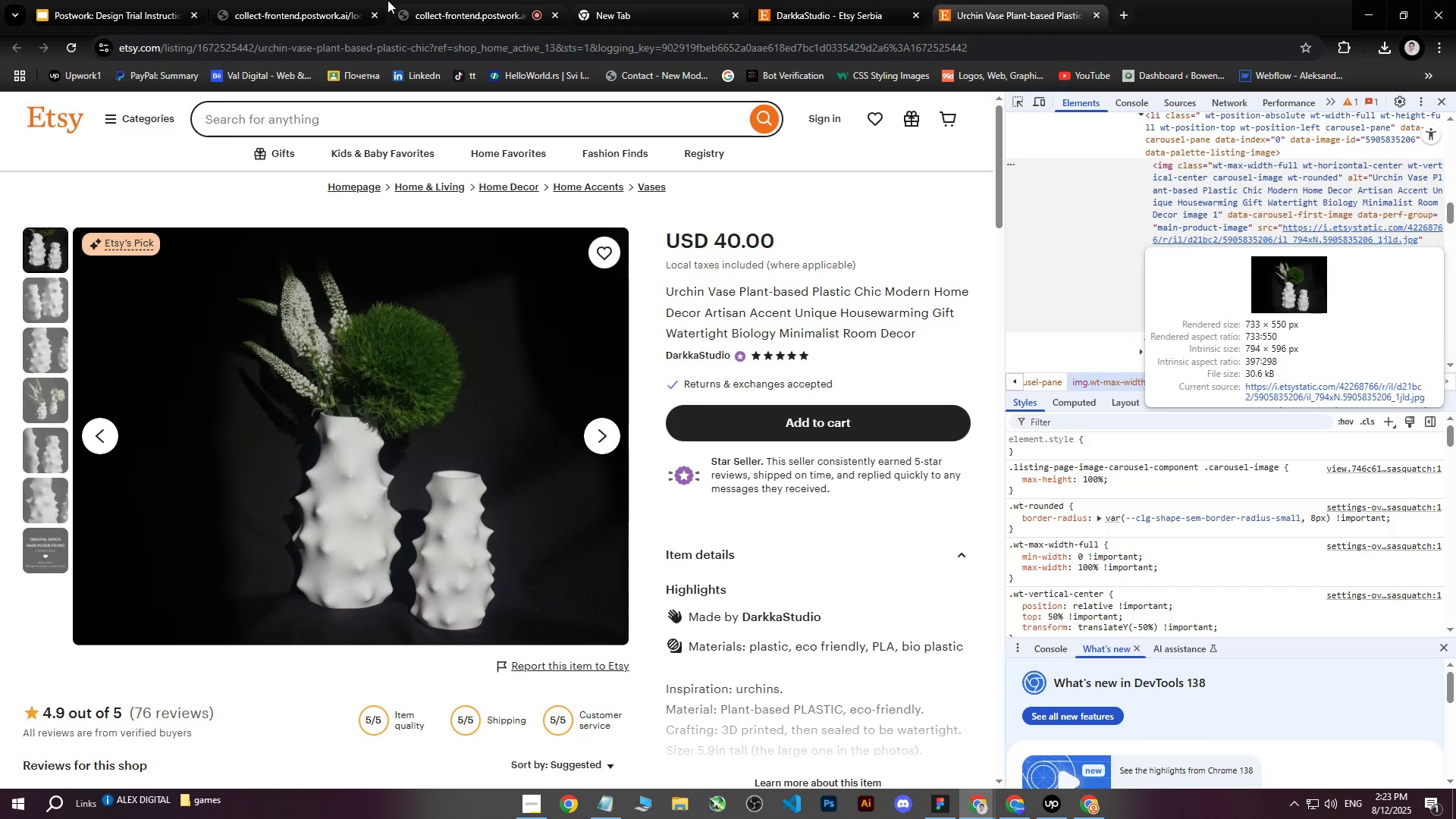 
left_click([444, 0])
 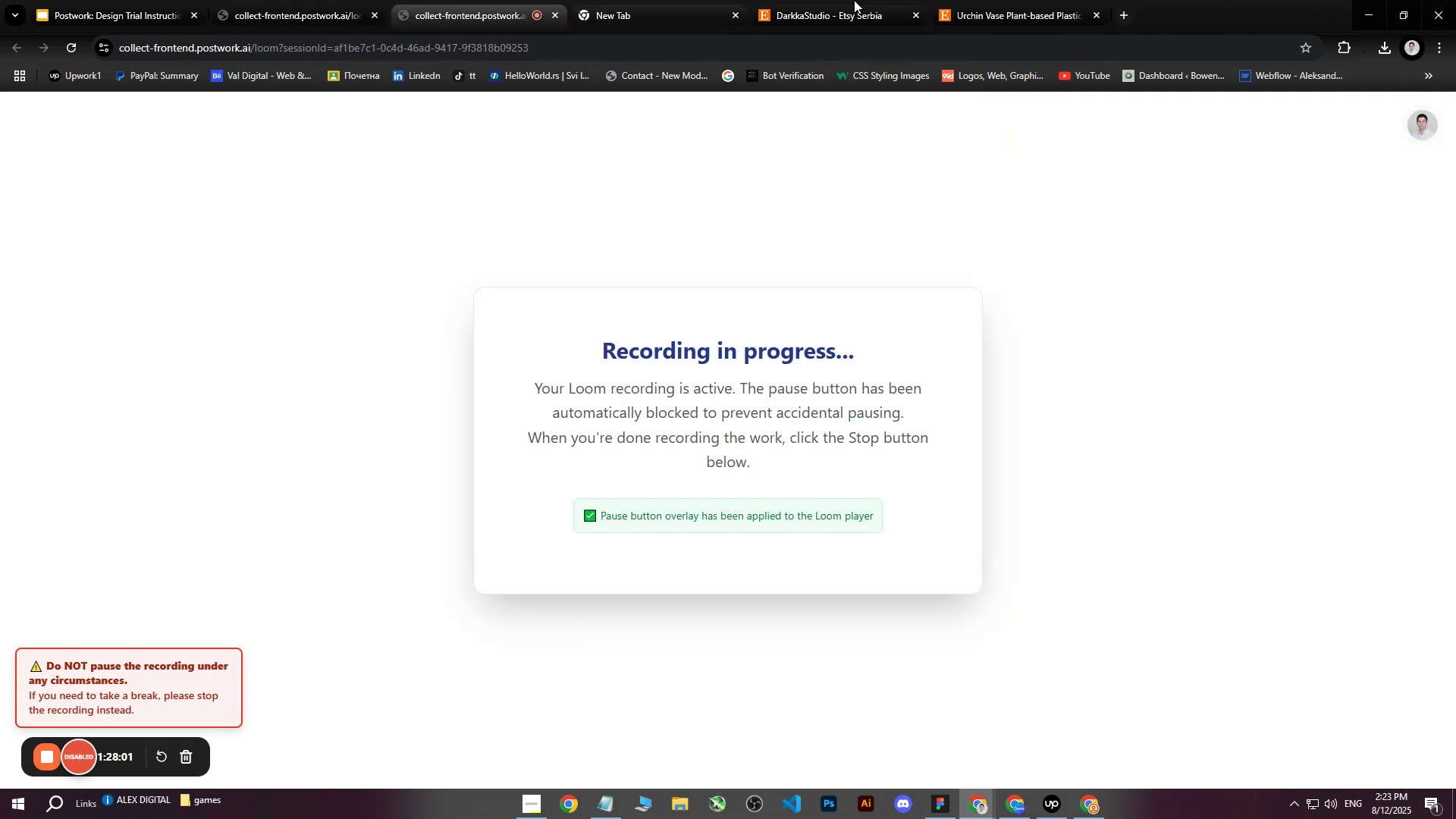 
left_click([1028, 0])
 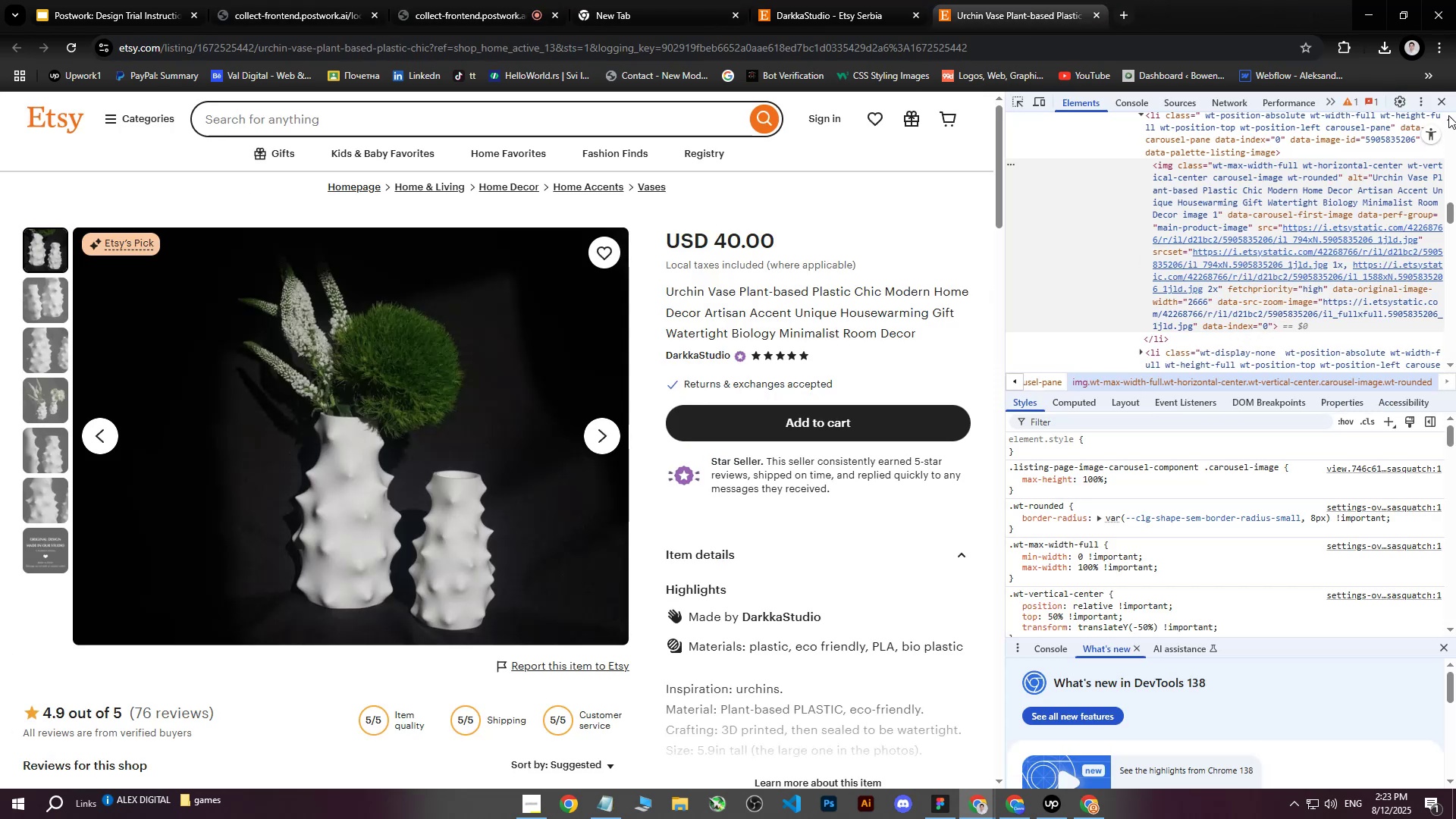 
left_click([1444, 108])
 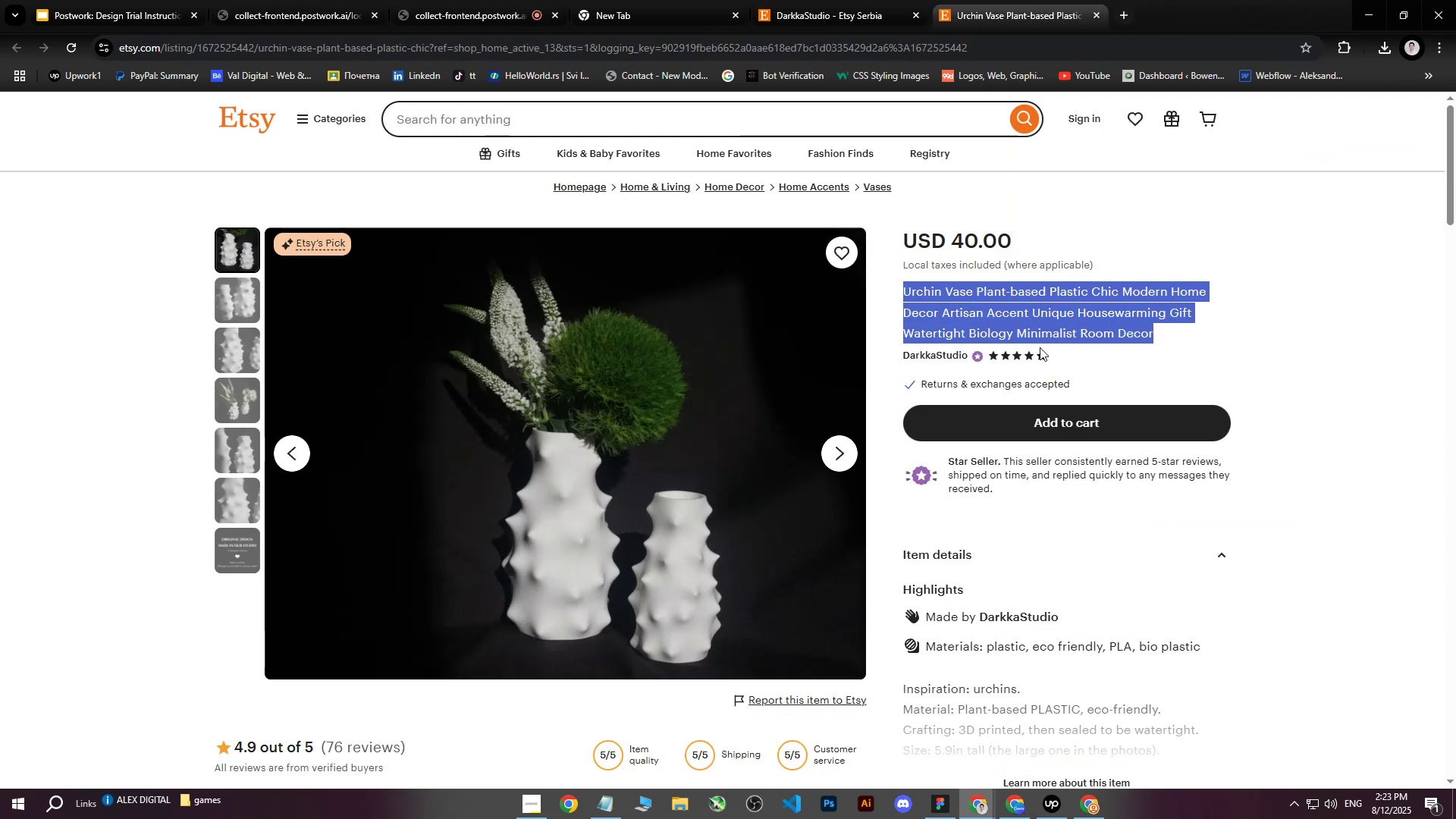 
key(Control+C)
 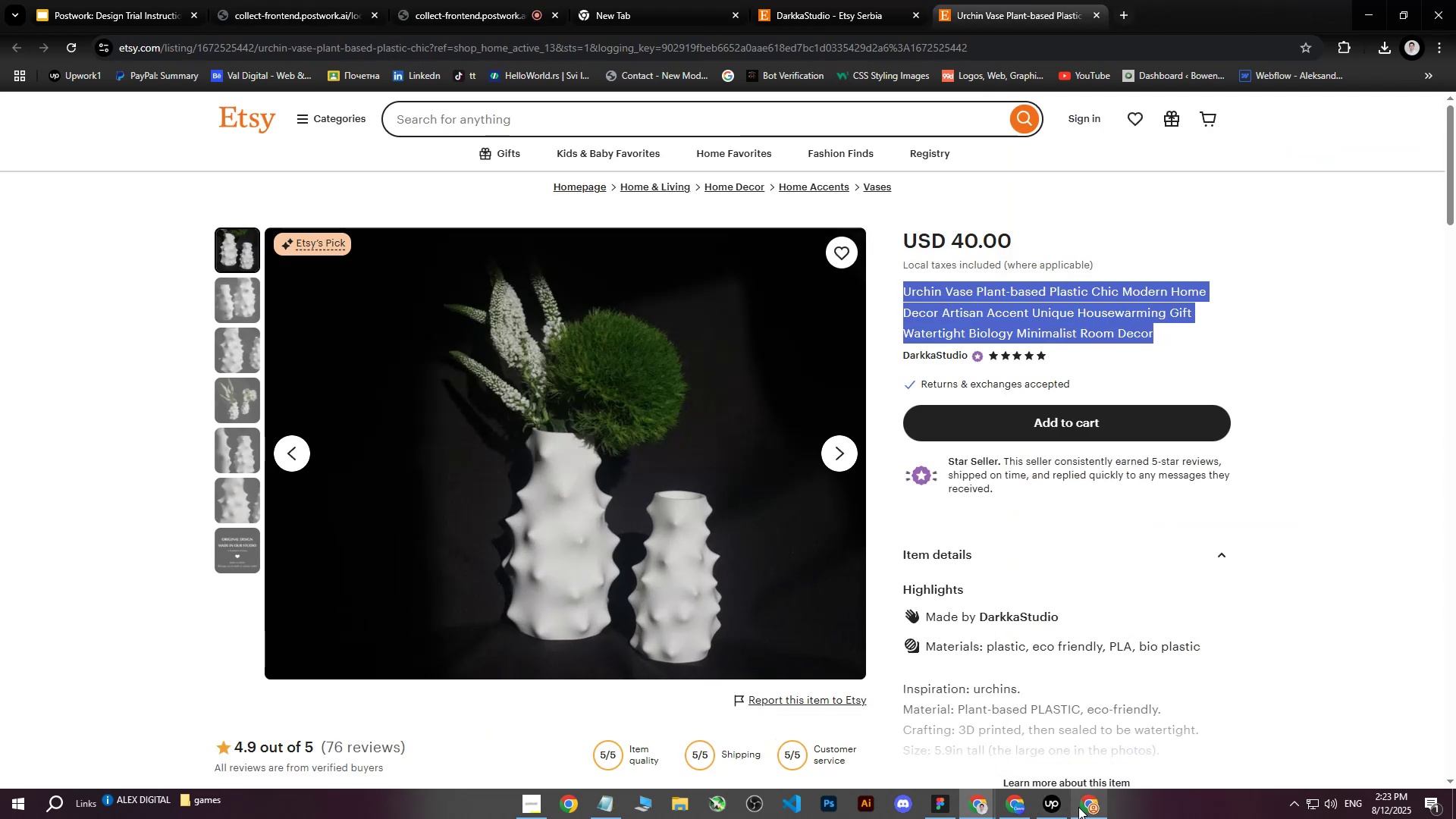 
left_click([1078, 806])
 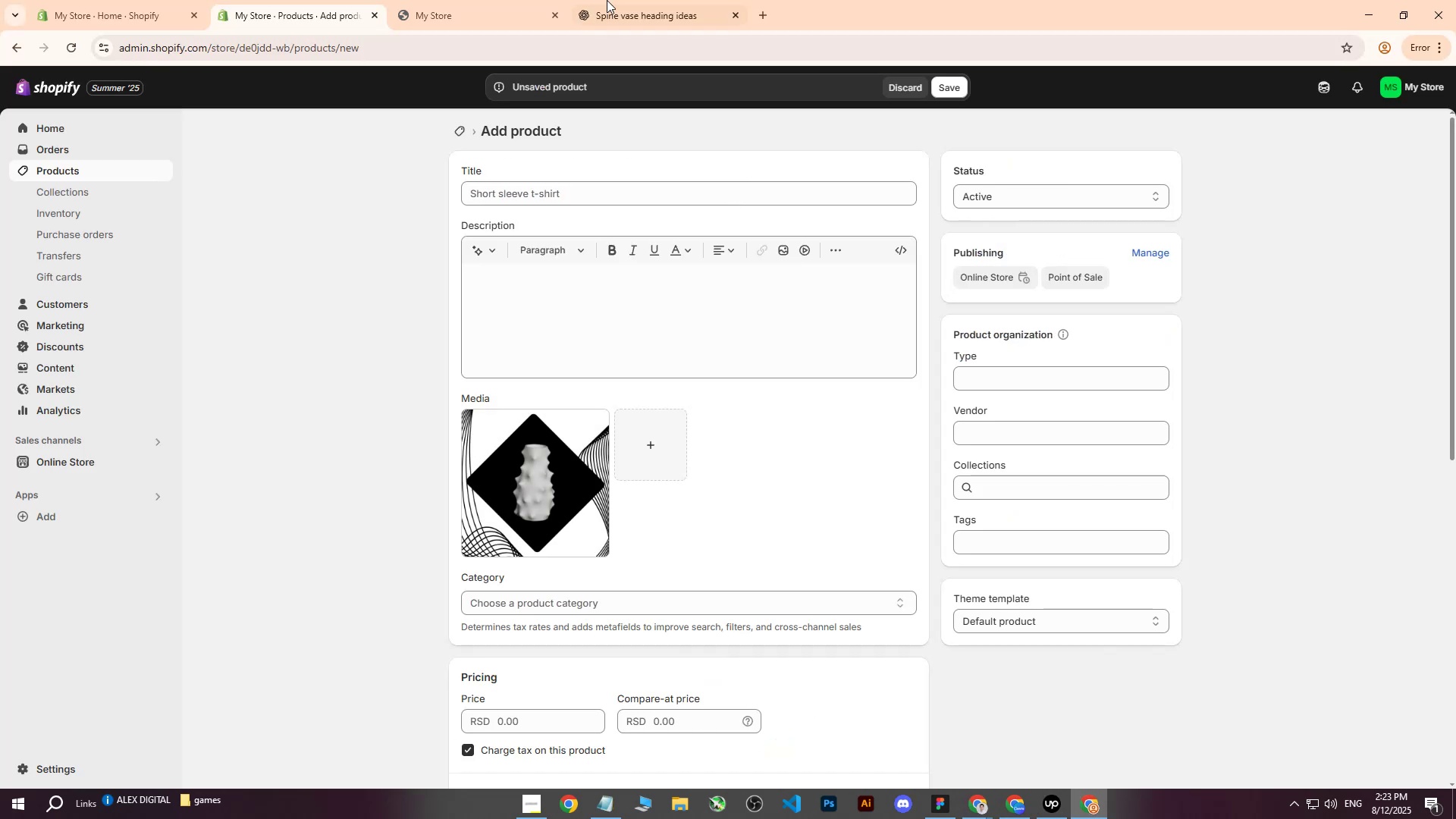 
left_click([613, 0])
 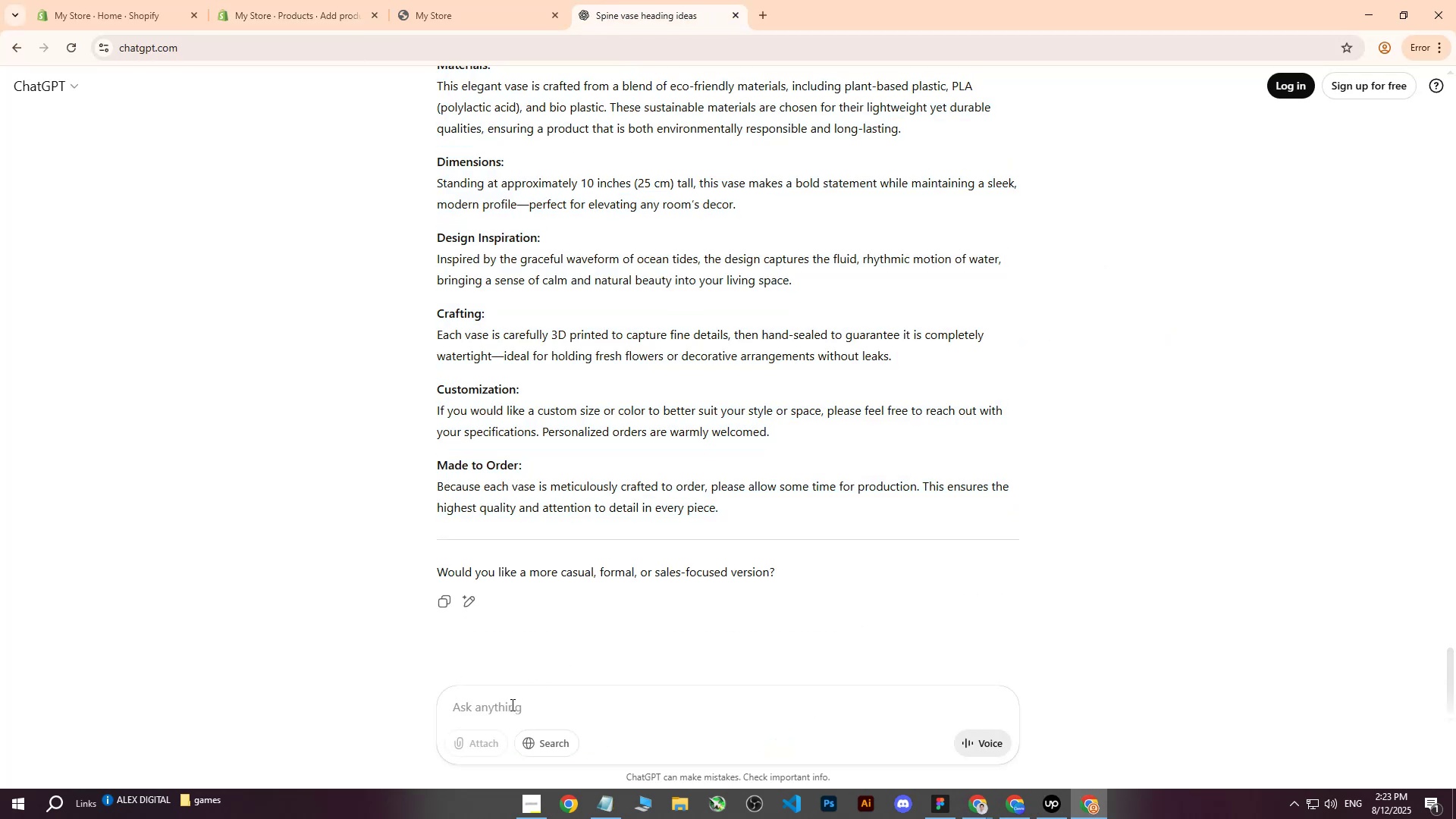 
type(wri)
key(Backspace)
key(Backspace)
key(Backspace)
type(attractive heading : )
 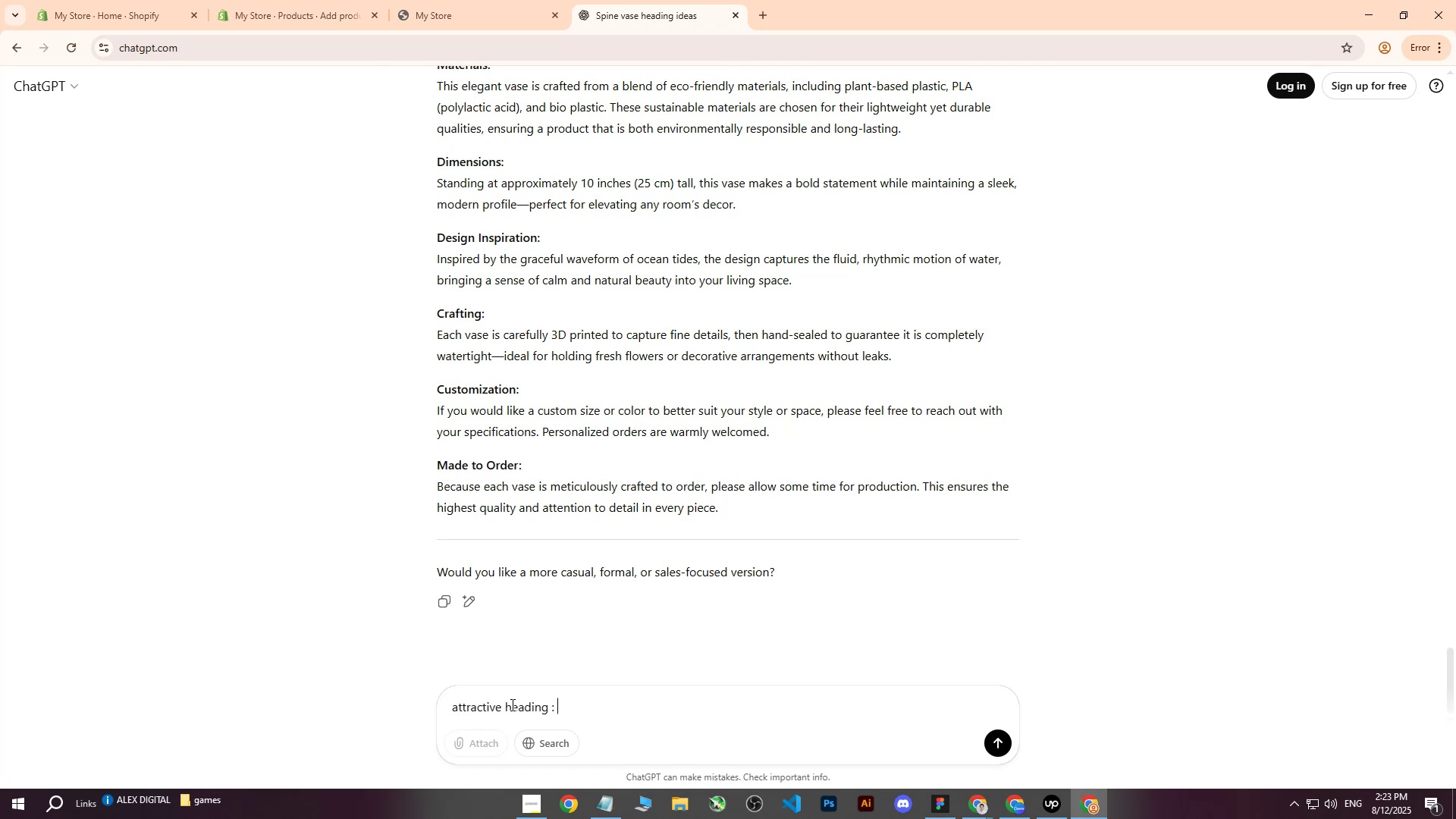 
key(Control+ControlLeft)
 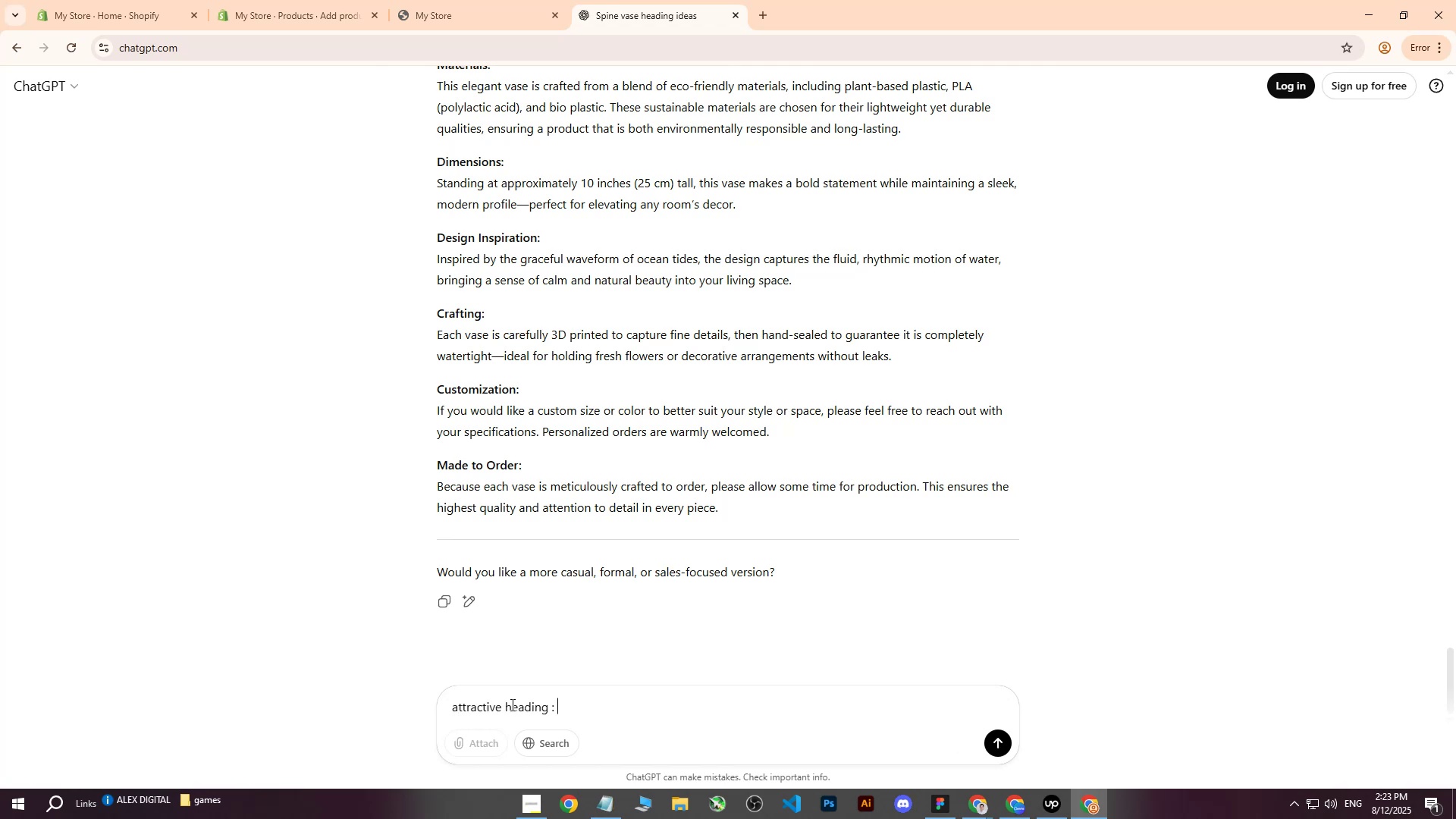 
key(Control+V)
 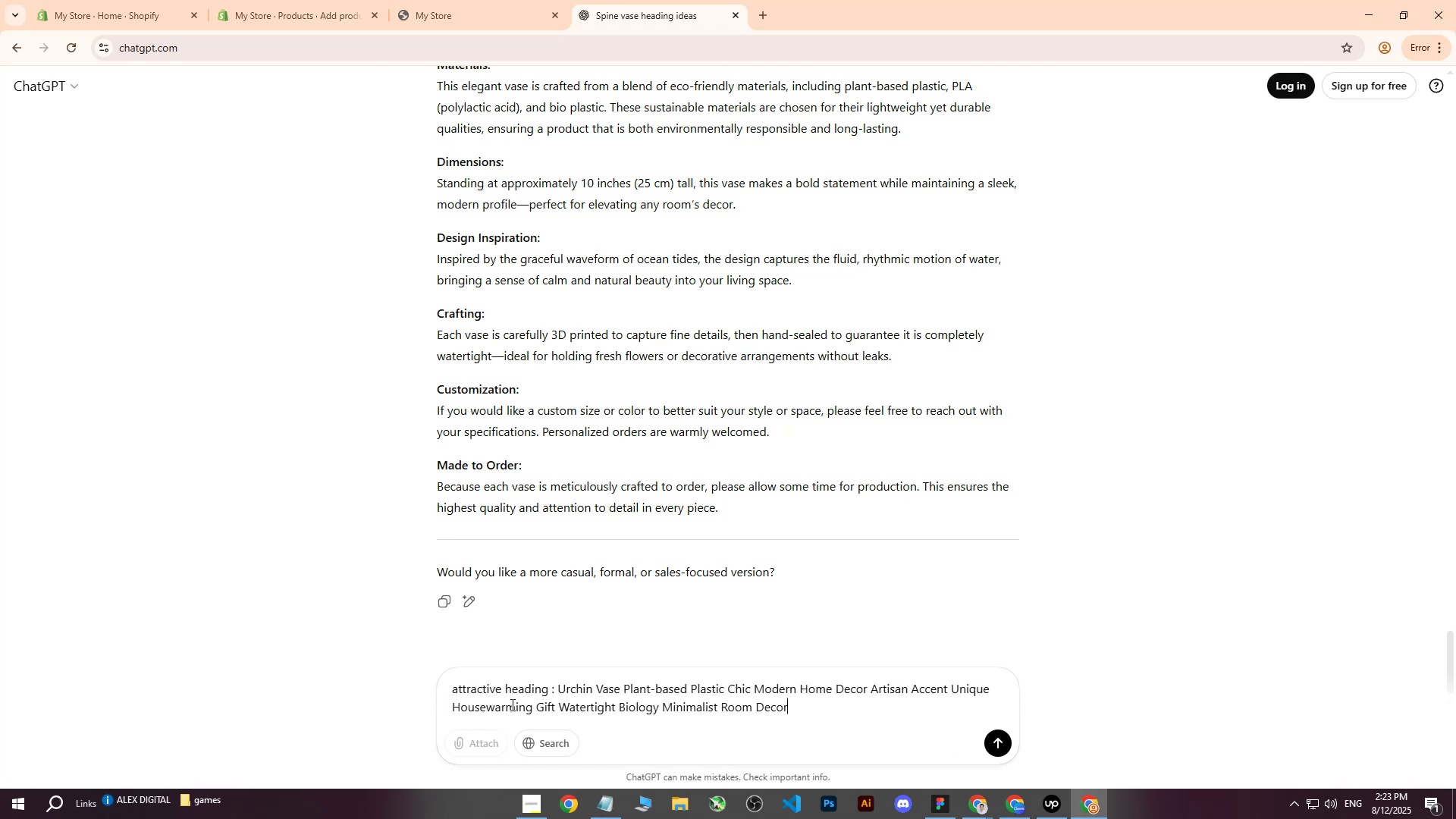 
key(Enter)
 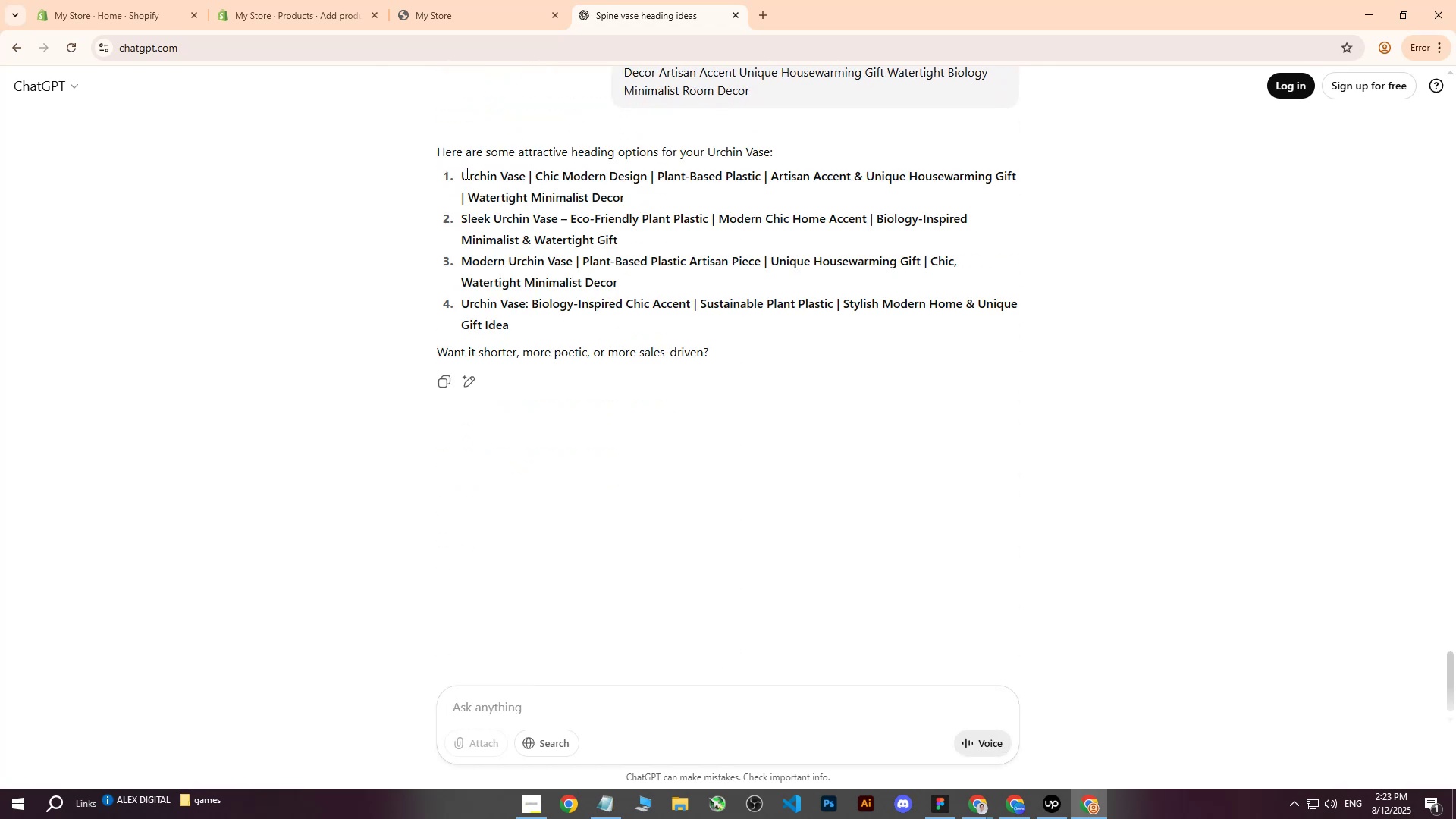 
wait(5.46)
 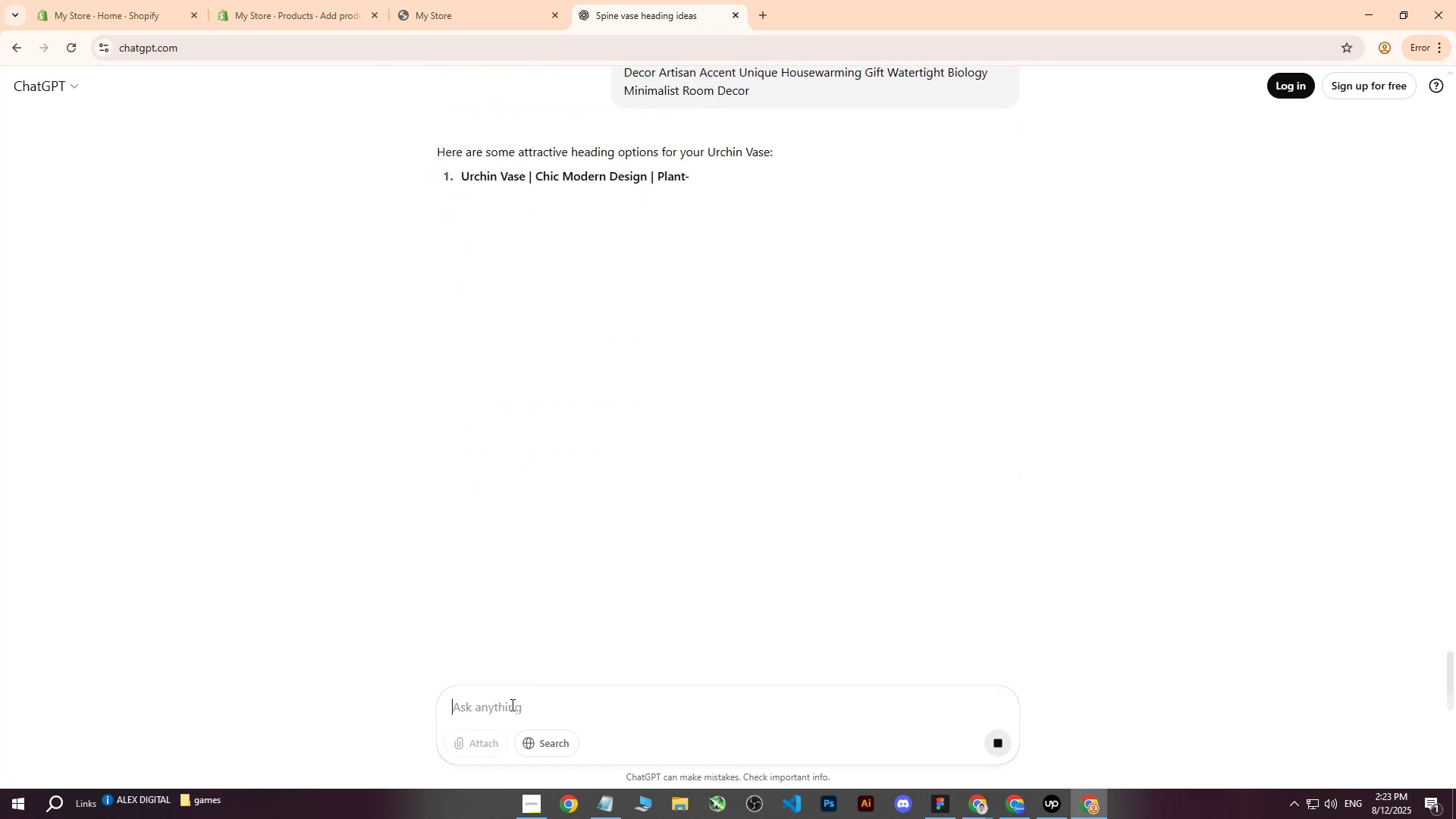 
key(Control+ControlLeft)
 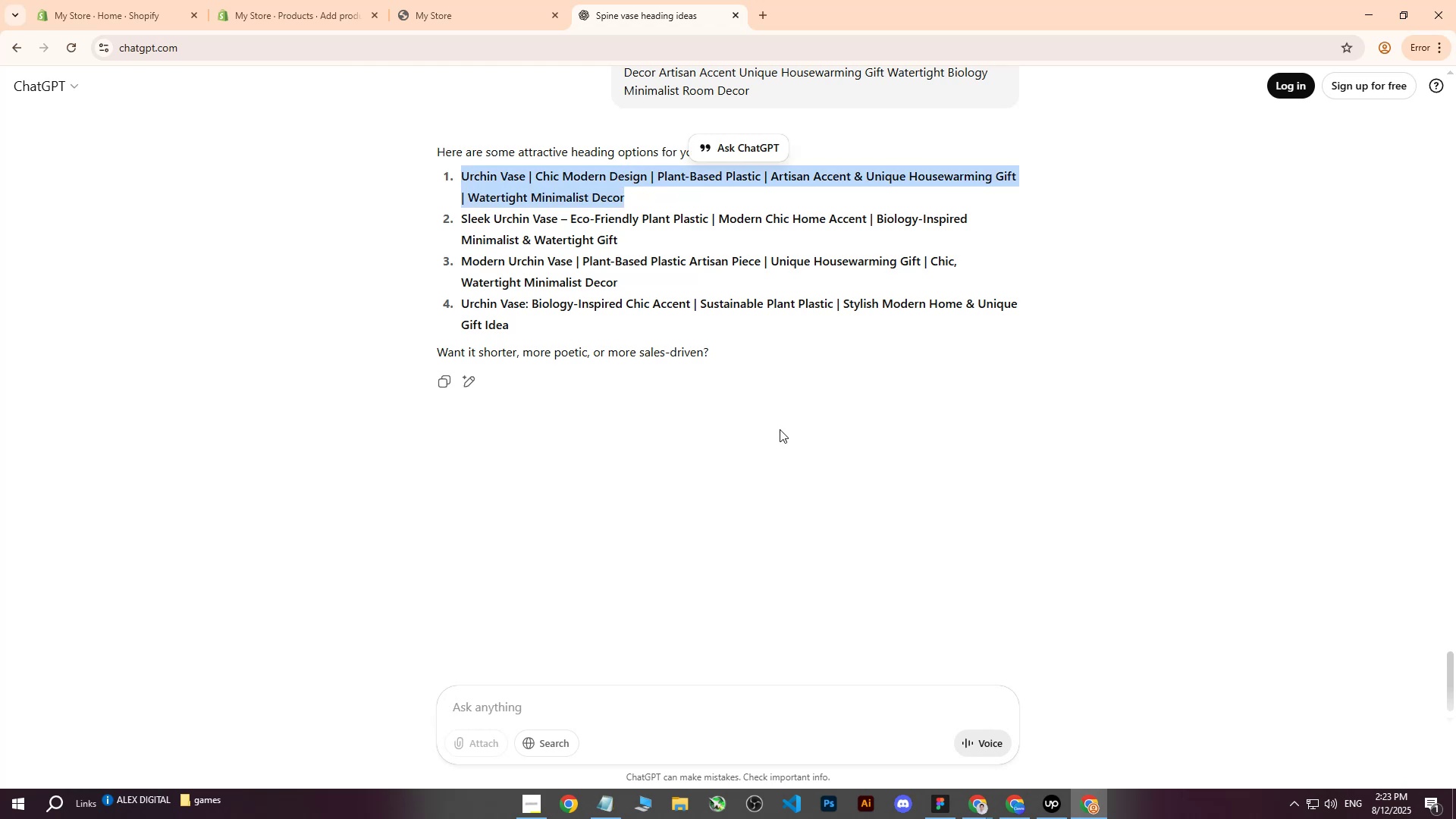 
key(Control+C)
 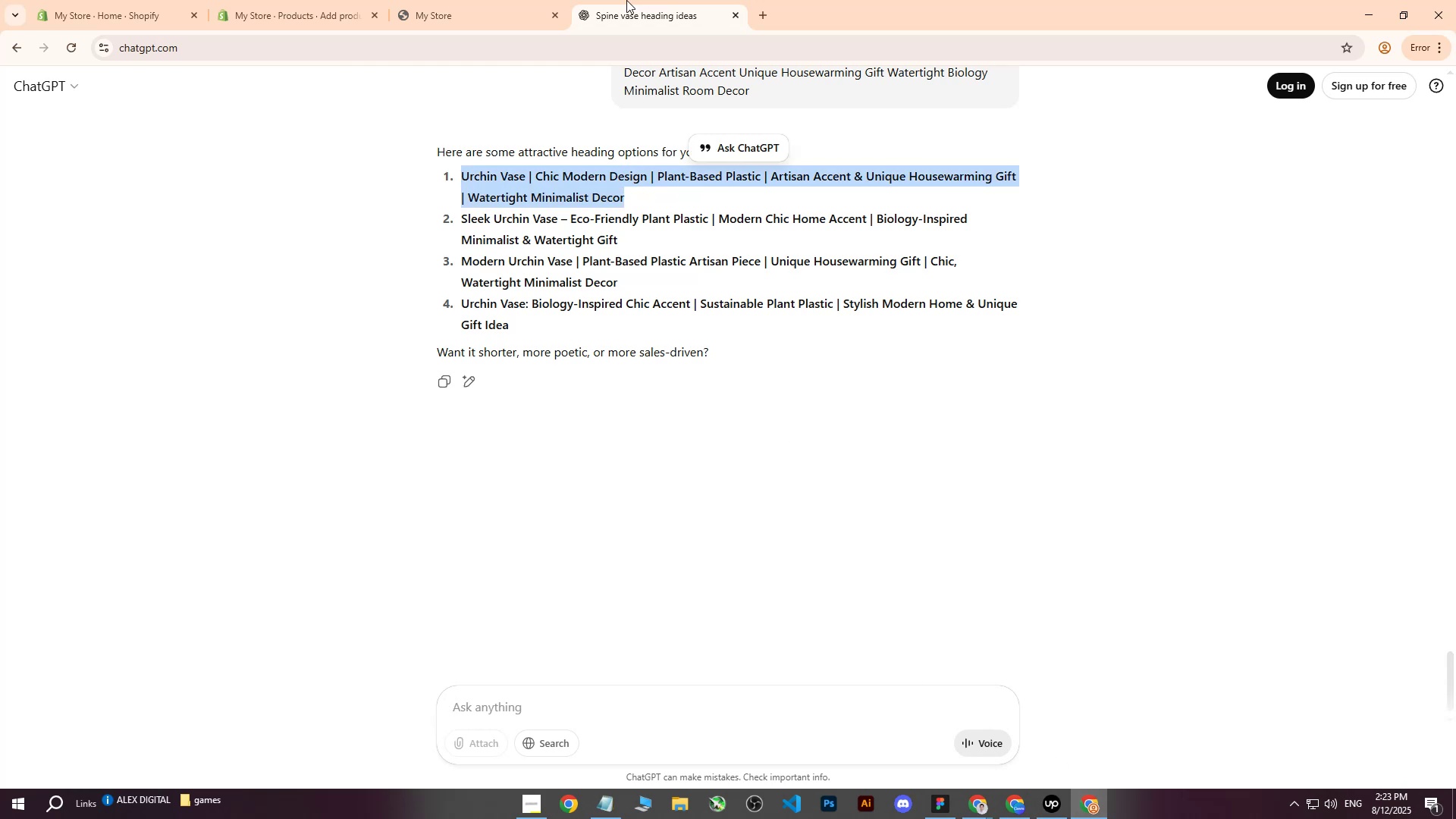 
left_click([496, 0])
 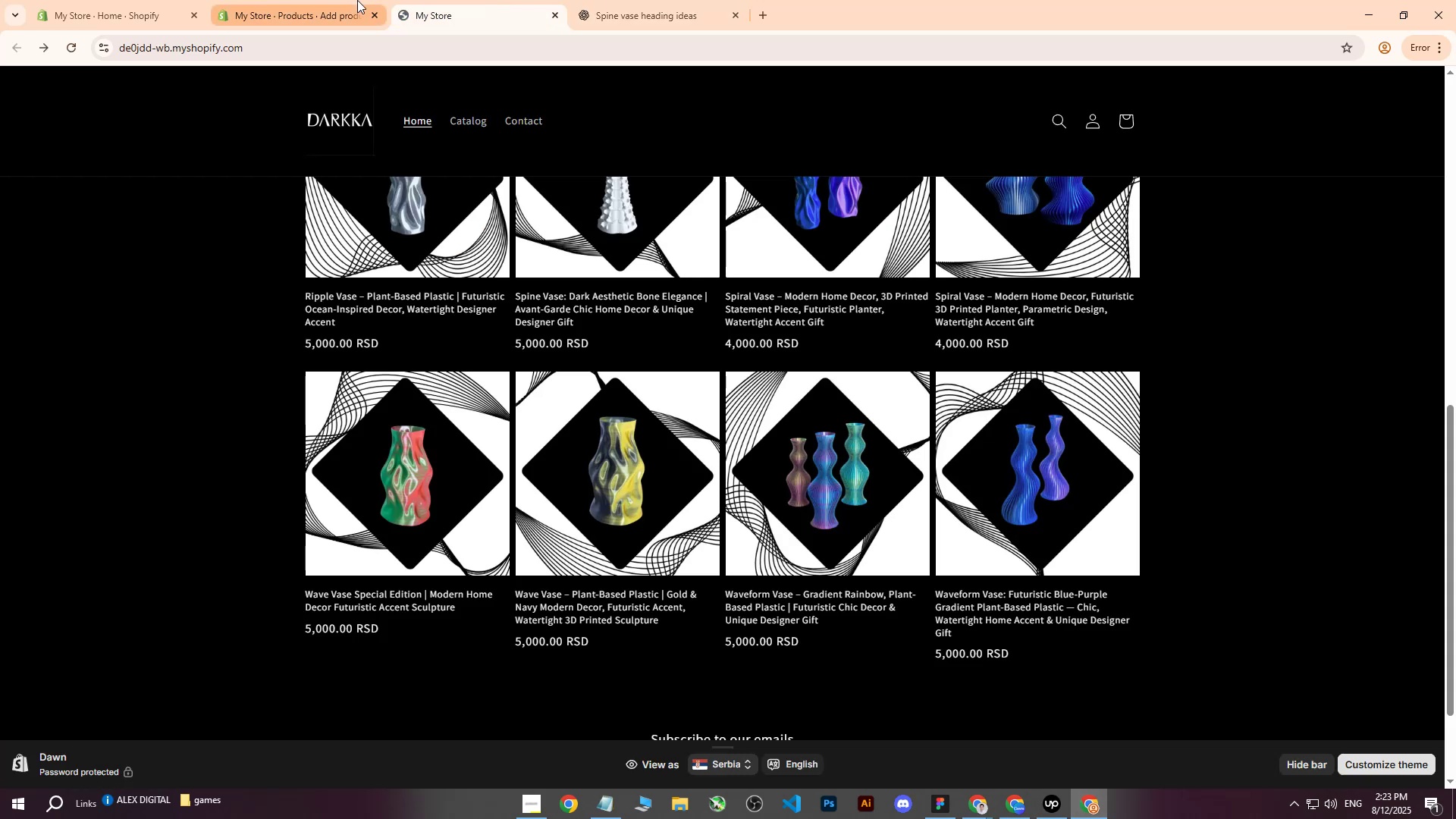 
left_click([357, 0])
 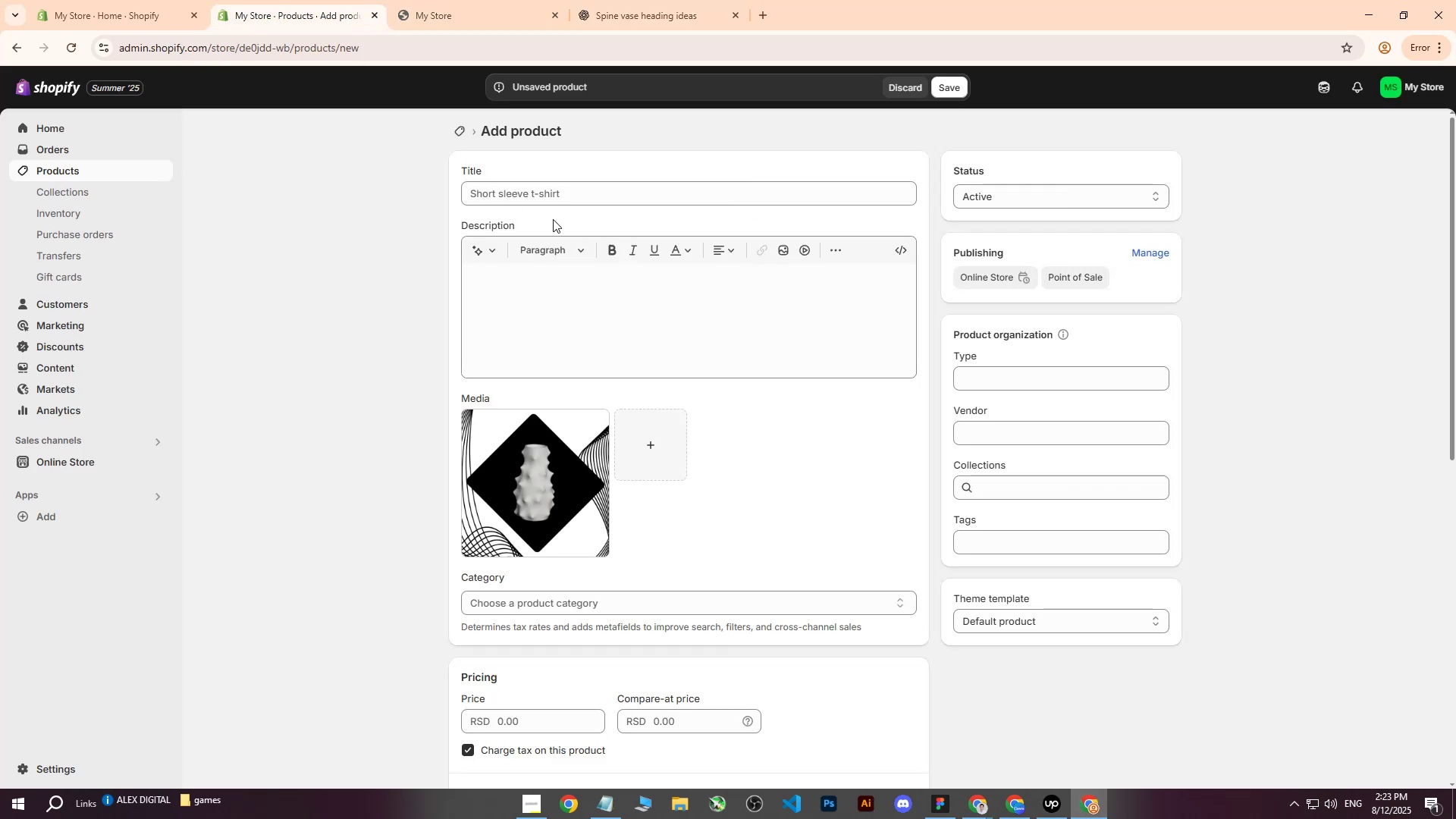 
left_click([557, 202])
 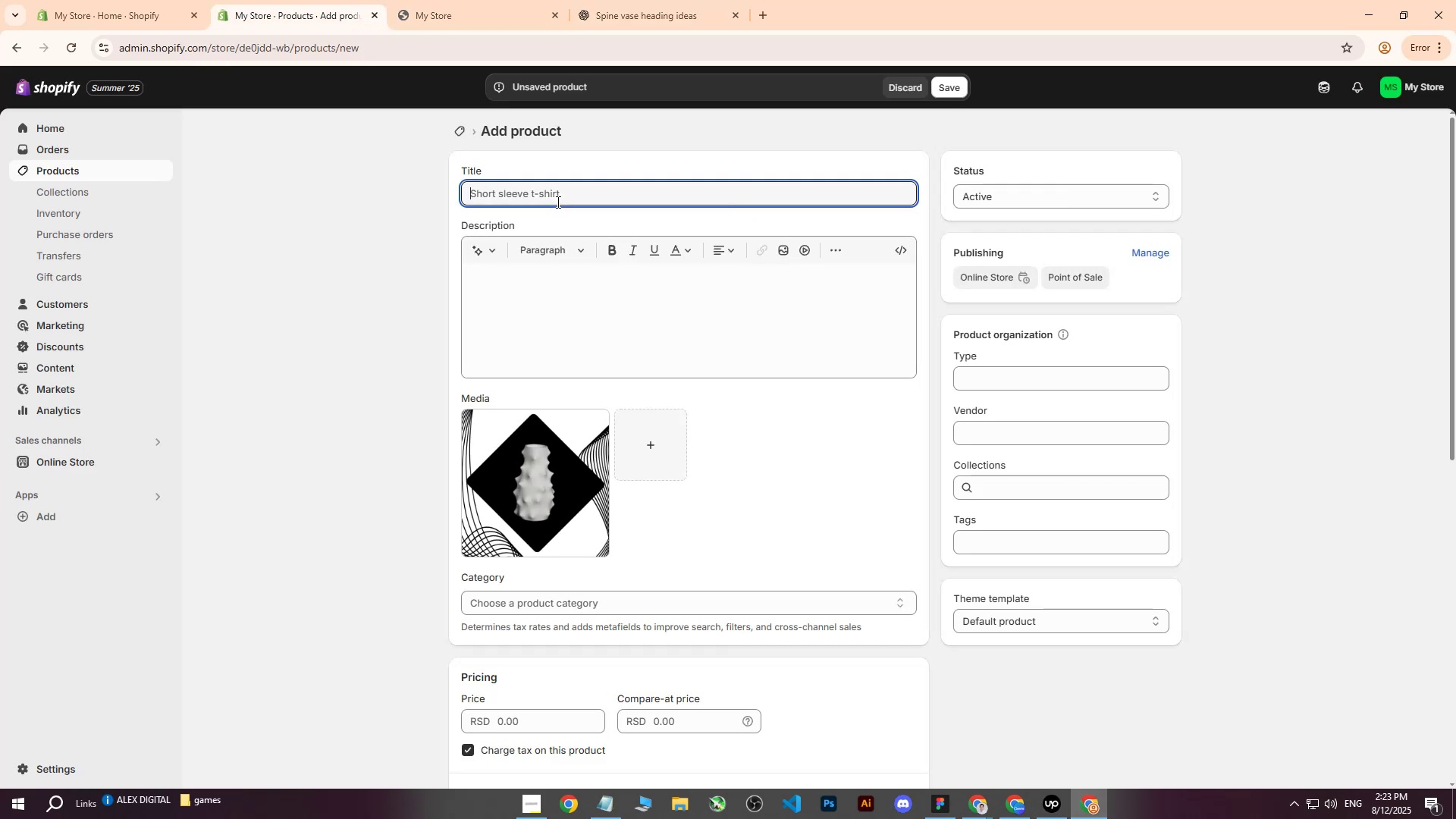 
key(Control+ControlLeft)
 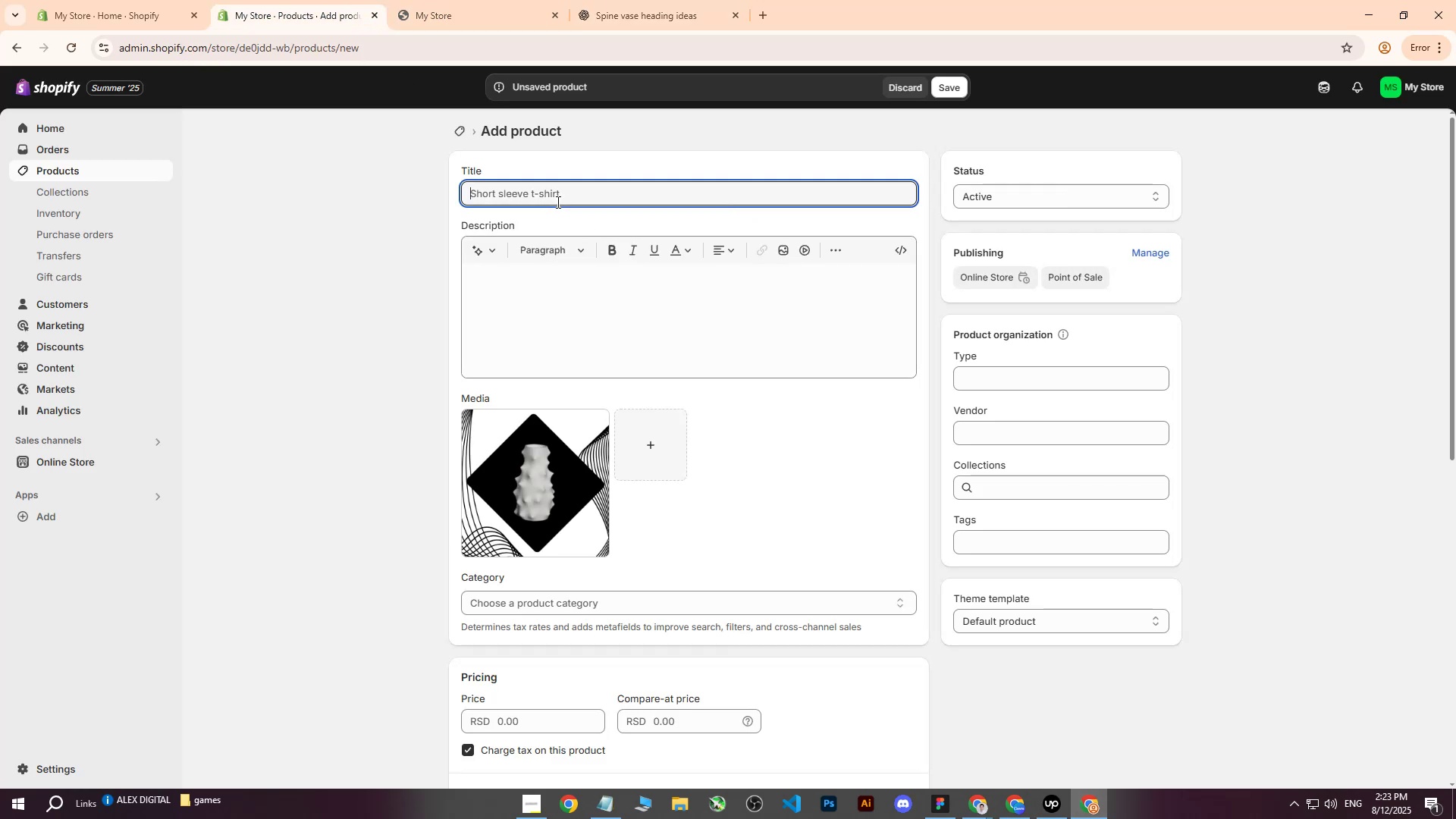 
key(Control+V)
 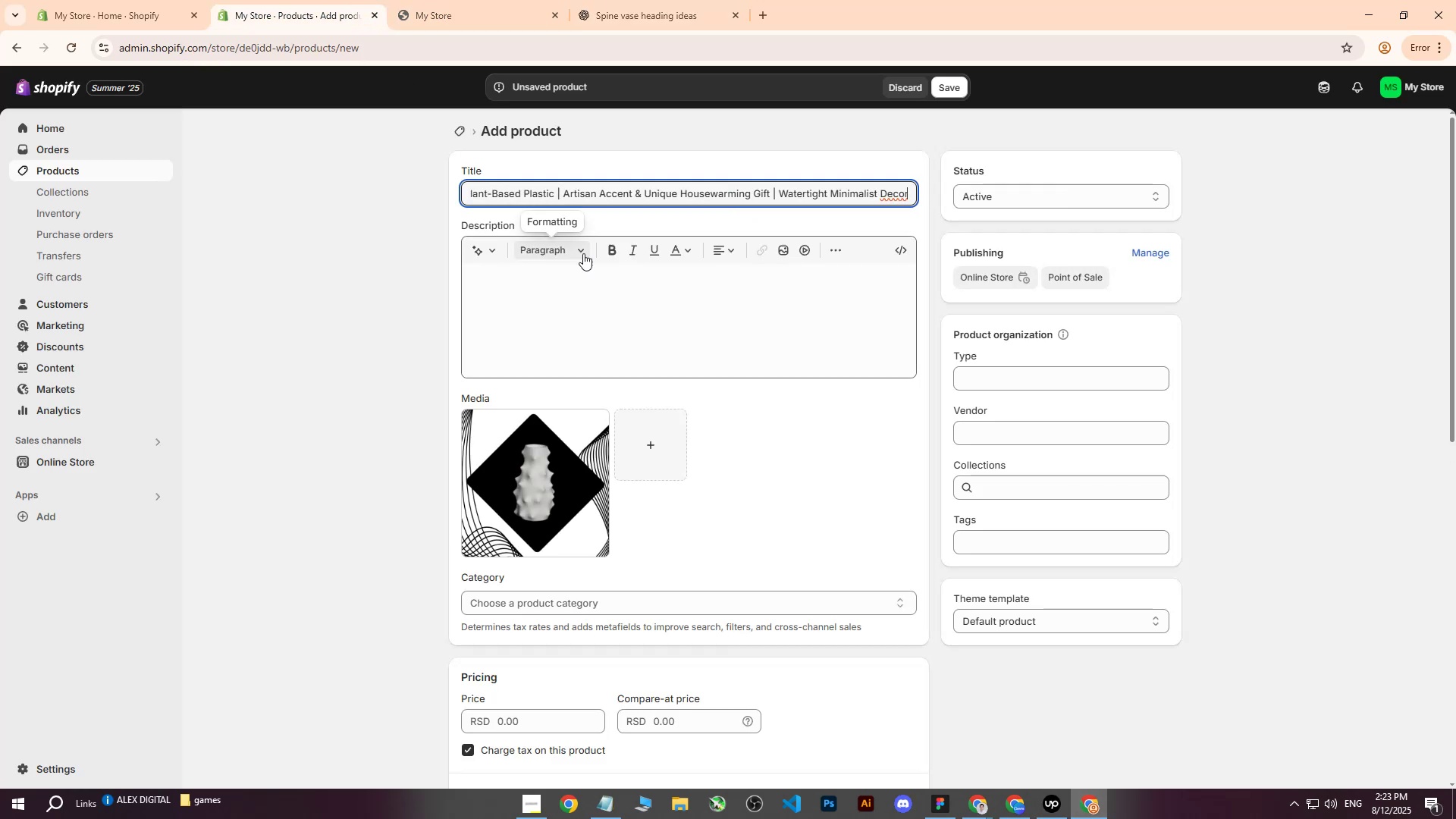 
left_click([588, 298])
 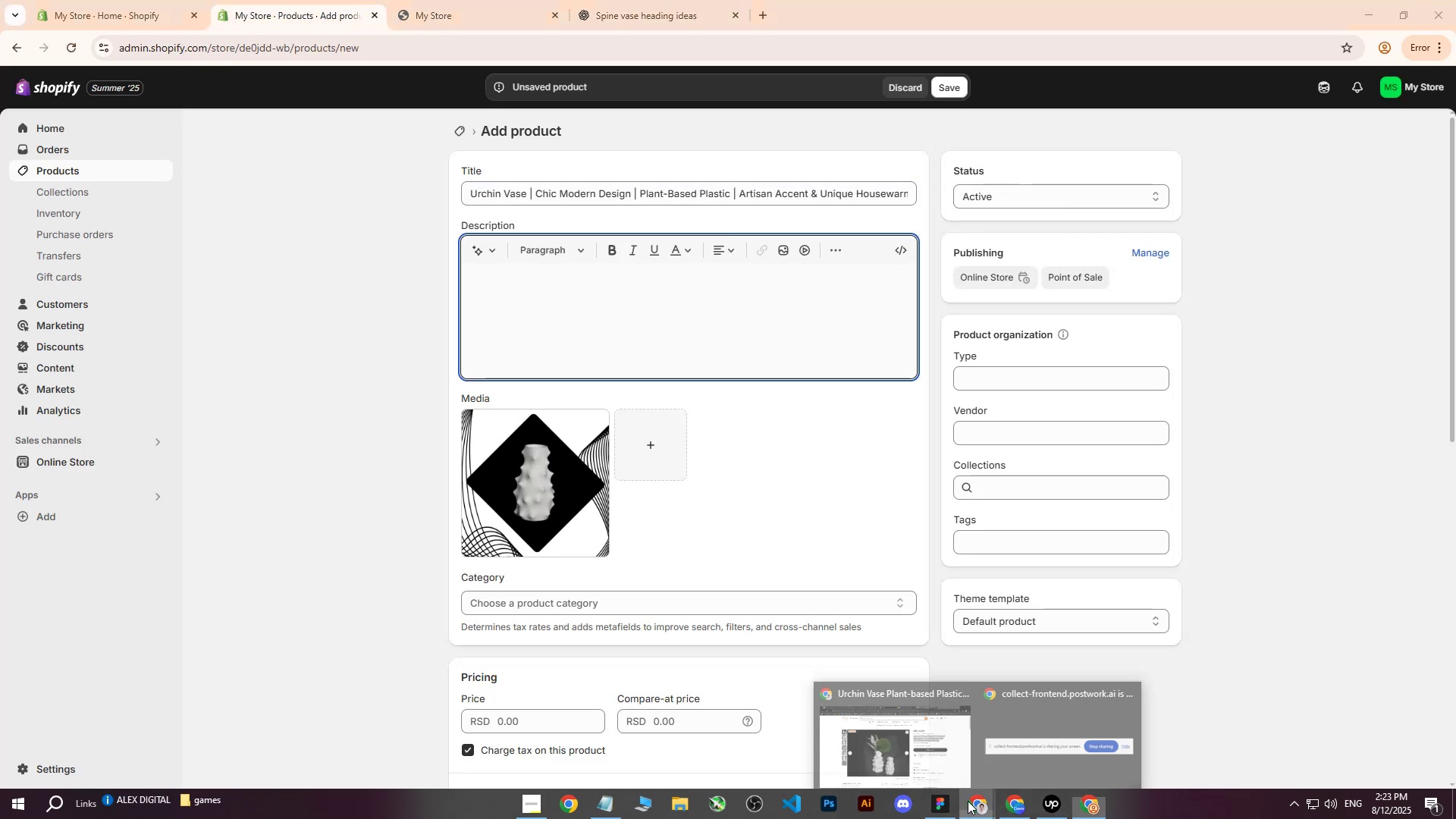 
double_click([881, 751])
 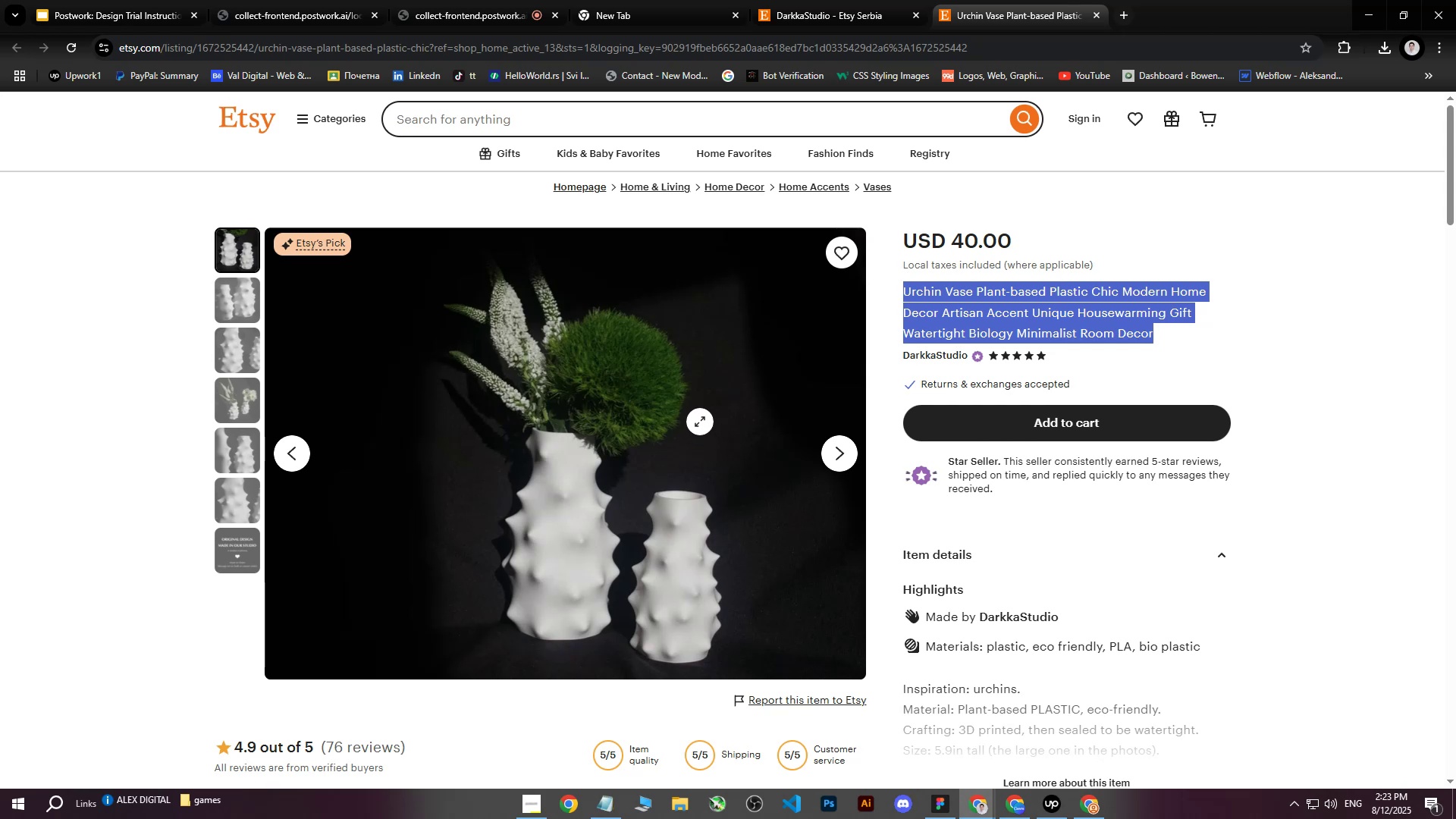 
wait(10.98)
 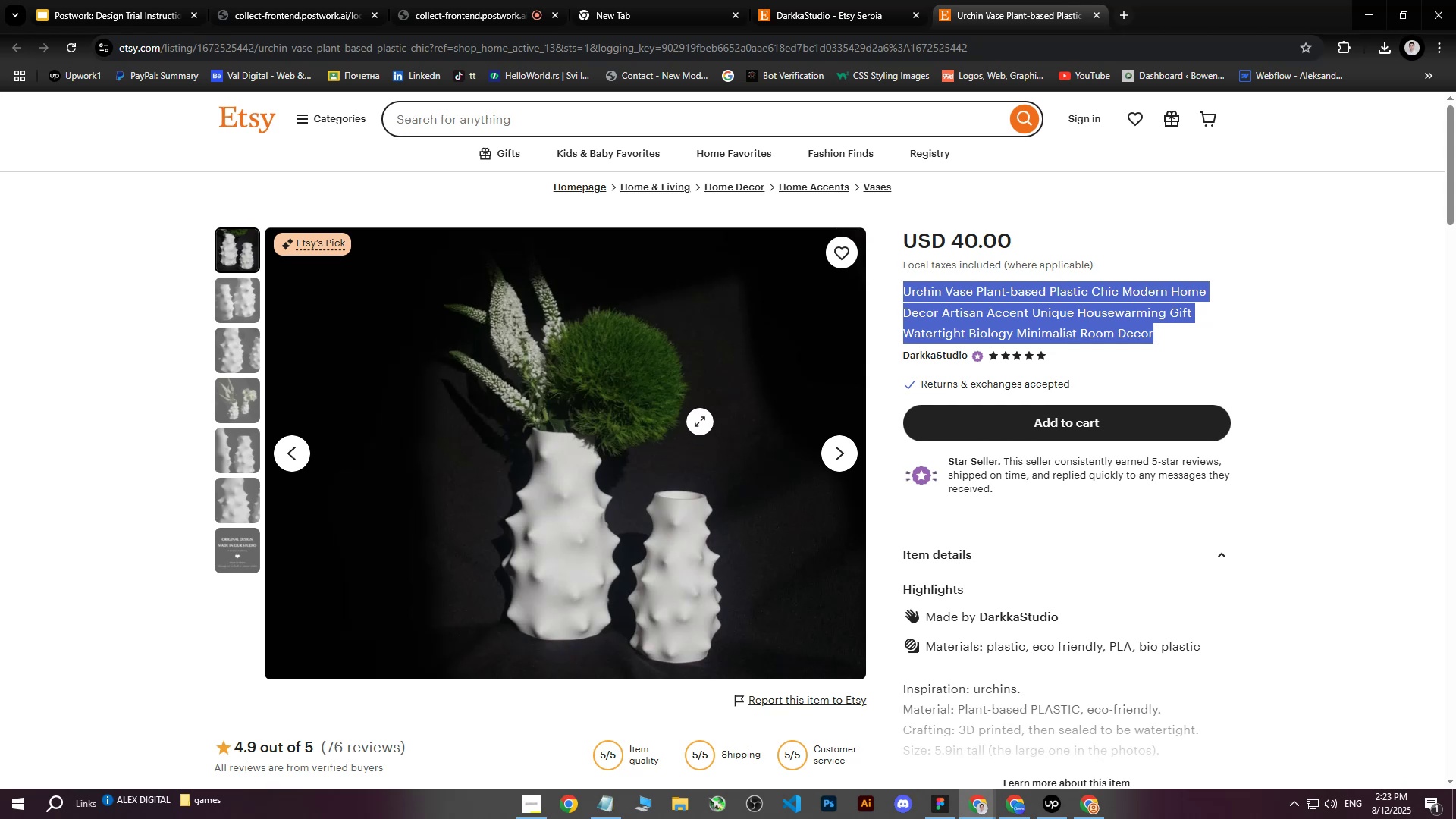 
scroll: coordinate [999, 530], scroll_direction: down, amount: 1.0
 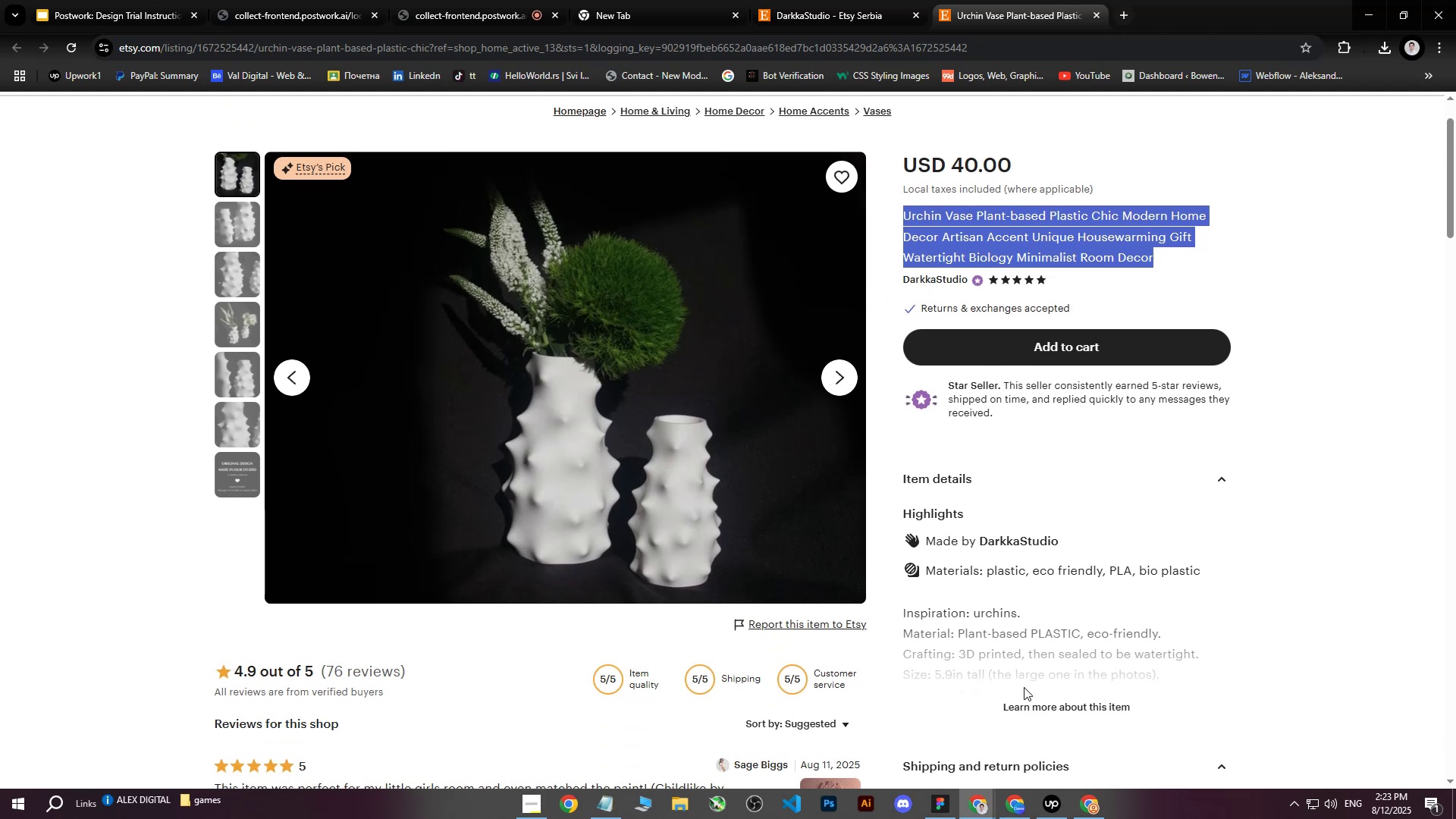 
left_click([1032, 700])
 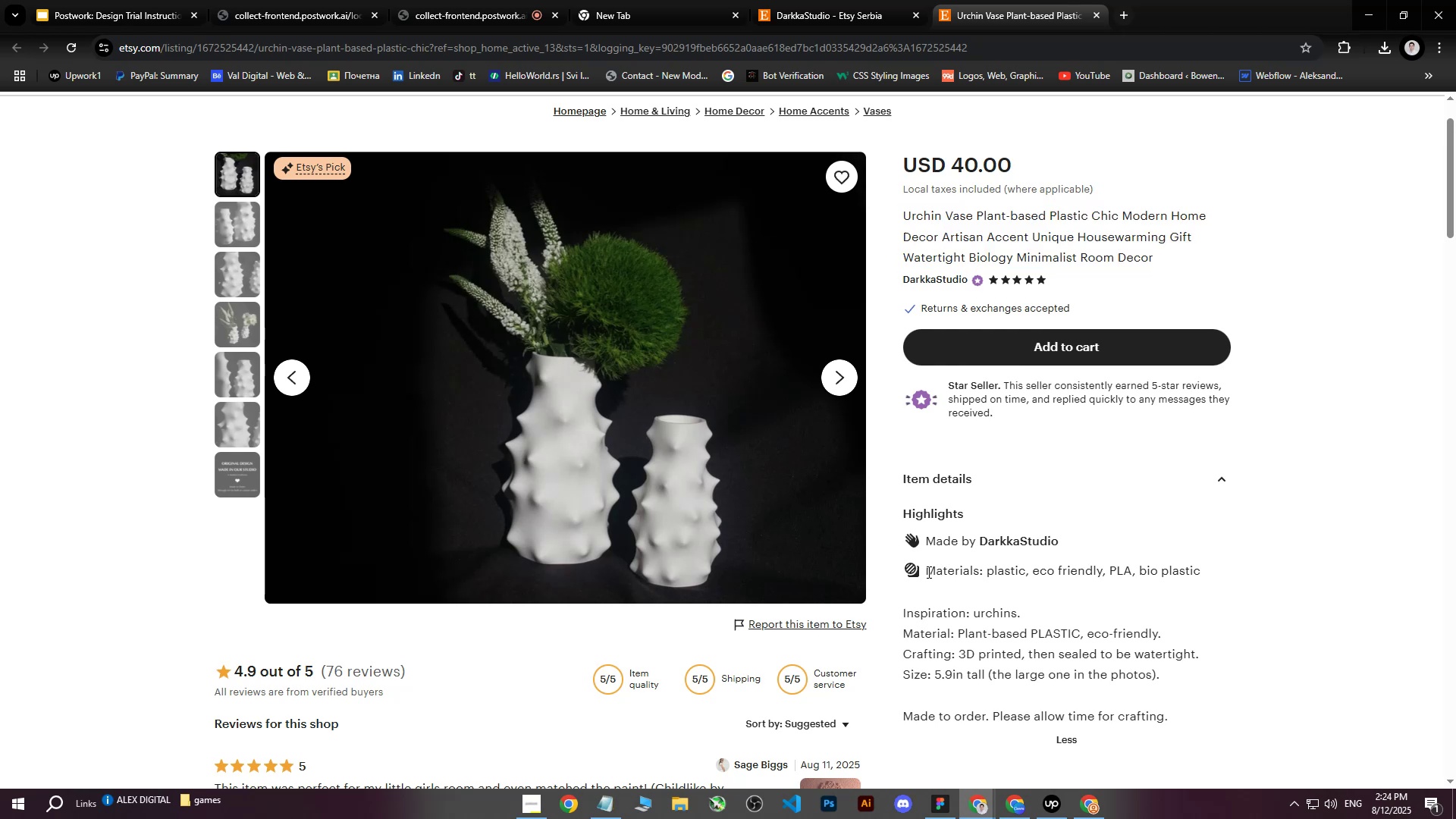 
scroll: coordinate [1106, 581], scroll_direction: down, amount: 2.0
 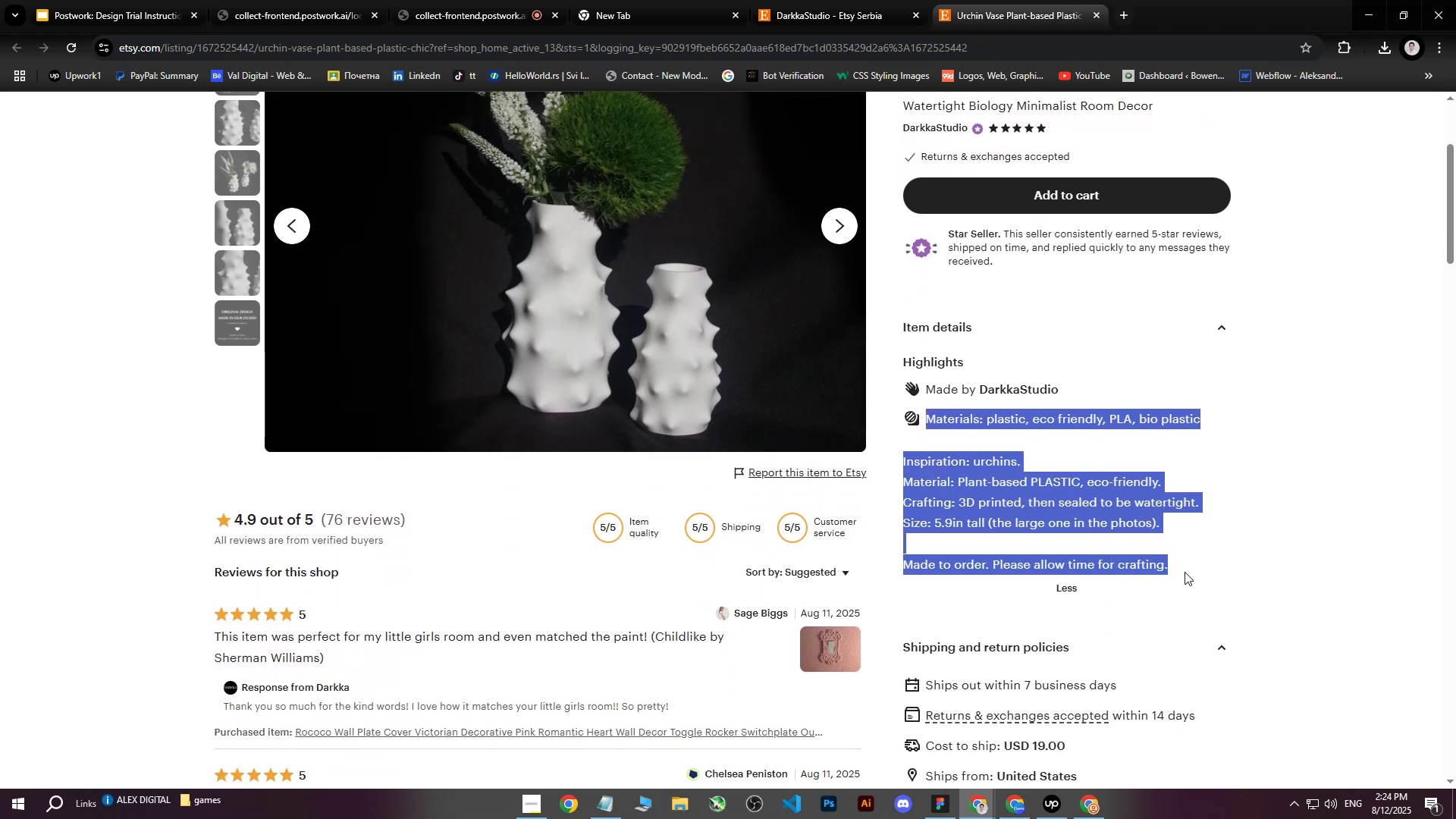 
key(Control+ControlLeft)
 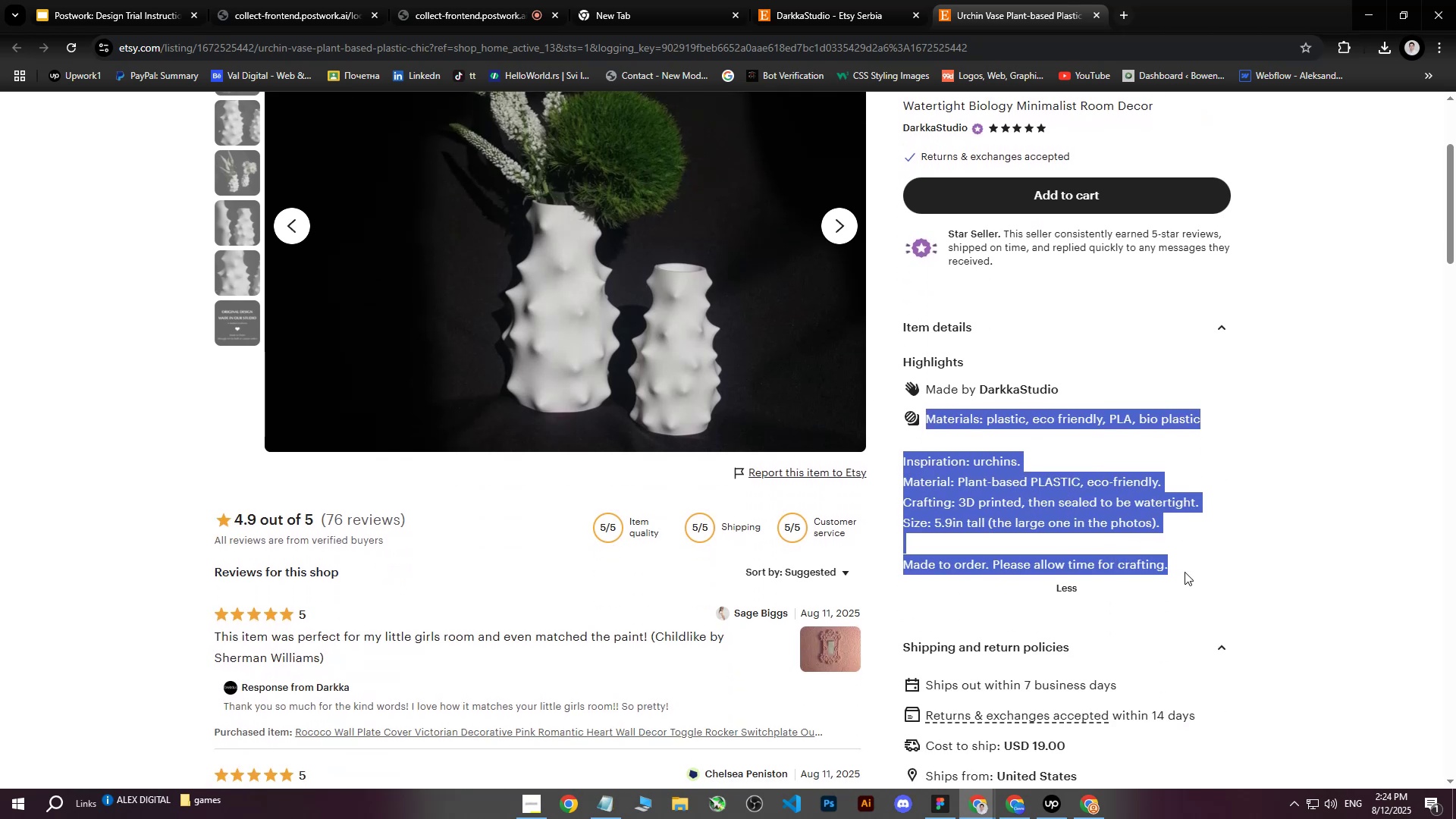 
key(Control+C)
 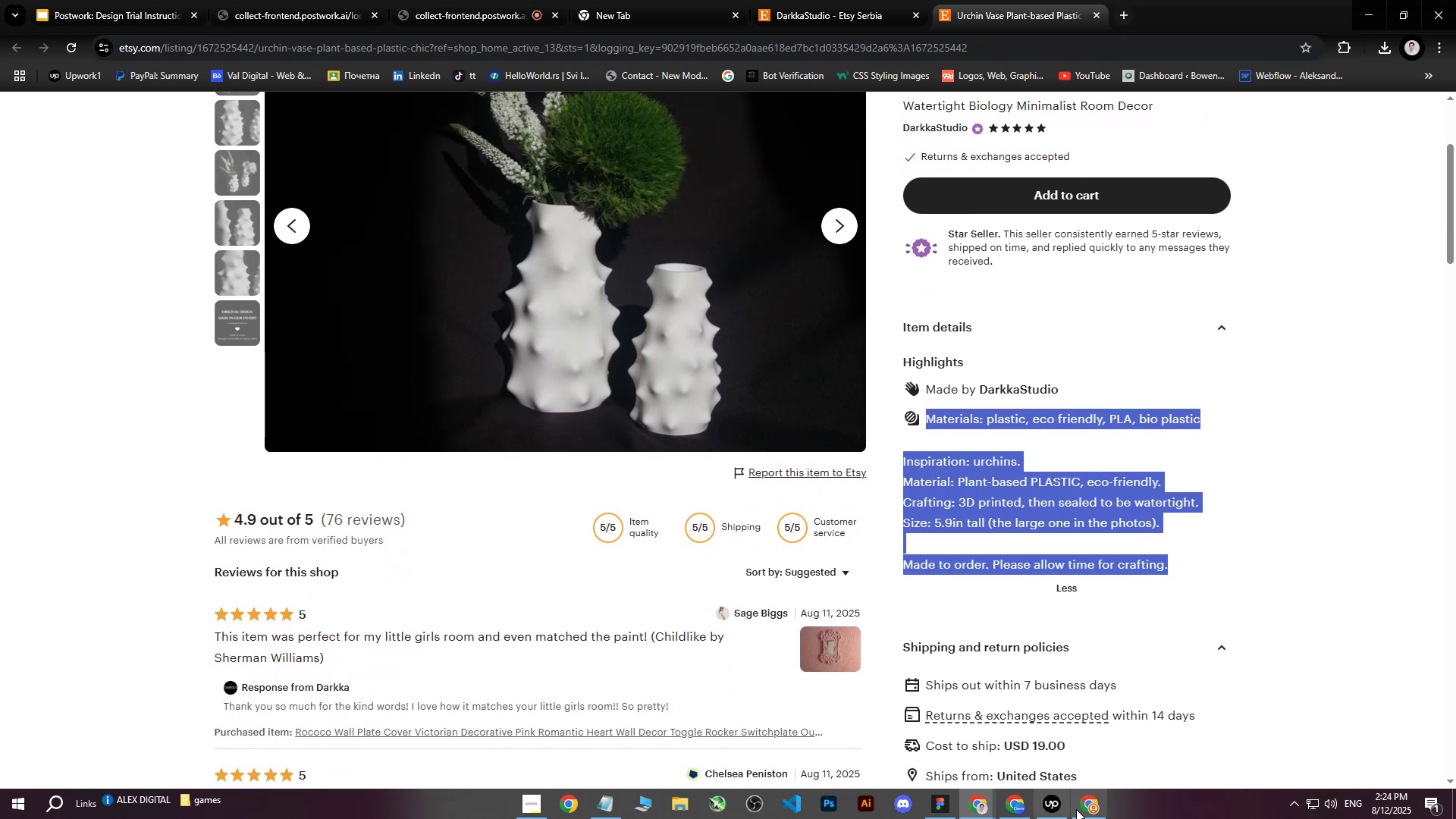 
left_click([1080, 813])
 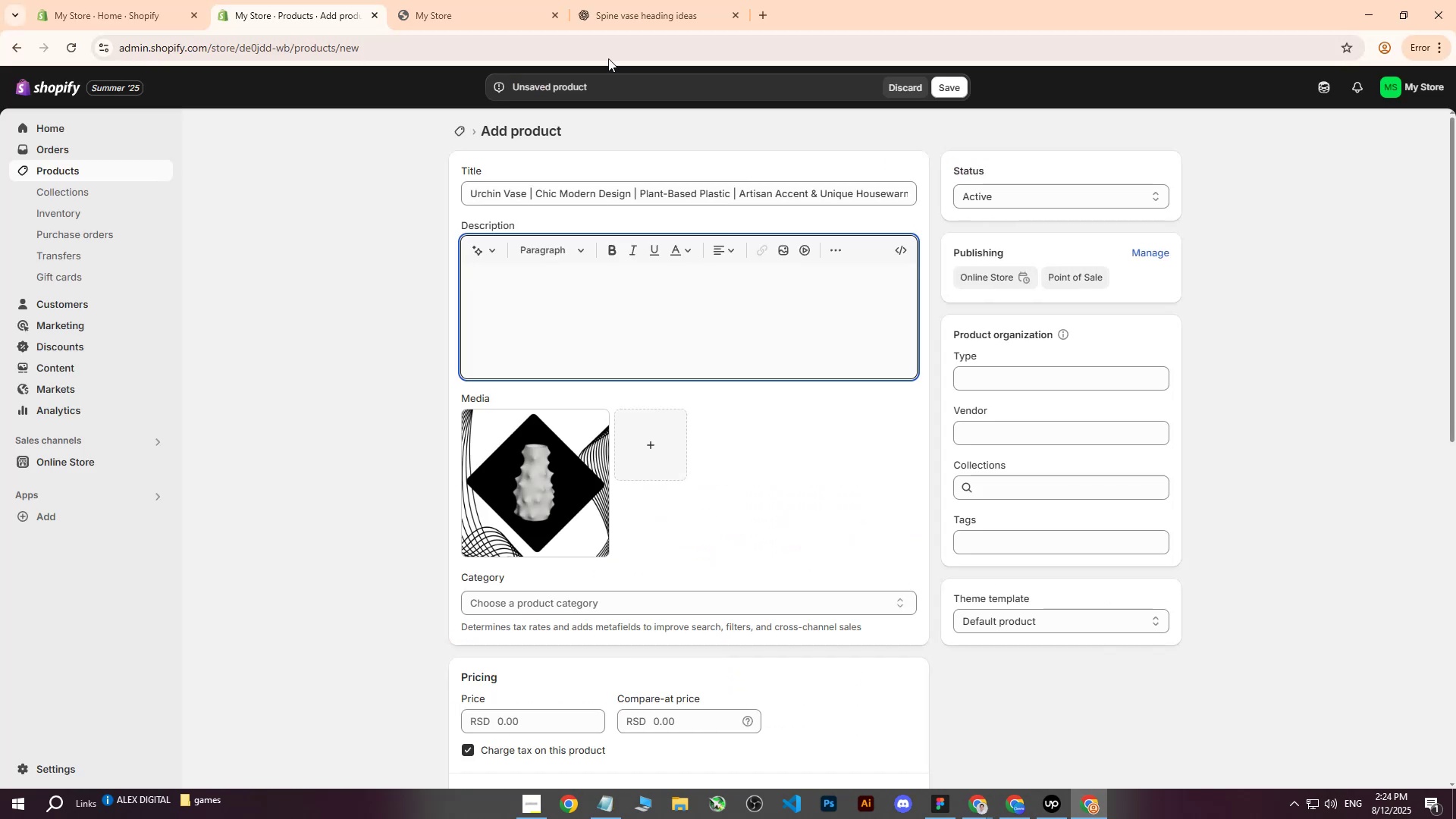 
left_click([629, 0])
 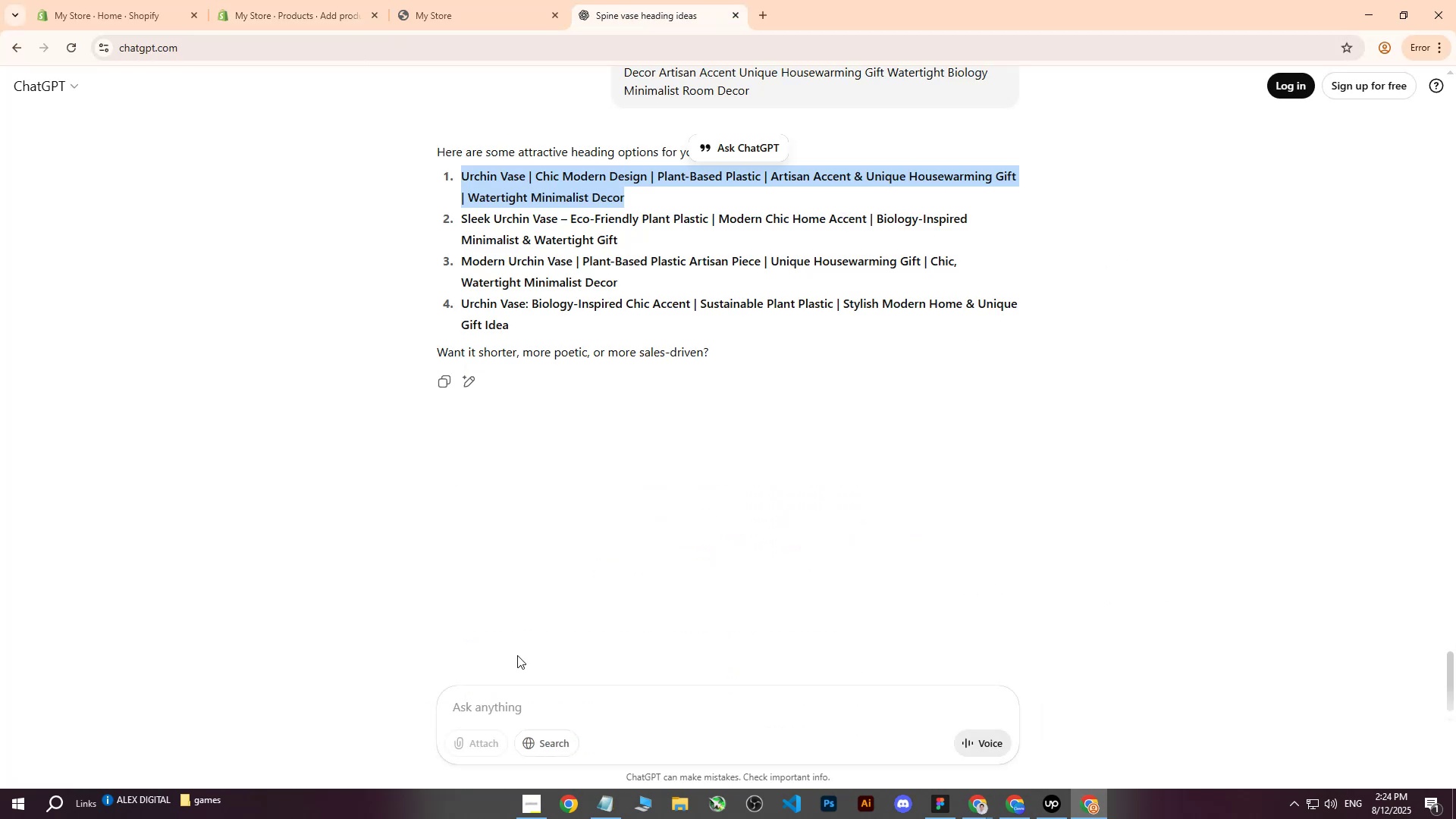 
left_click([505, 710])
 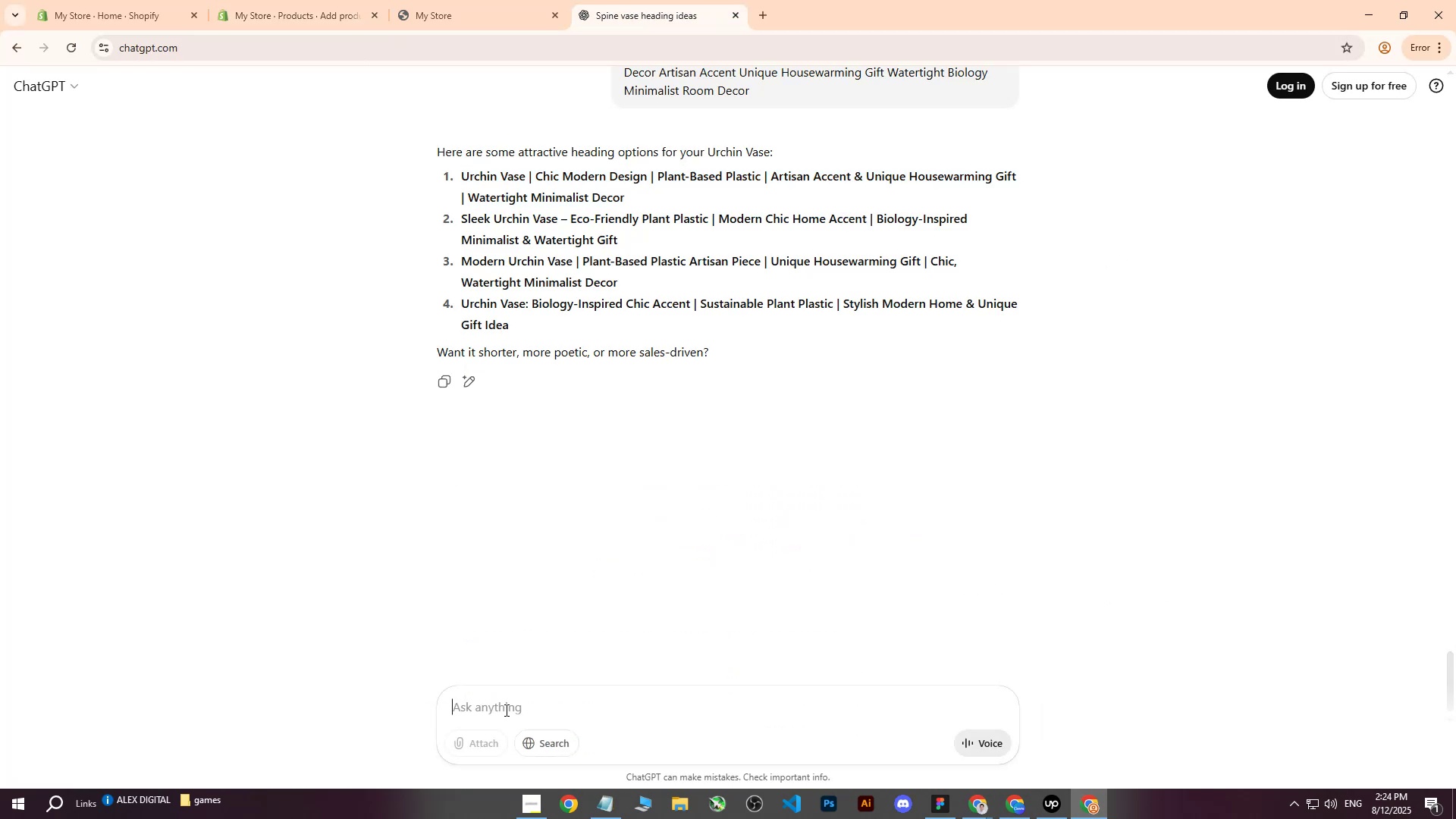 
type(expand me : )
 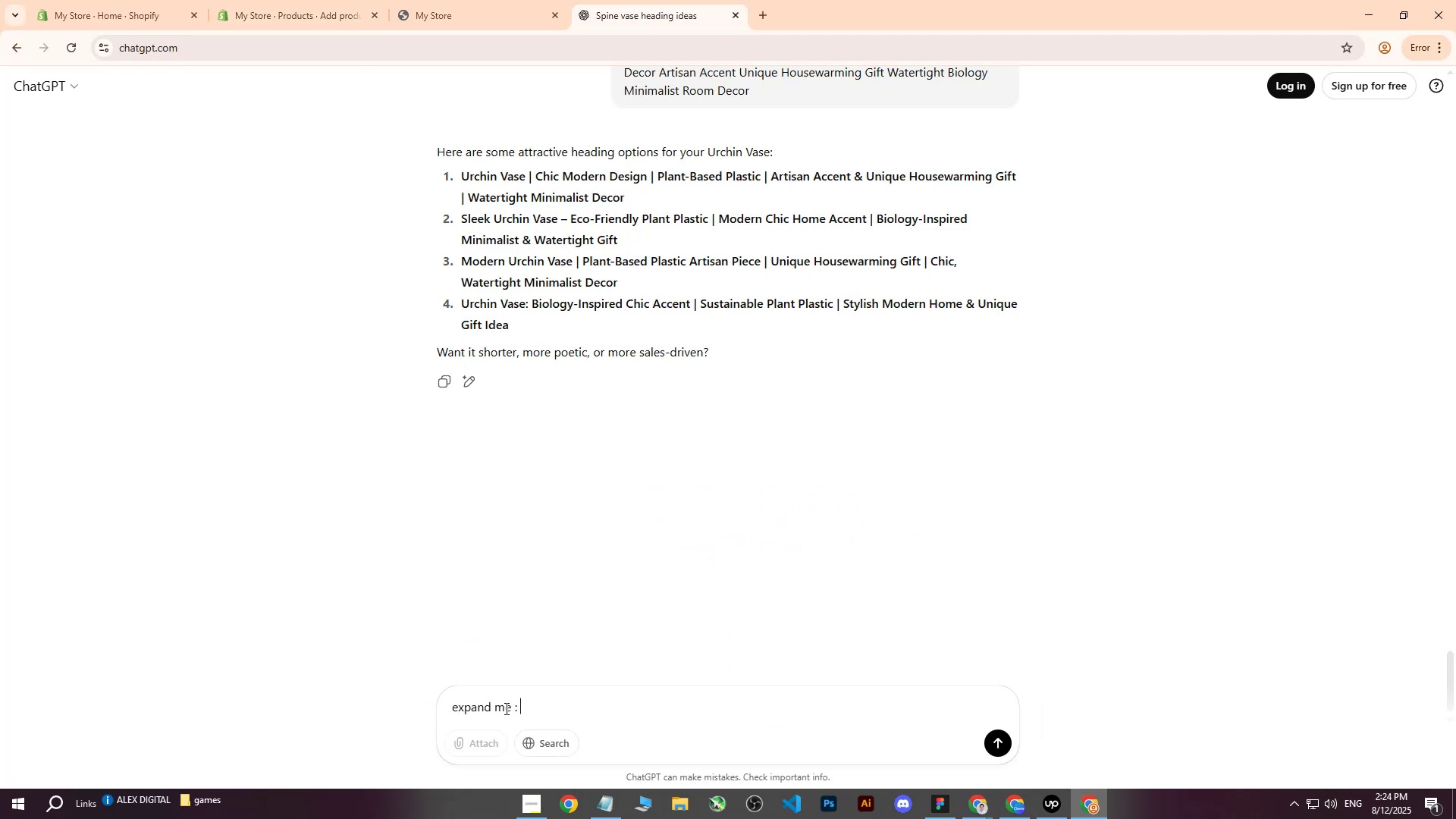 
key(Control+ControlLeft)
 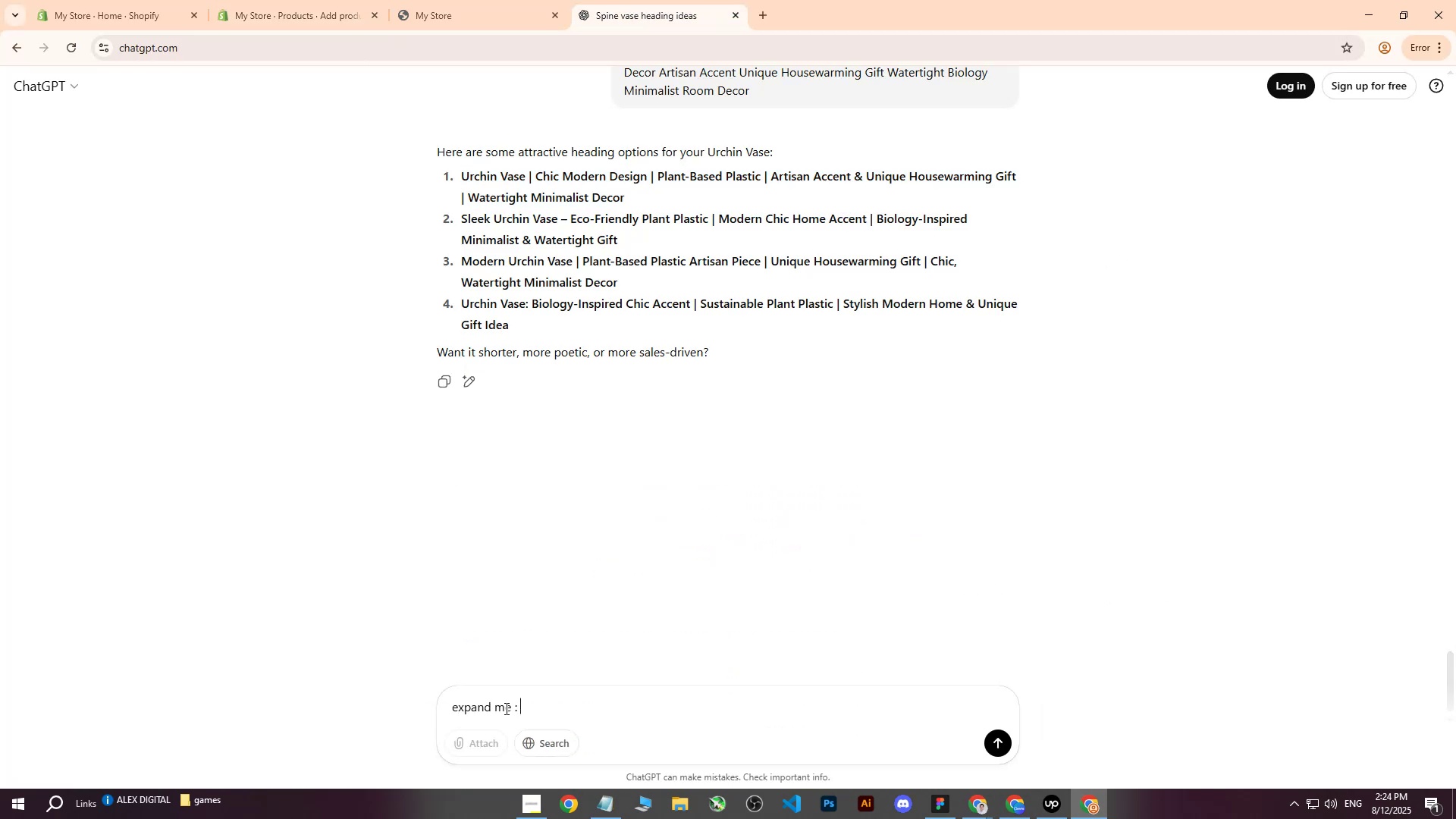 
key(Control+V)
 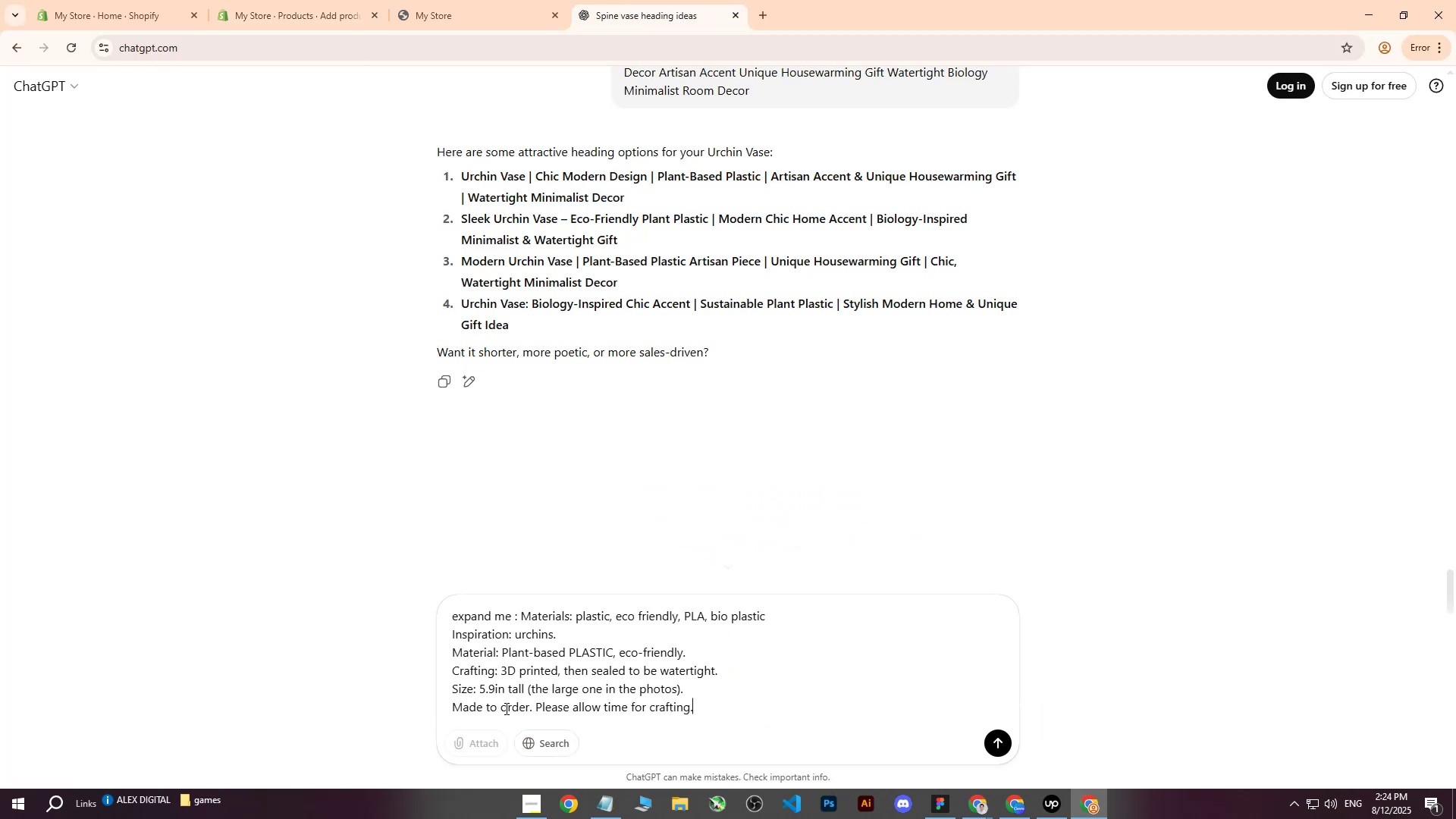 
key(Enter)
 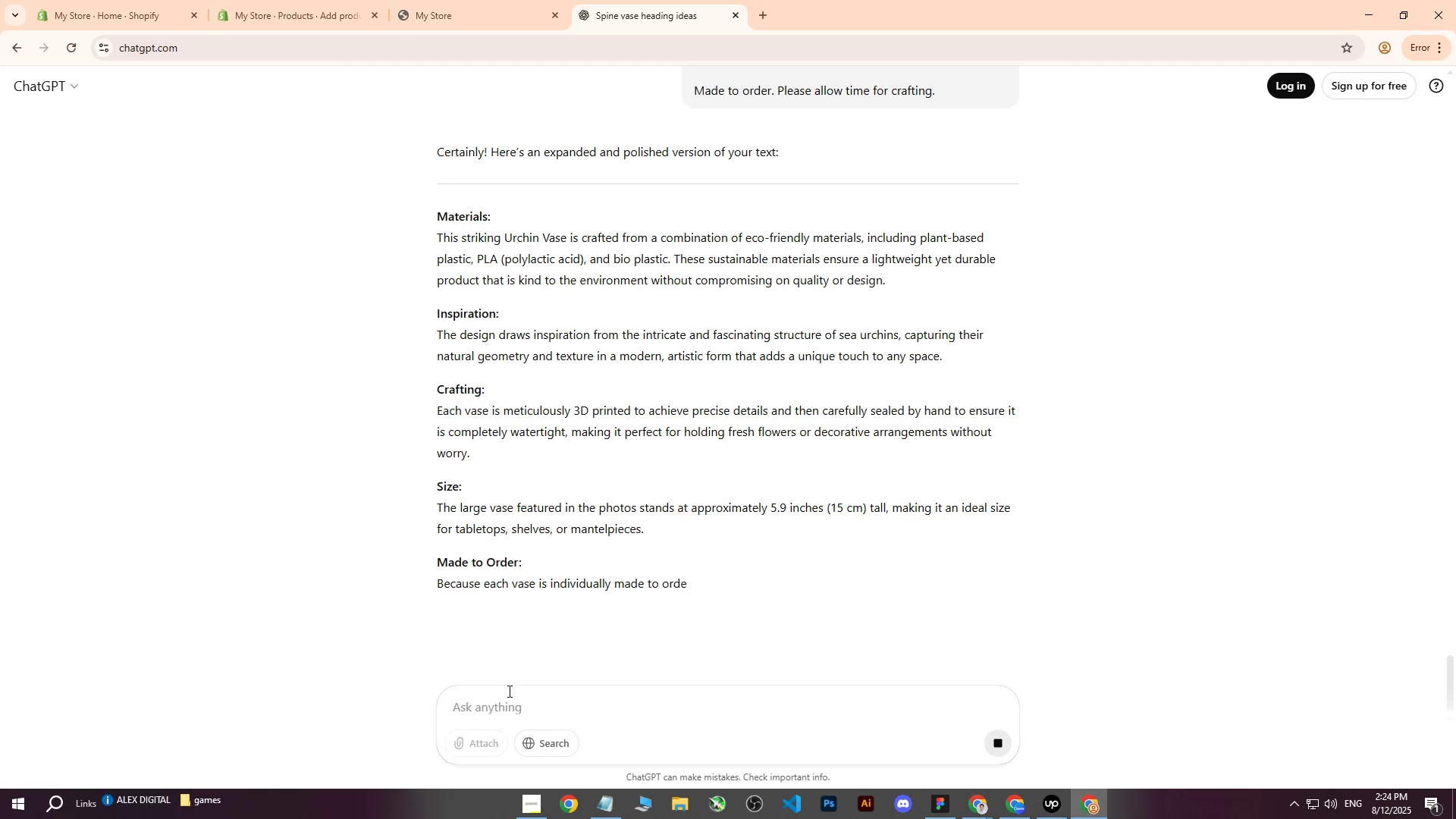 
wait(7.06)
 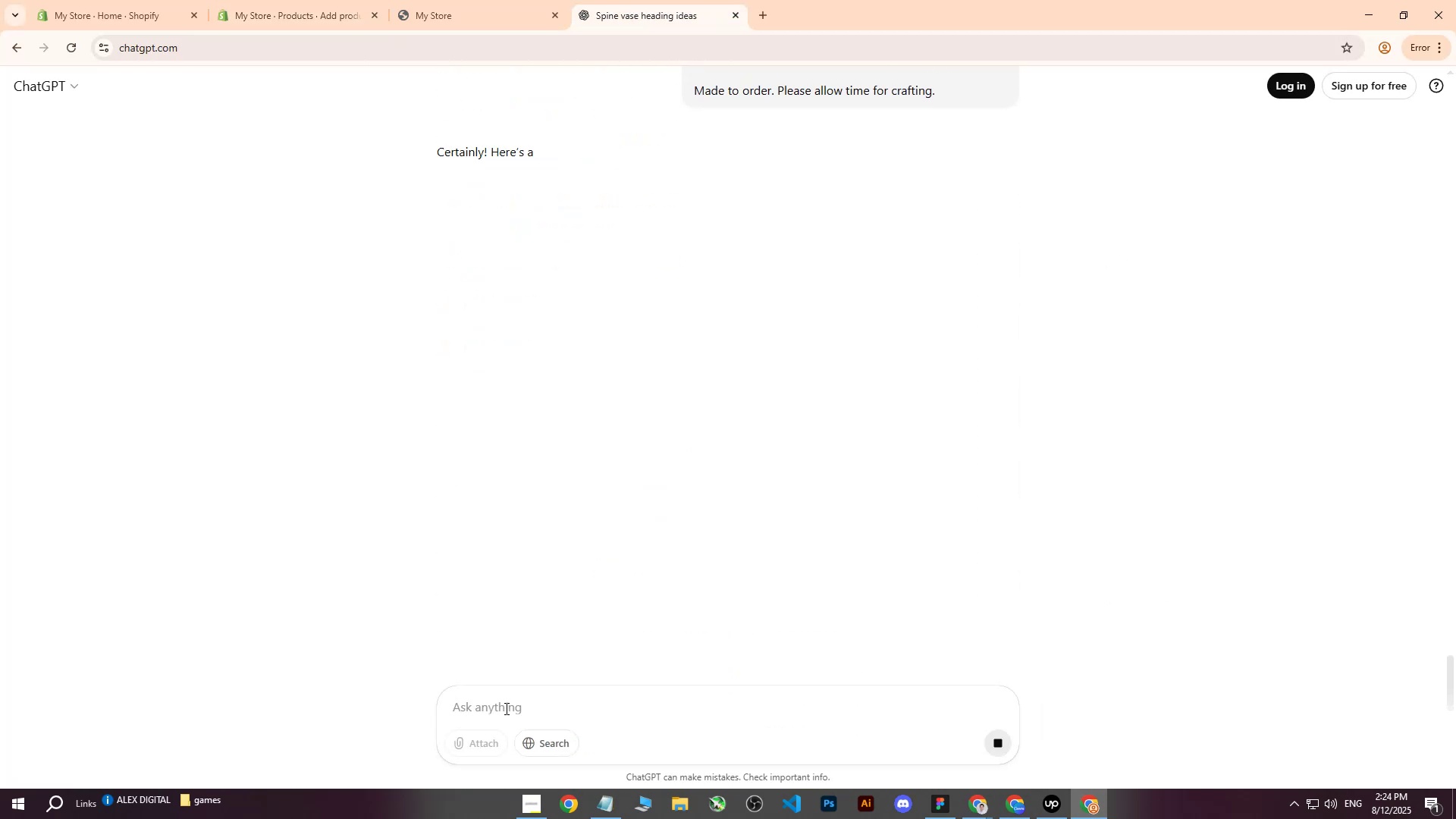 
scroll: coordinate [638, 300], scroll_direction: down, amount: 3.0
 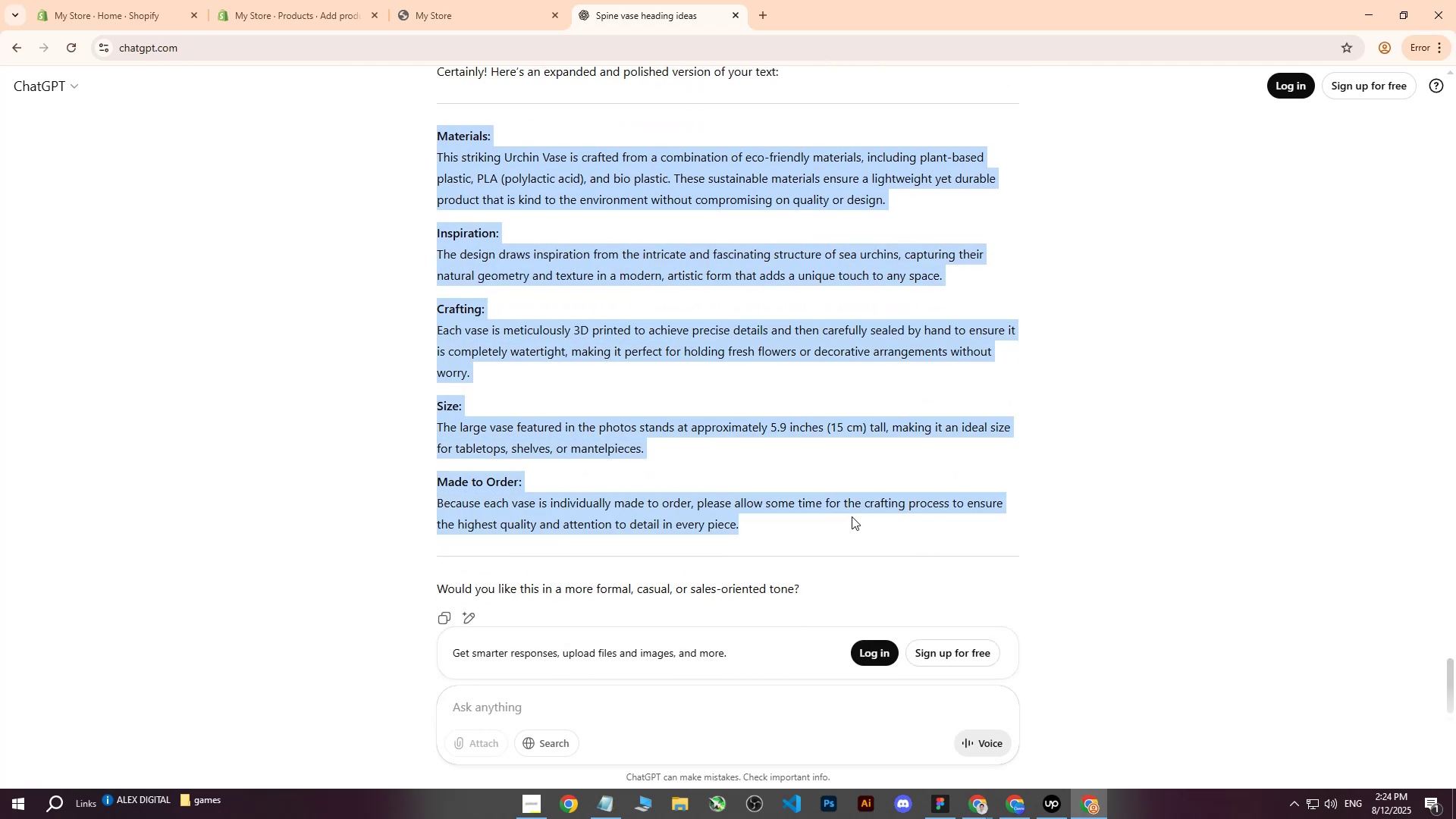 
key(Control+ControlLeft)
 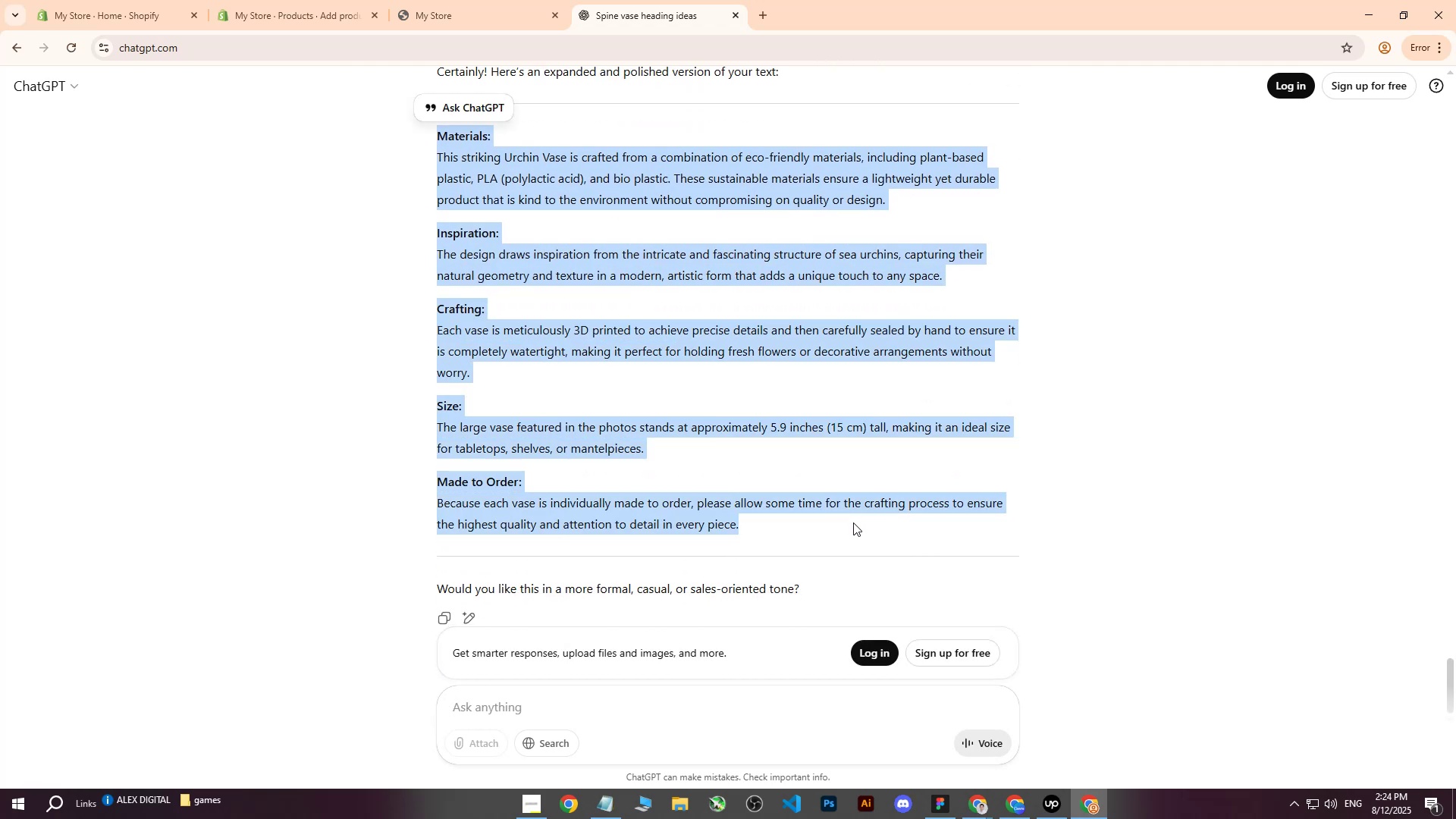 
key(Control+C)
 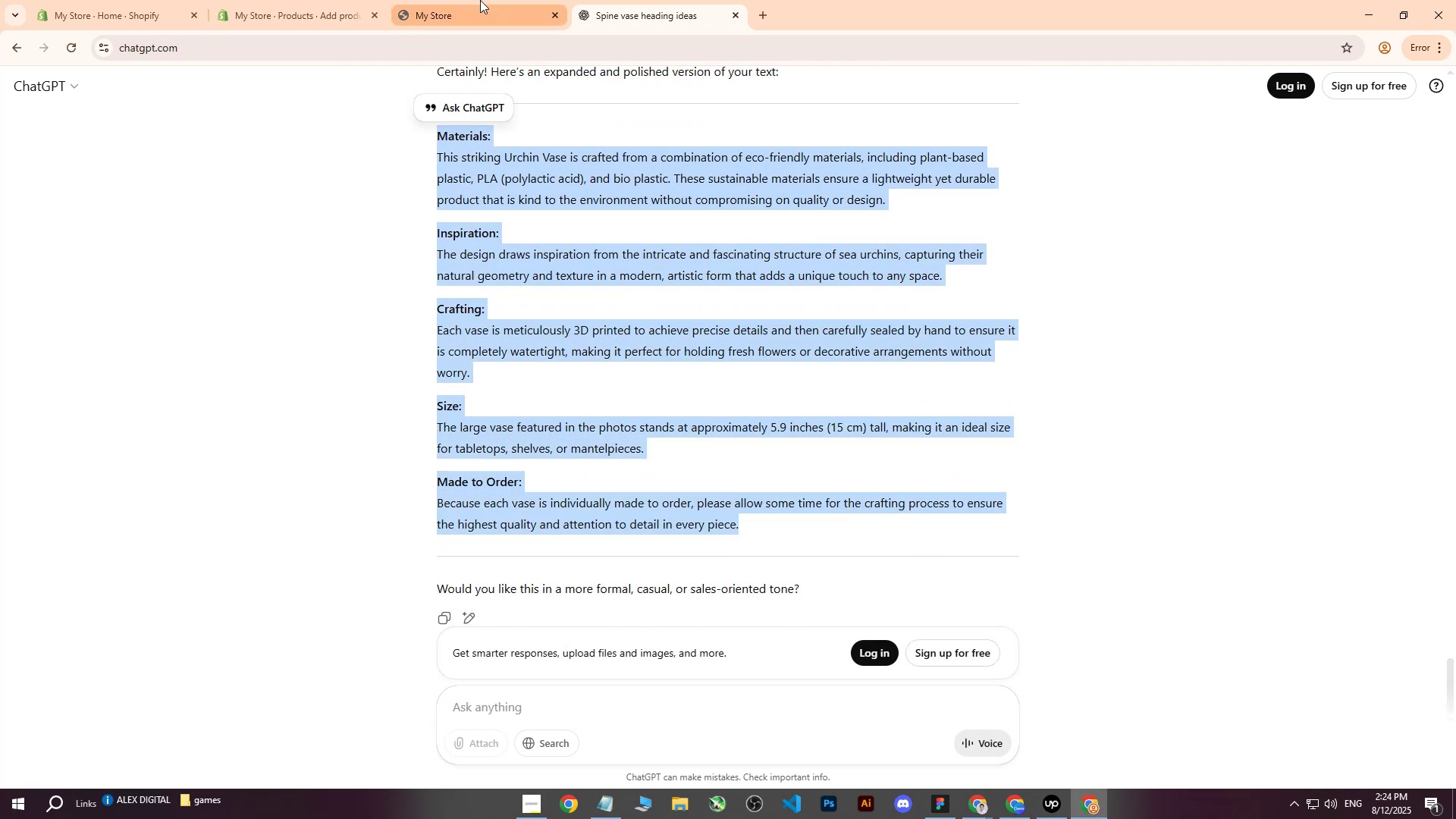 
double_click([188, 0])
 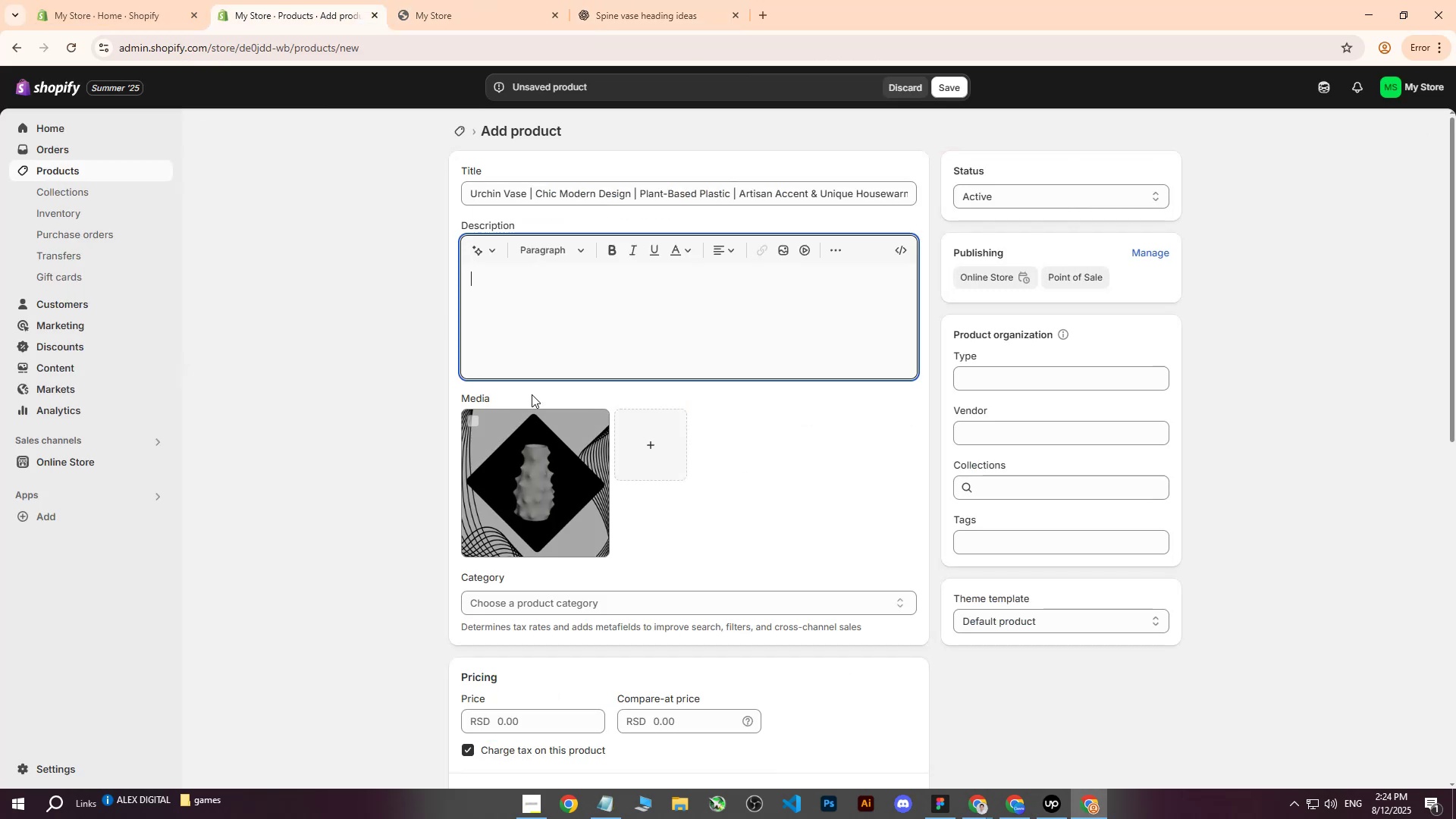 
left_click([536, 281])
 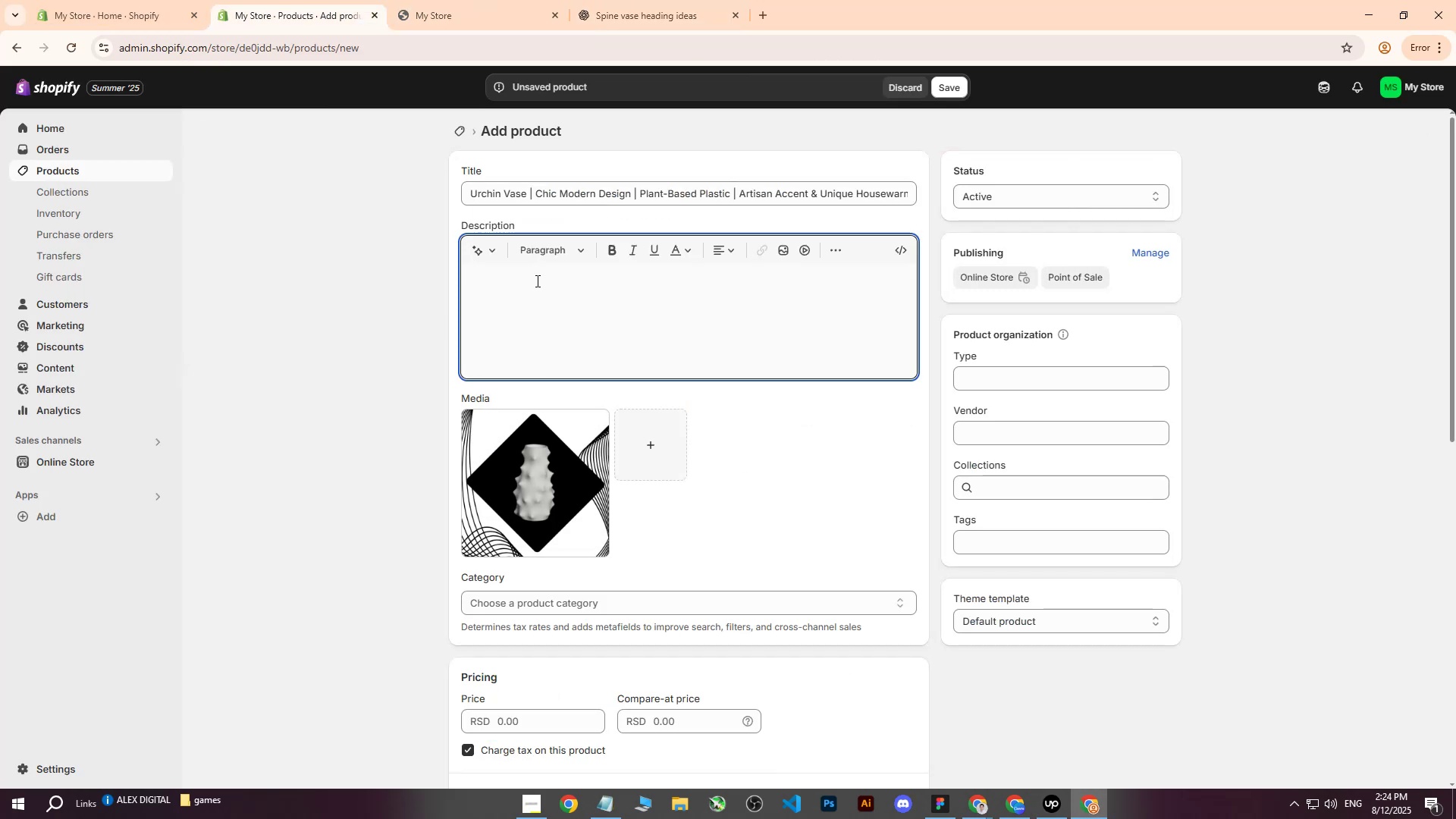 
key(Control+ControlLeft)
 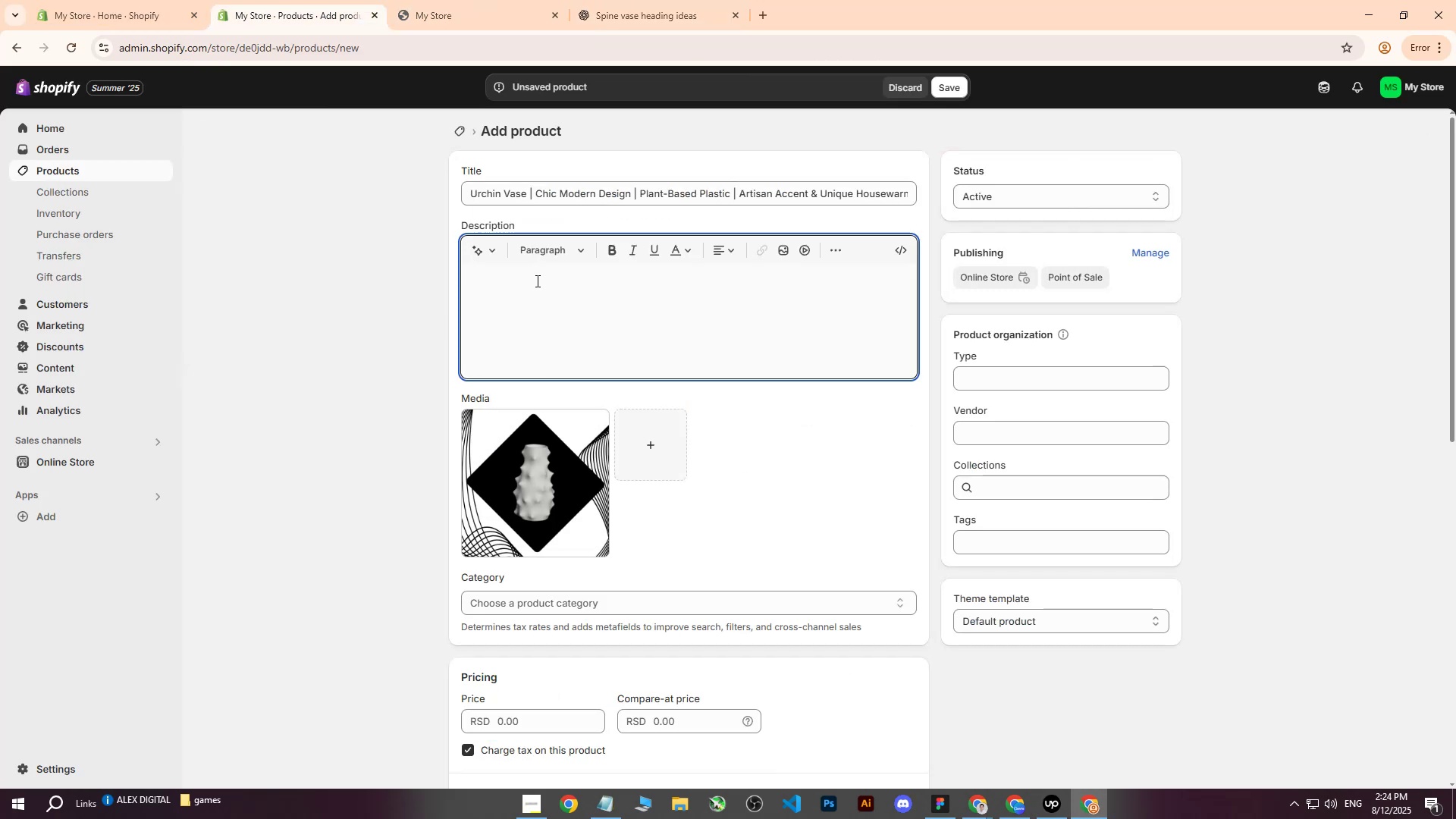 
key(Control+V)
 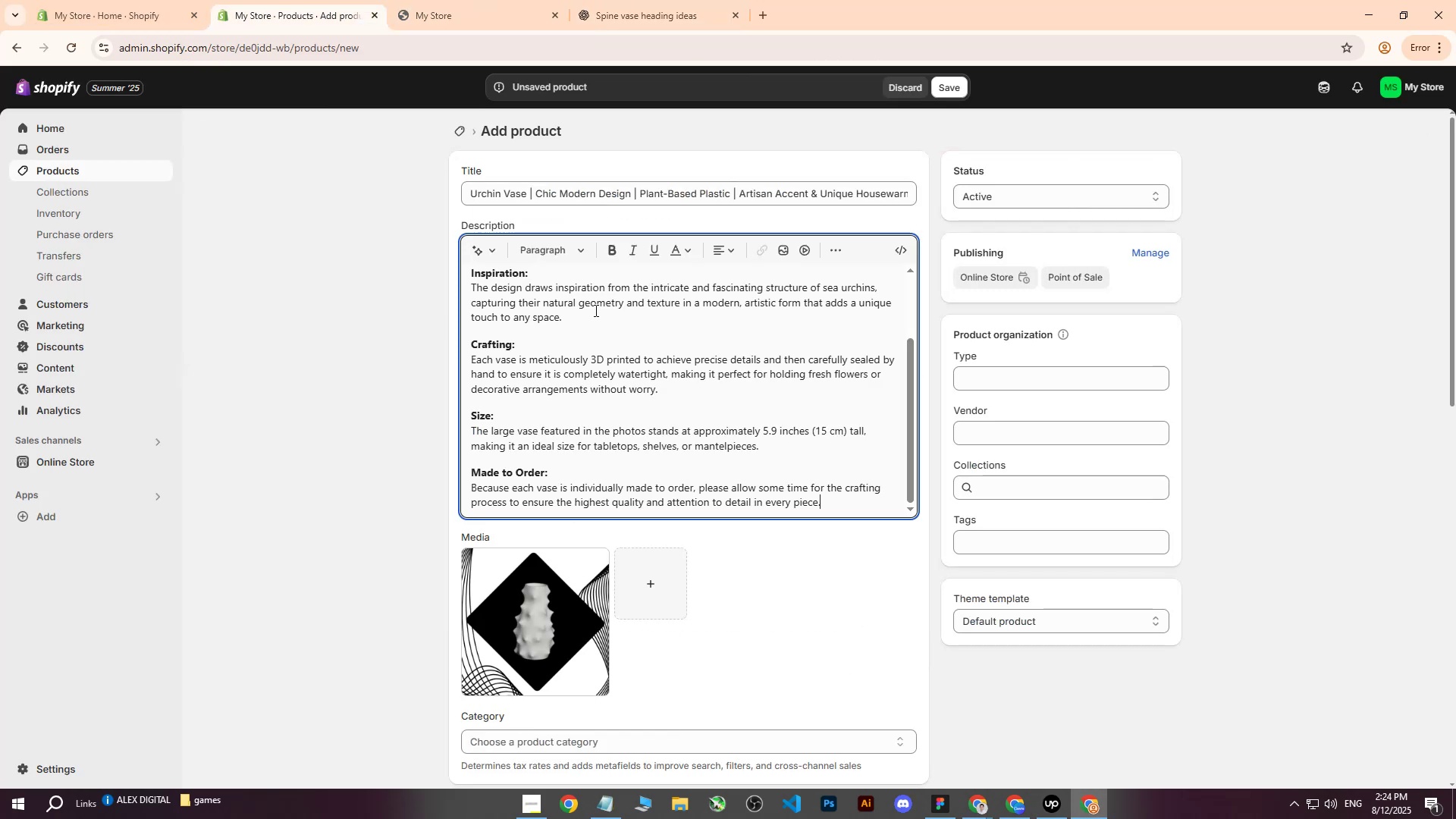 
scroll: coordinate [589, 369], scroll_direction: down, amount: 3.0
 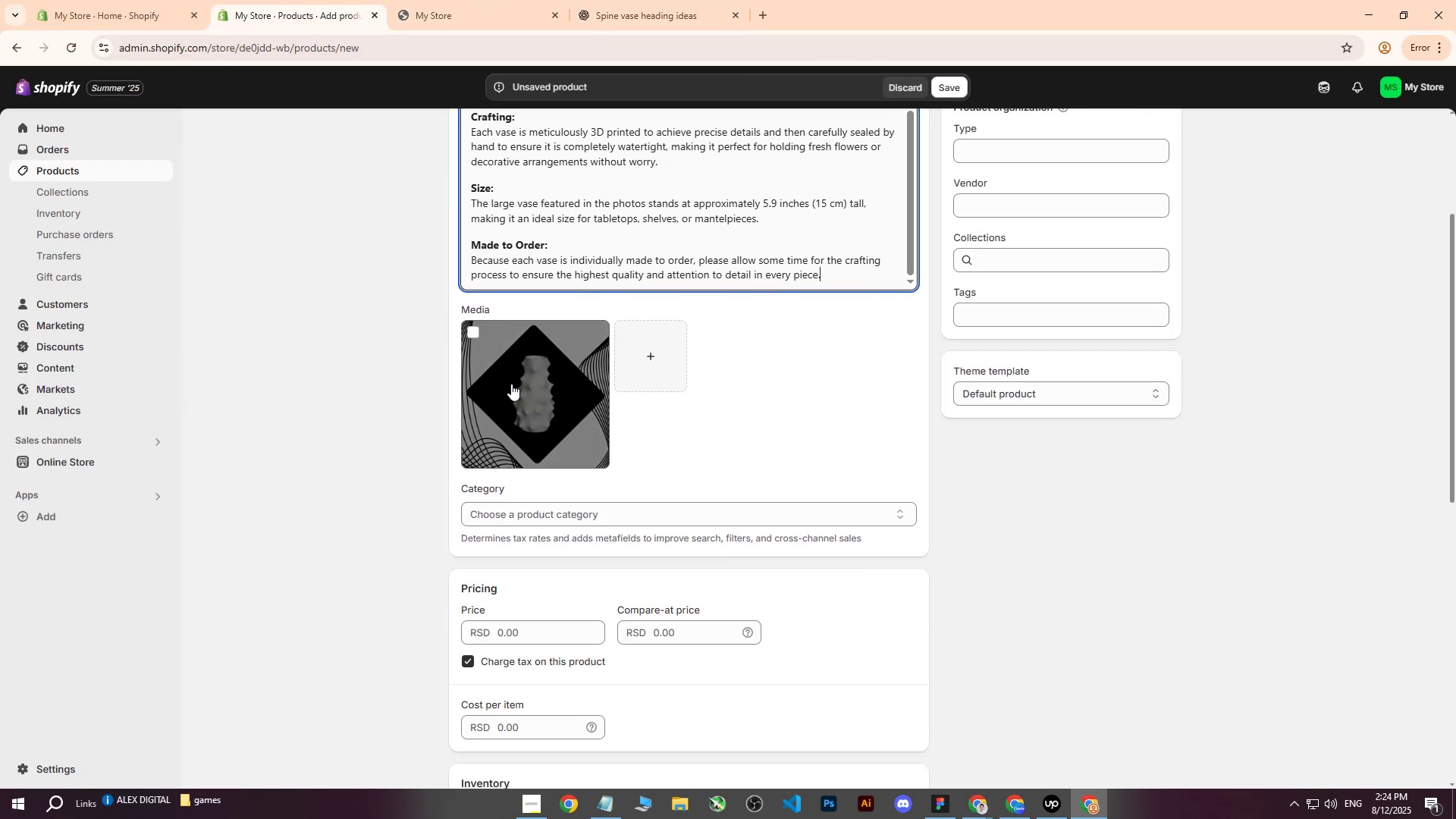 
left_click([548, 376])
 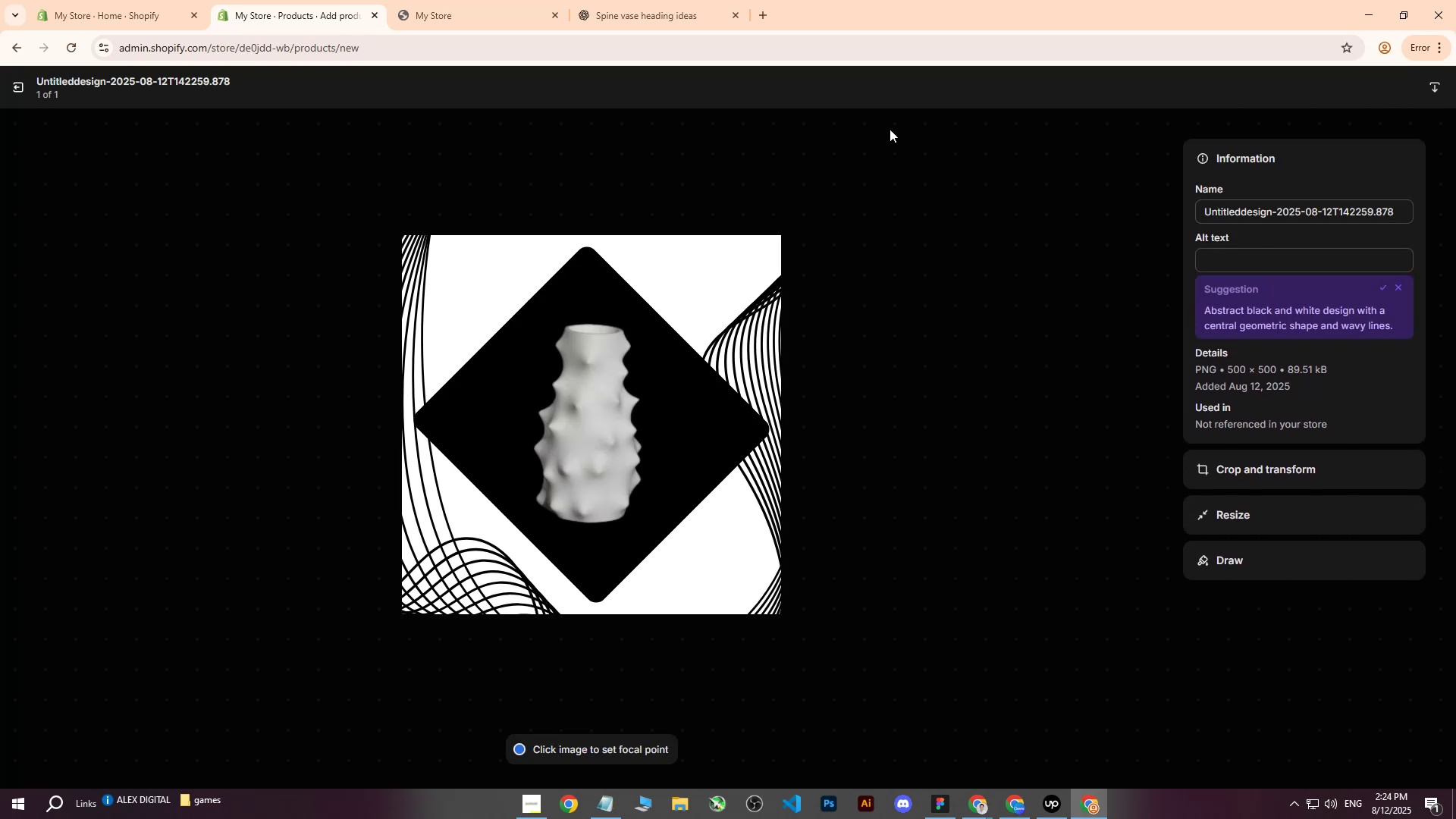 
left_click([20, 94])
 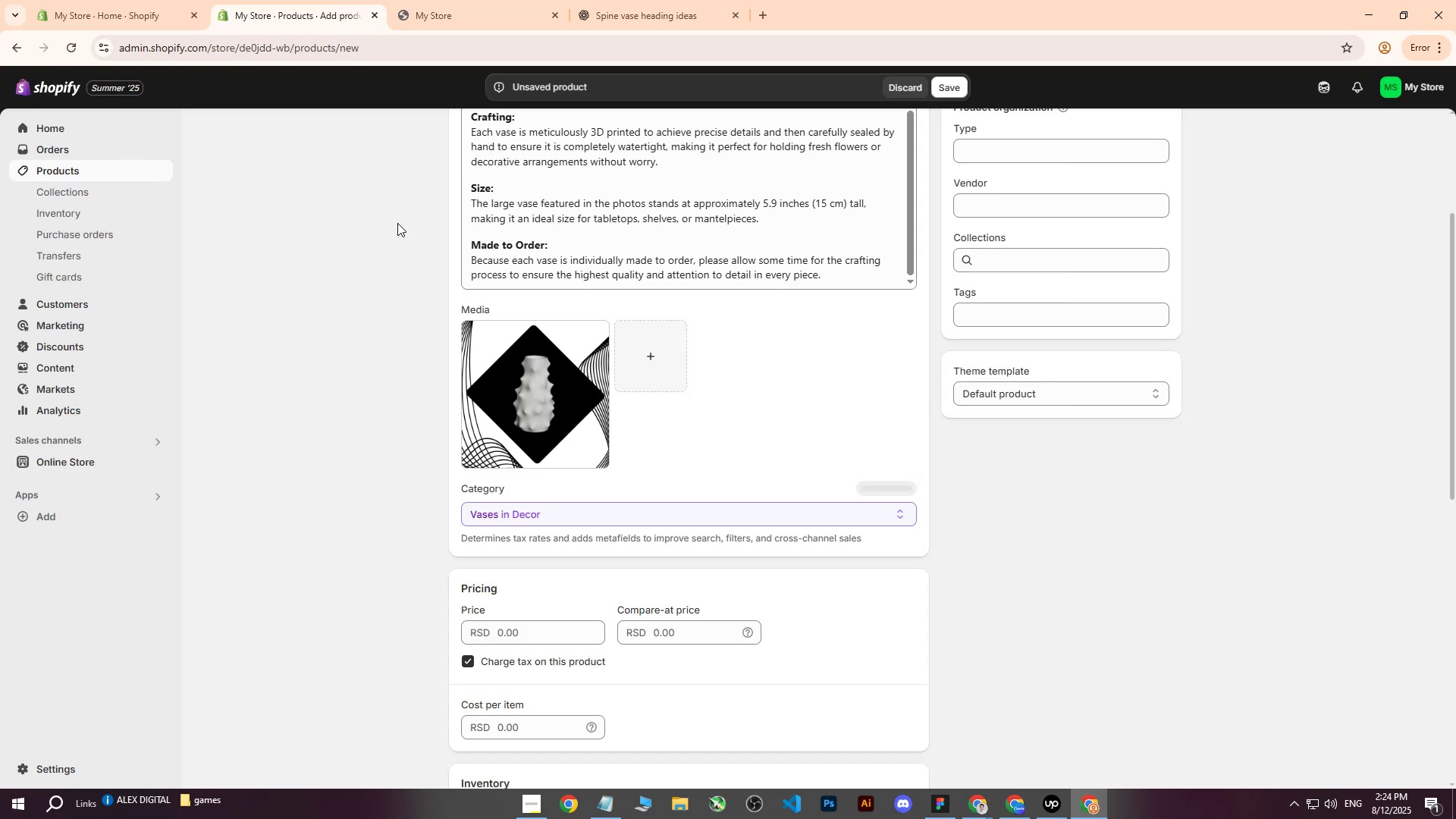 
scroll: coordinate [300, 242], scroll_direction: up, amount: 15.0
 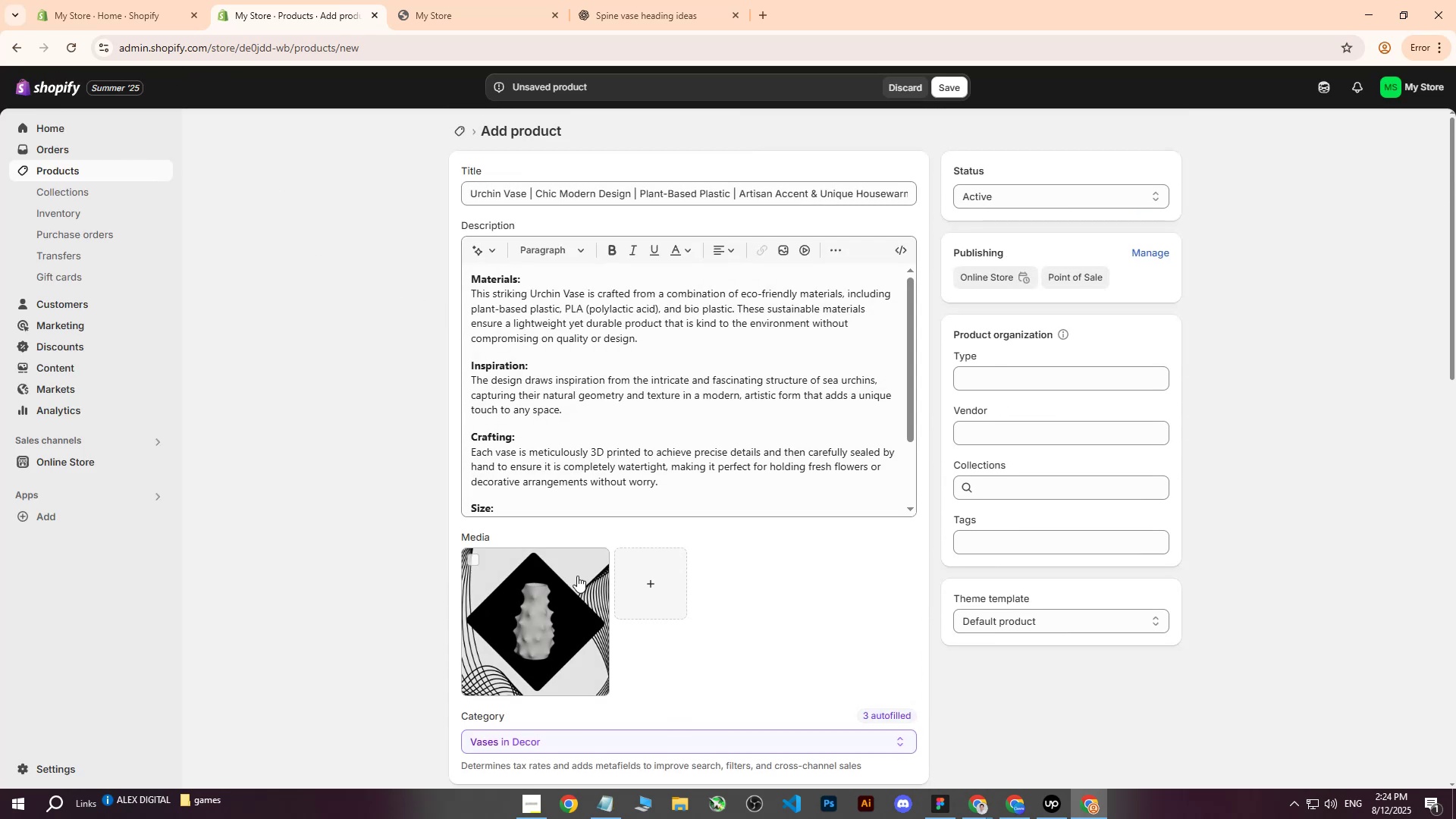 
left_click([551, 639])
 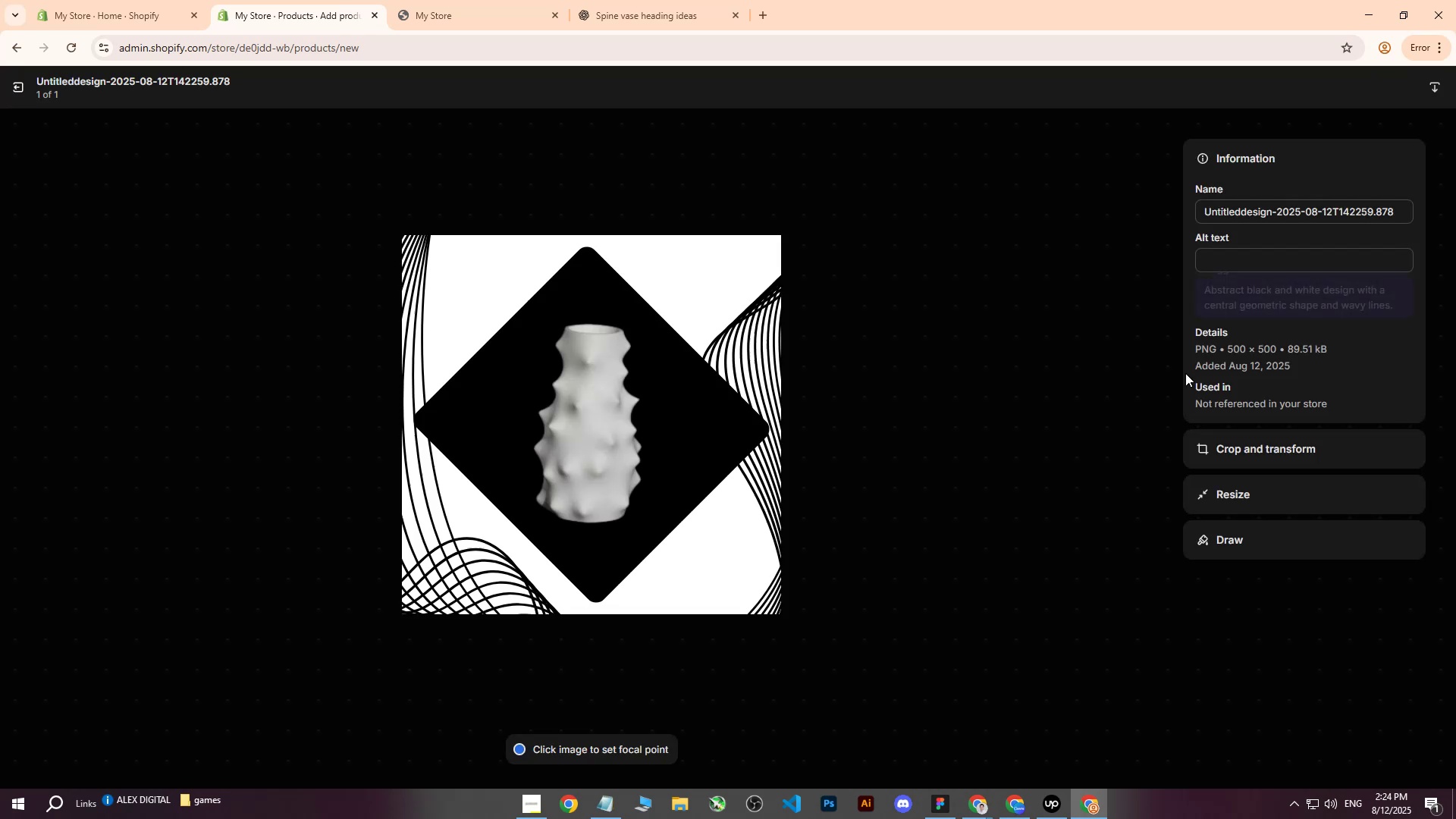 
key(CapsLock)
 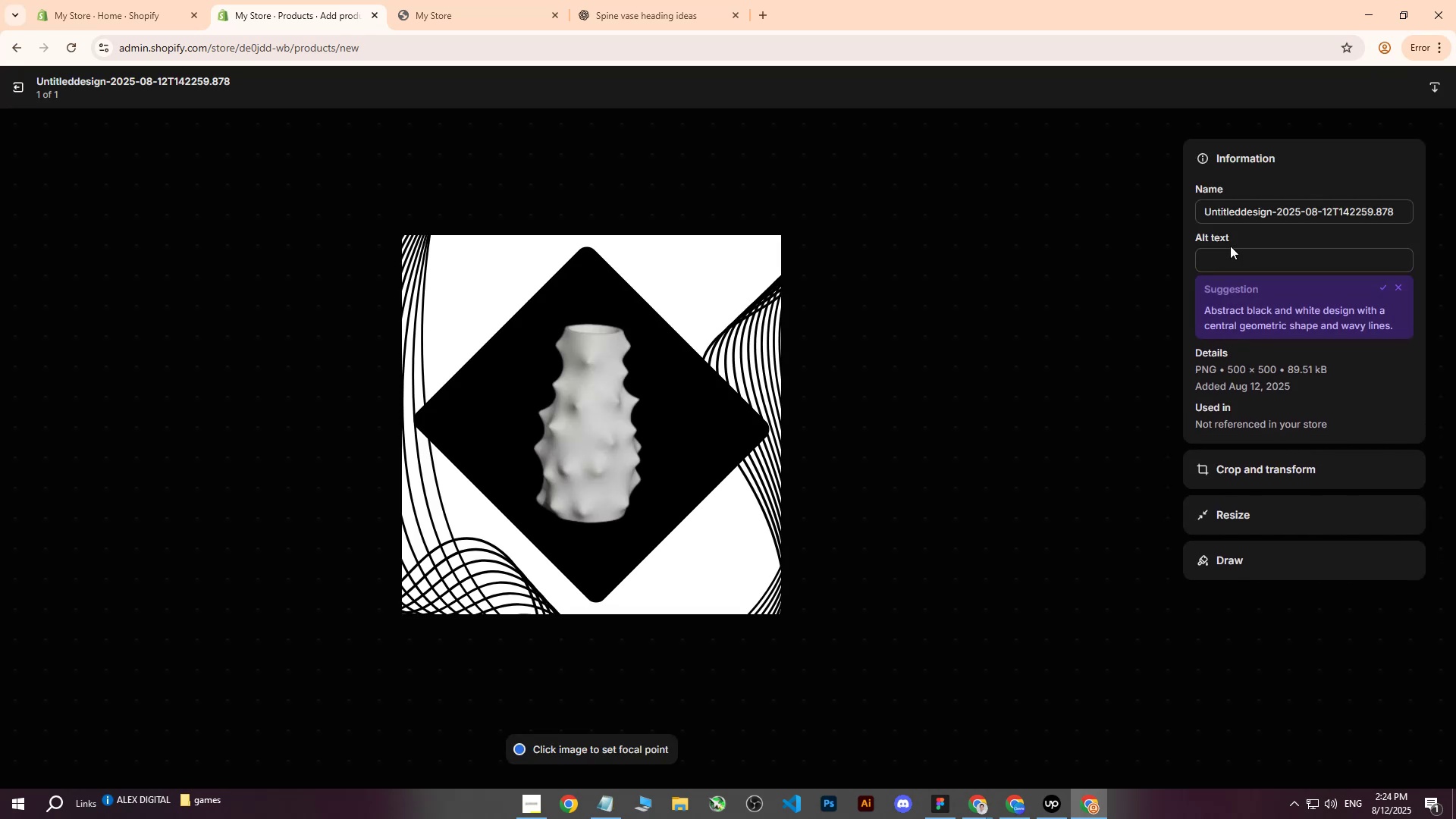 
double_click([1220, 263])
 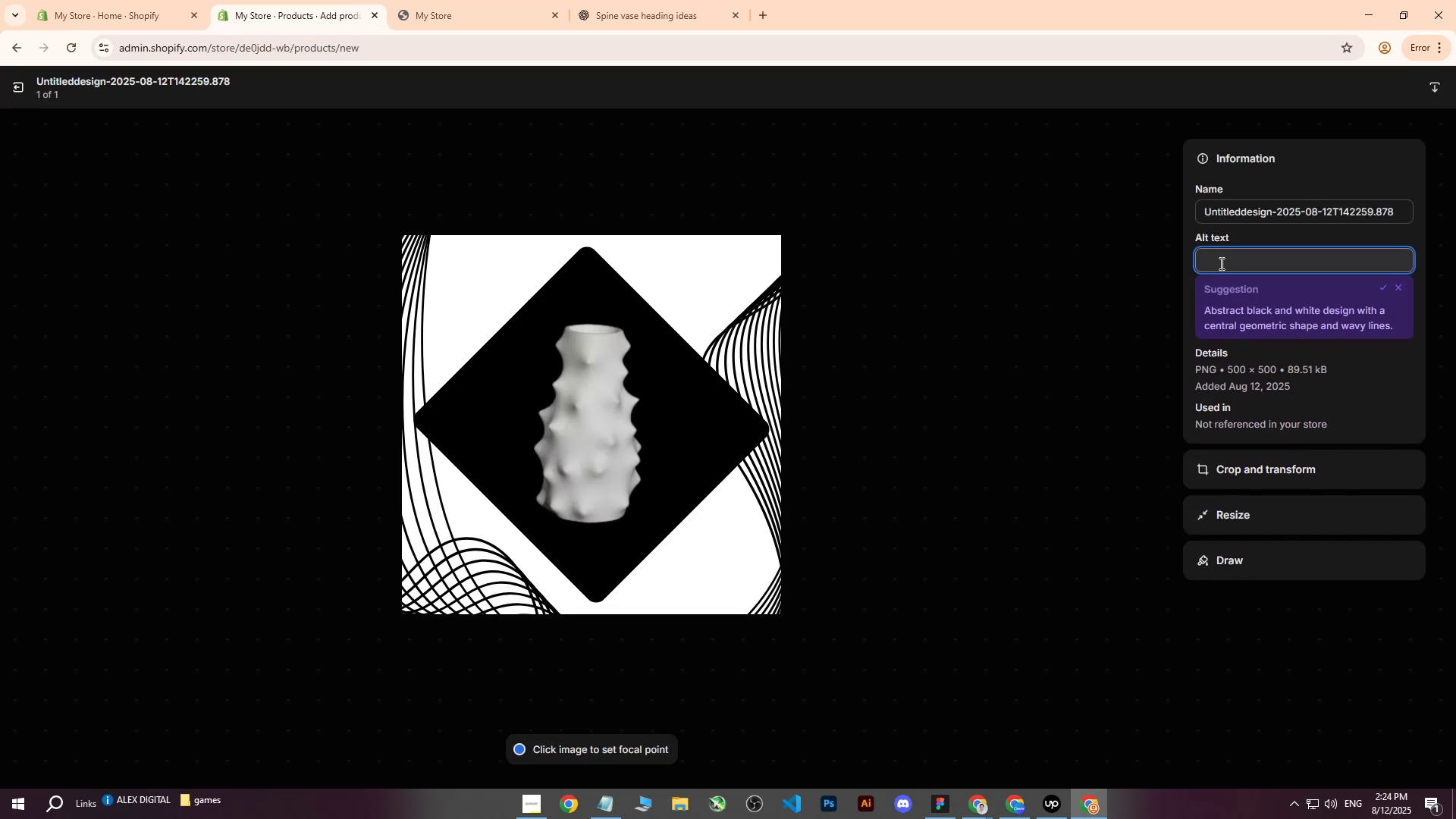 
type(U)
key(Backspace)
type(Whit)
key(Backspace)
key(Backspace)
type(ite)
key(Backspace)
key(Backspace)
key(Backspace)
type(ite ur)
key(Backspace)
type(urcj)
key(Backspace)
type(hinr )
key(Backspace)
key(Backspace)
type( wase i)
key(Backspace)
type(on black background in fron)
key(Backspace)
key(Backspace)
key(Backspace)
key(Backspace)
key(Backspace)
key(Backspace)
key(Backspace)
type(with)
key(Backspace)
key(Backspace)
key(Backspace)
key(Backspace)
key(Backspace)
key(Backspace)
type( wut )
key(Backspace)
key(Backspace)
key(Backspace)
type(ith b)
key(Backspace)
type(geometric shape.)
 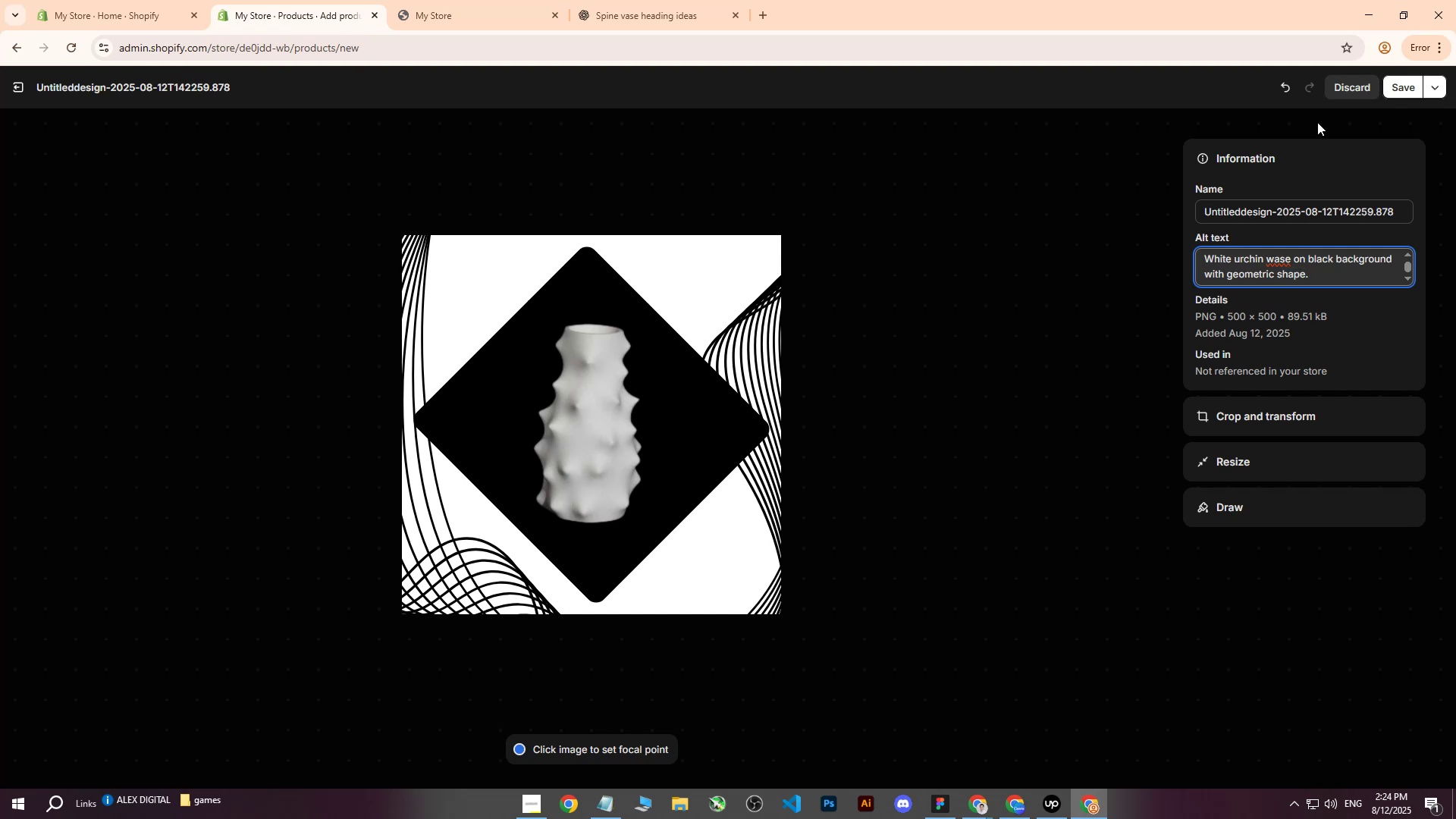 
left_click([1404, 87])
 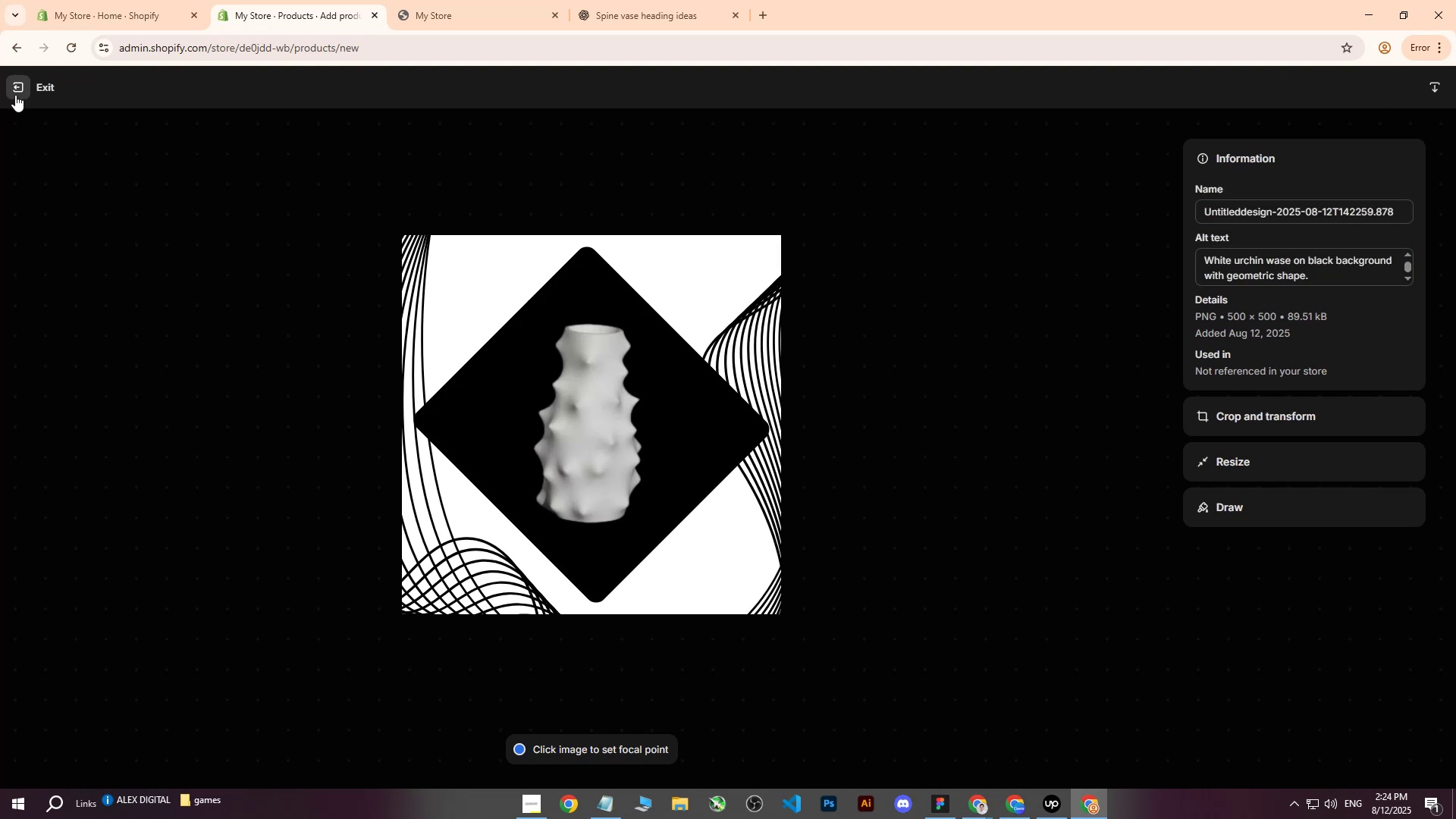 
left_click([15, 95])
 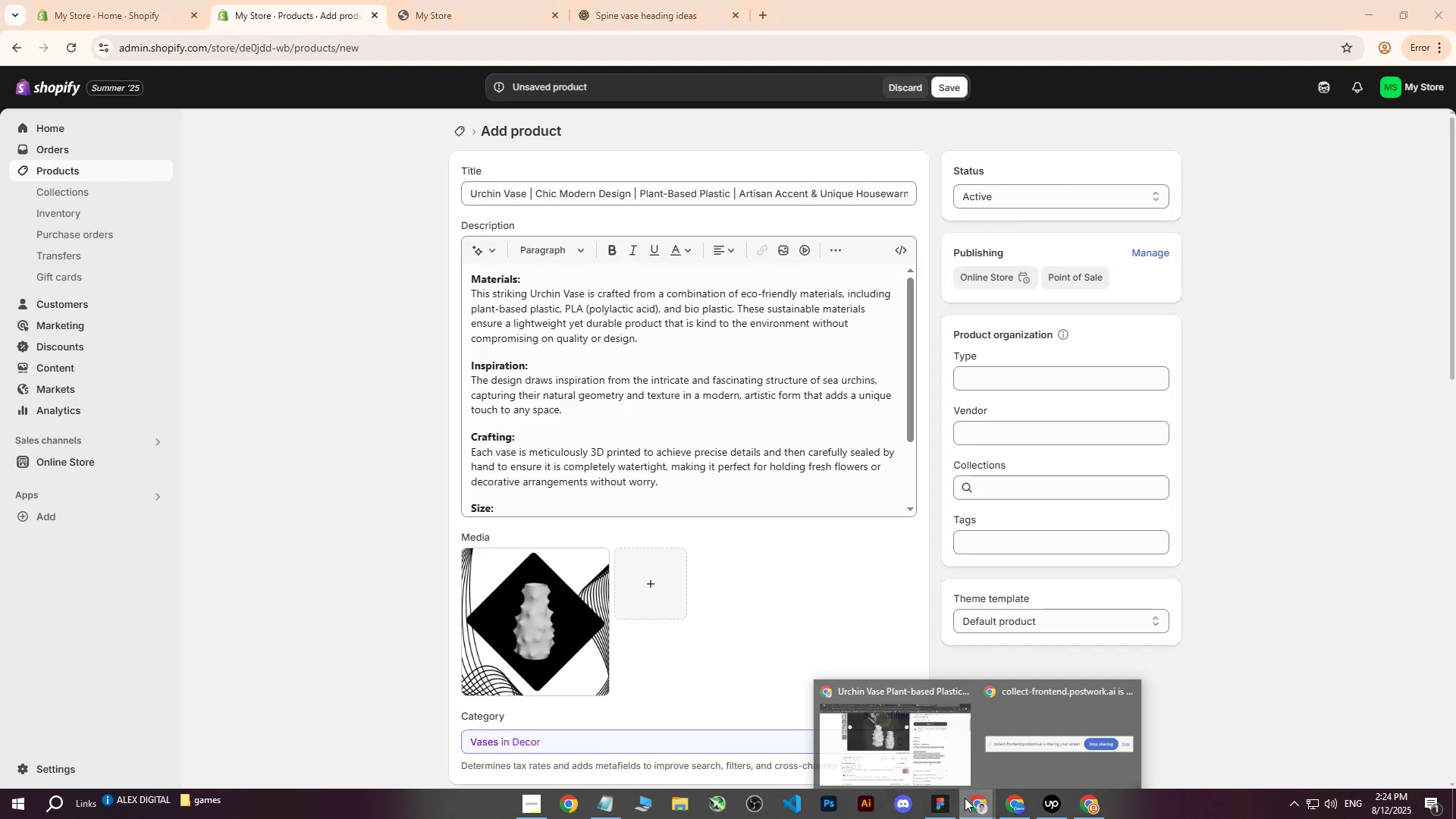 
double_click([870, 720])
 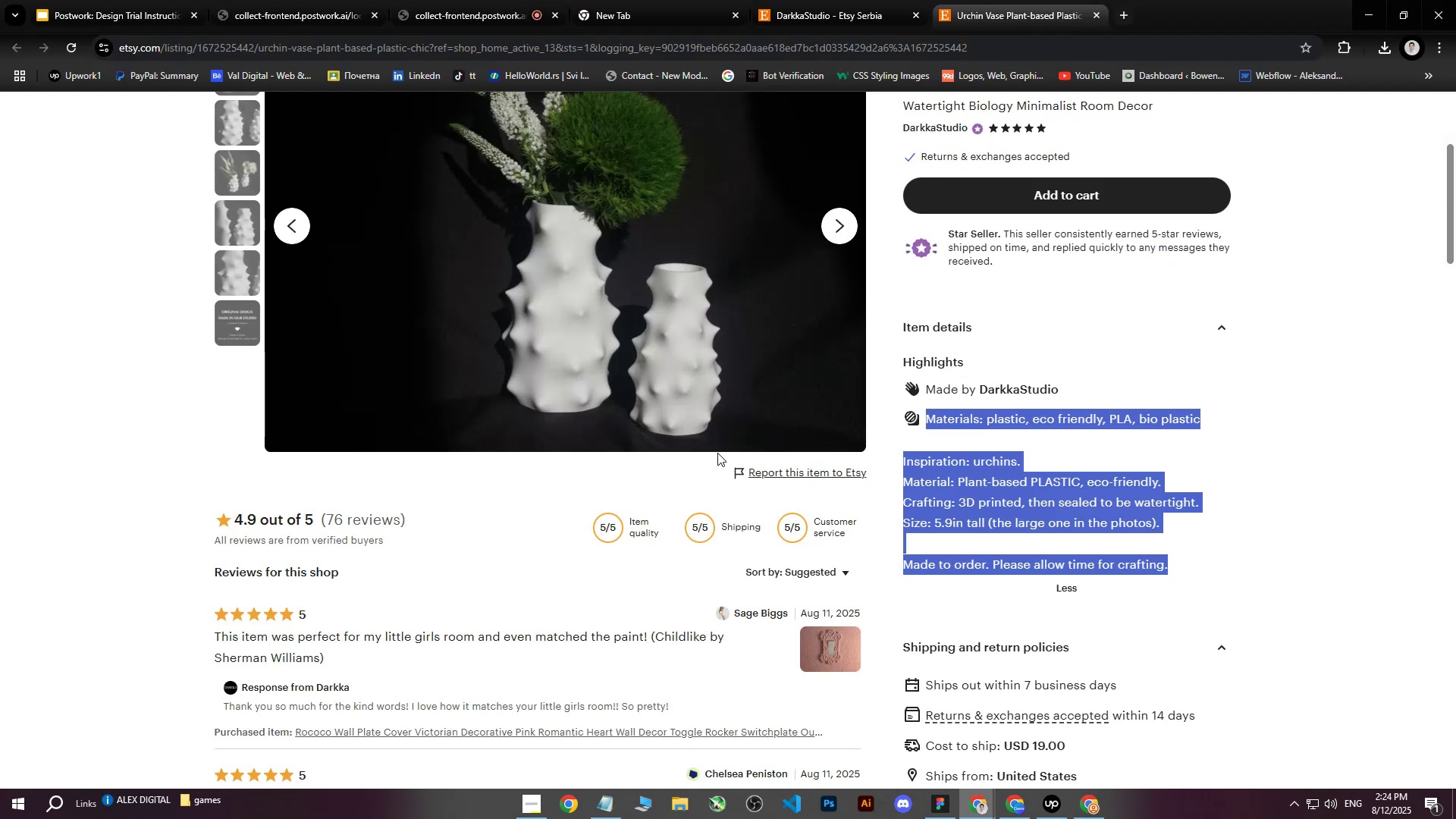 
scroll: coordinate [686, 350], scroll_direction: up, amount: 7.0
 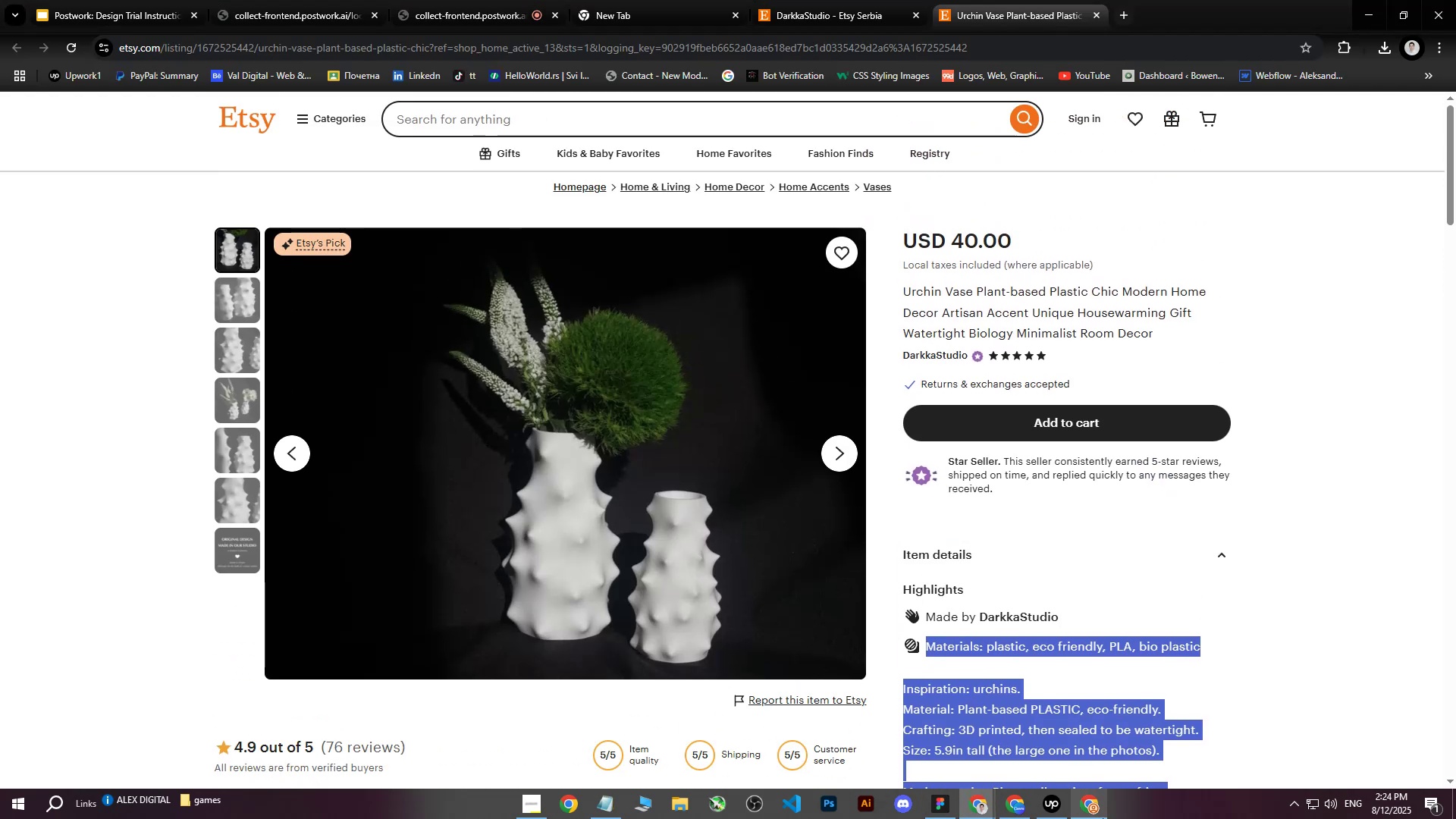 
left_click([1092, 803])
 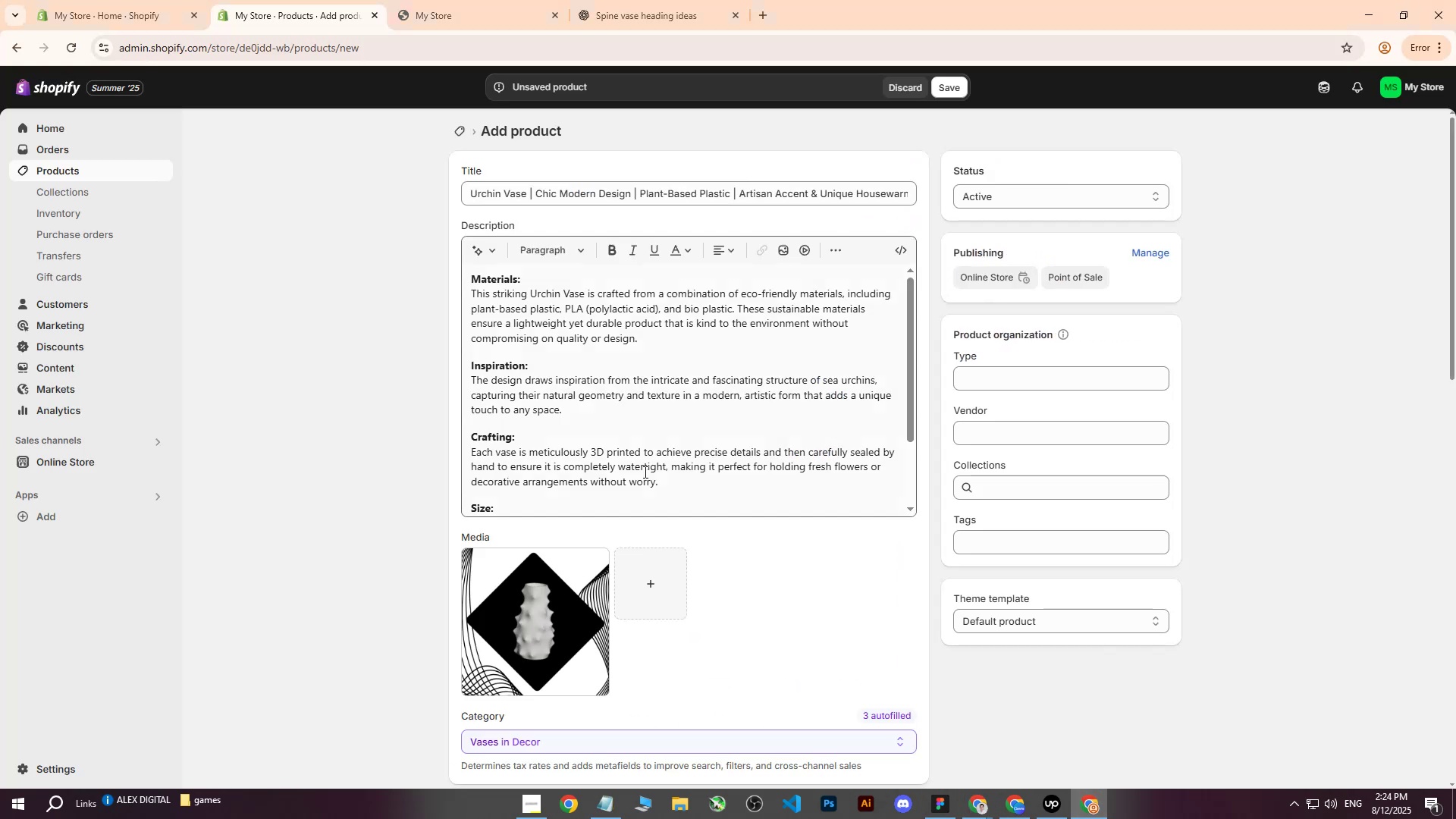 
scroll: coordinate [704, 606], scroll_direction: down, amount: 11.0
 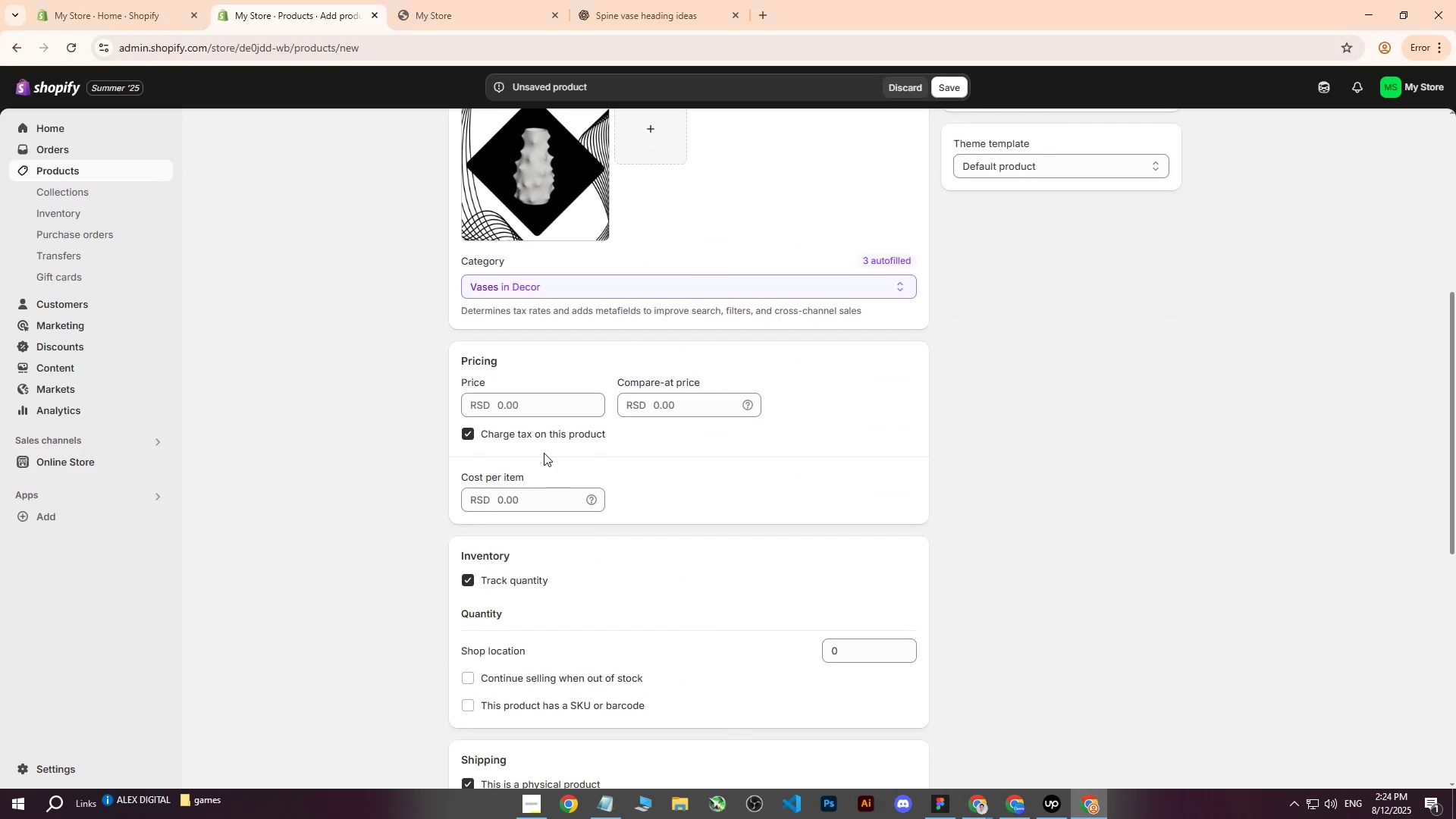 
left_click([526, 394])
 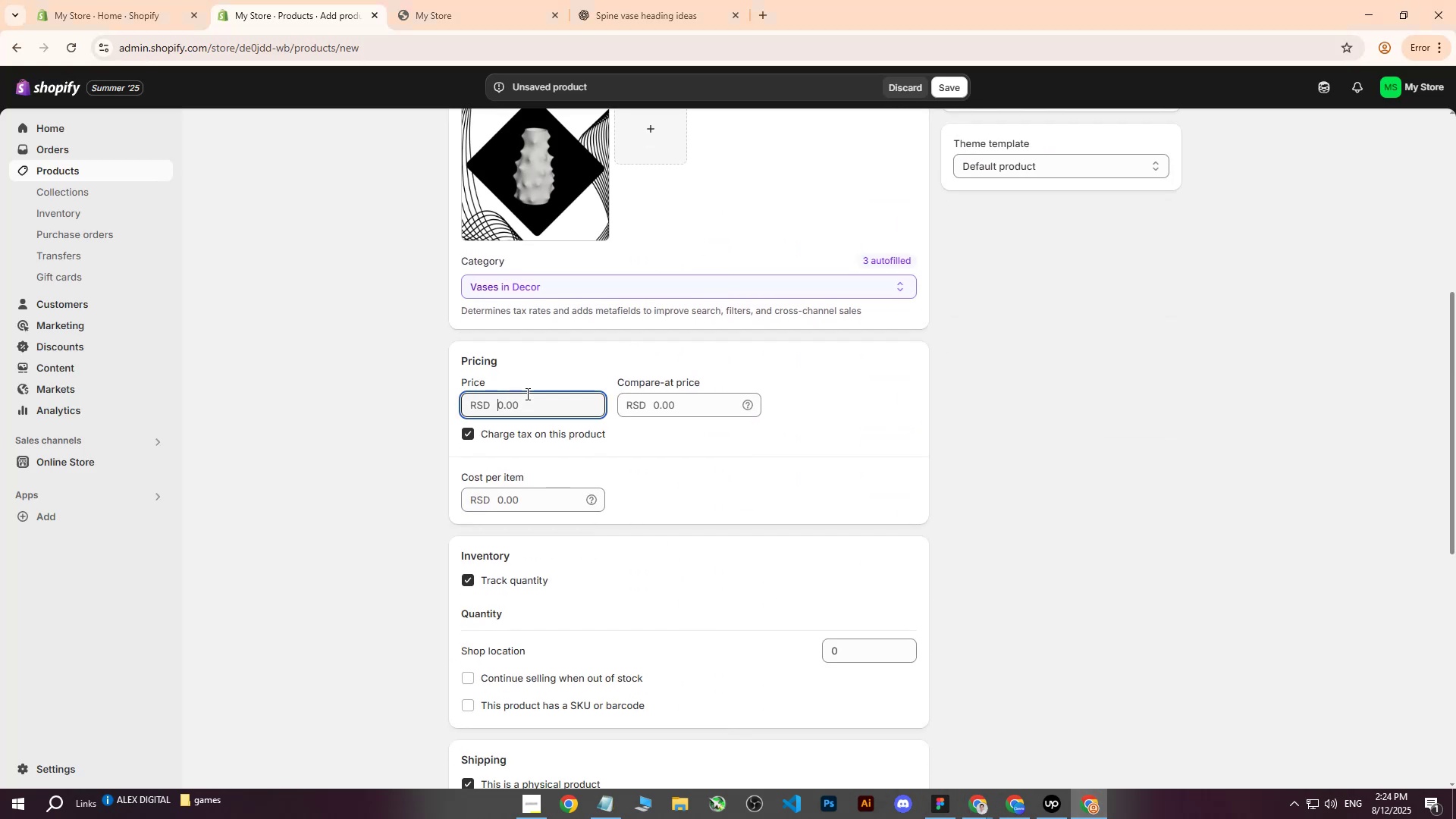 
type(4500)
 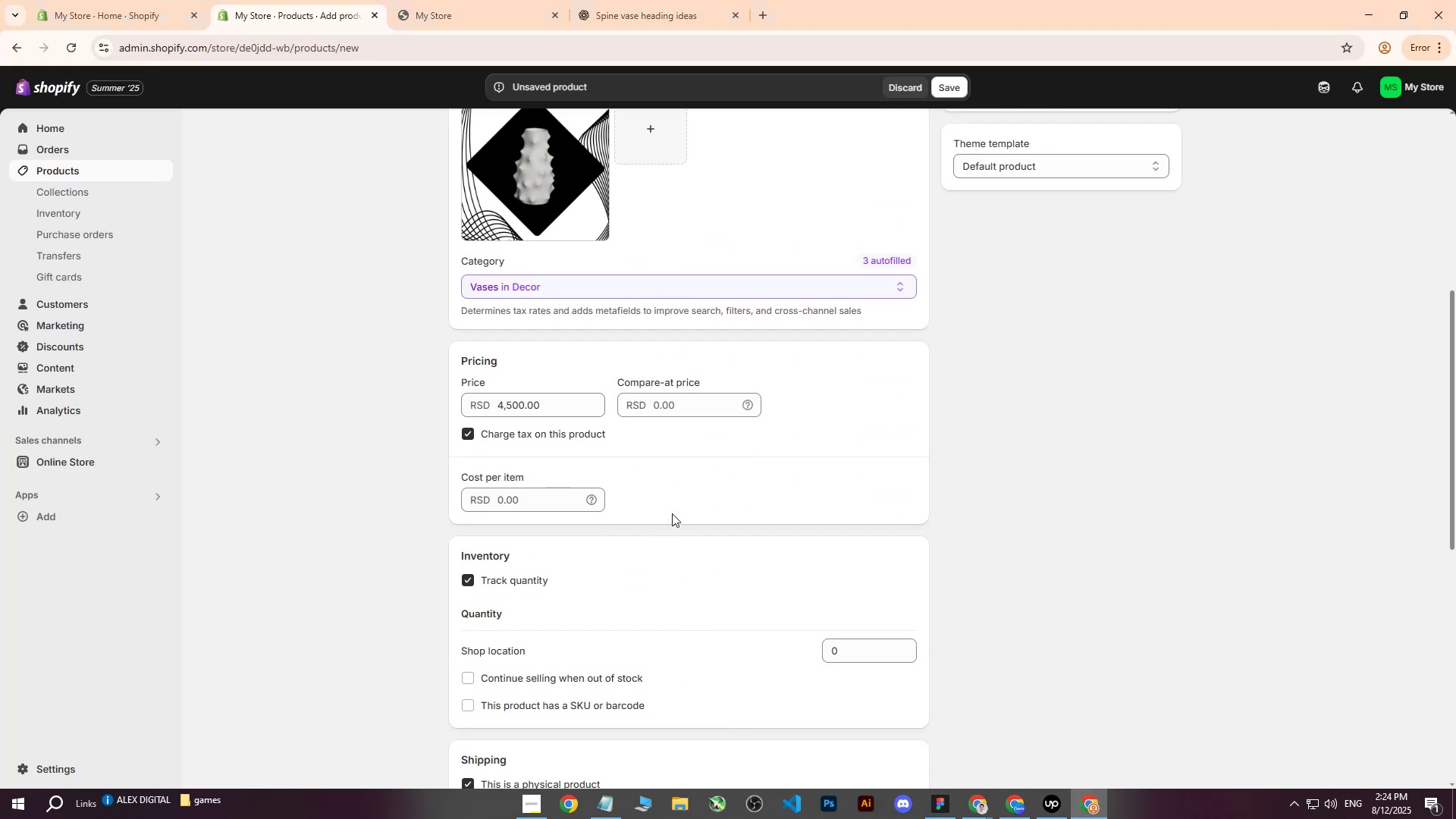 
double_click([468, 578])
 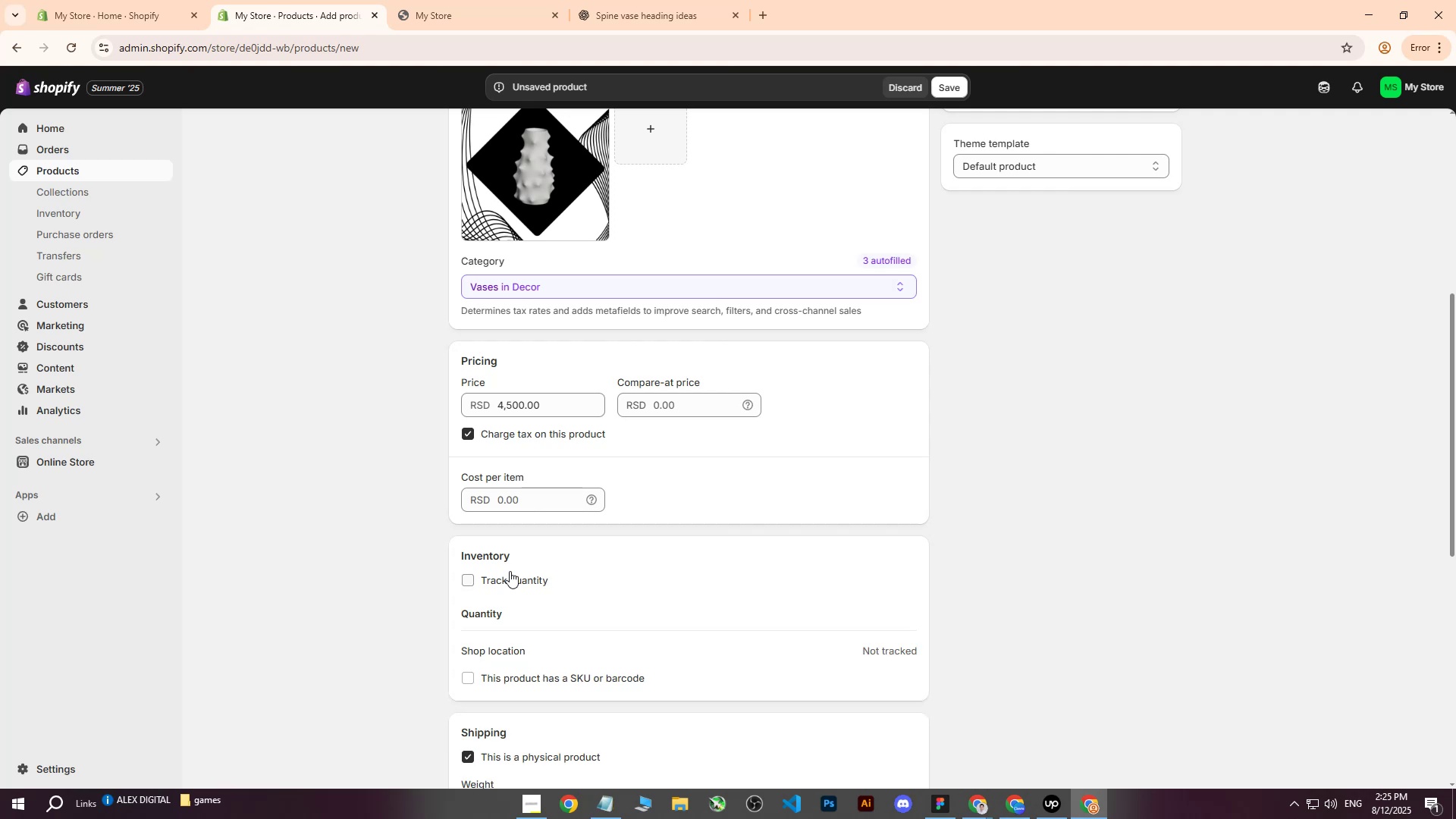 
scroll: coordinate [734, 512], scroll_direction: down, amount: 4.0
 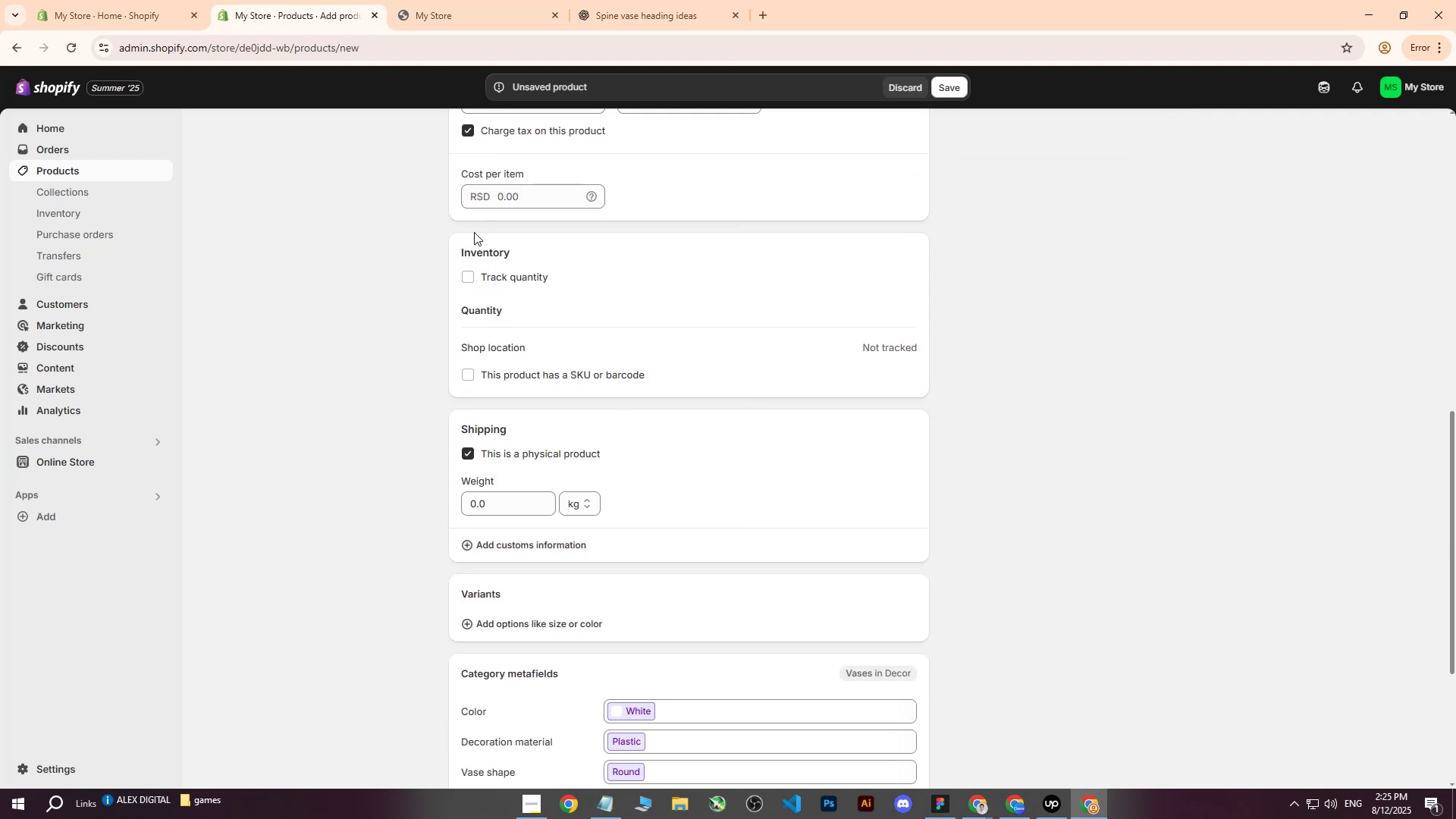 
scroll: coordinate [466, 253], scroll_direction: up, amount: 1.0
 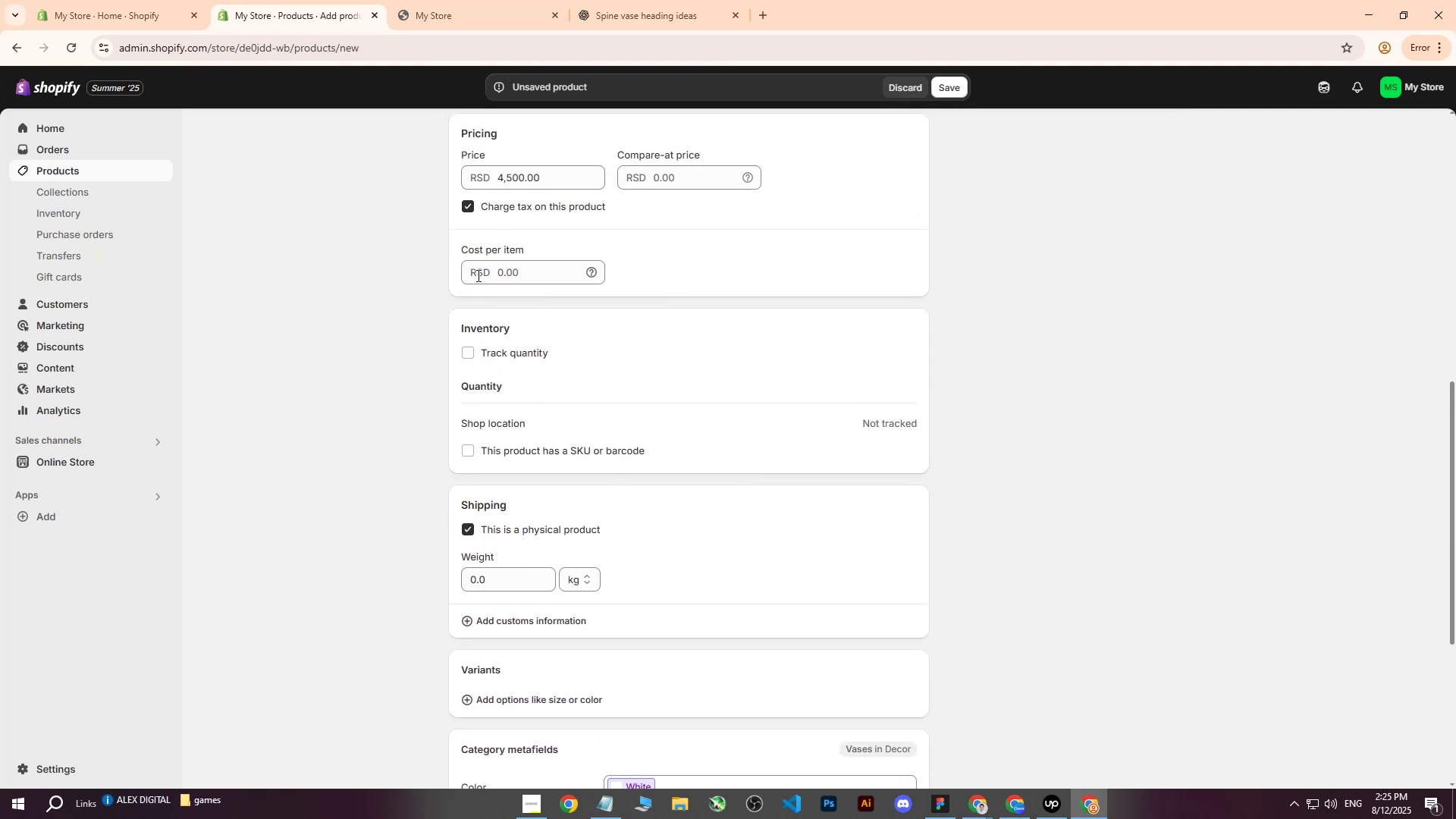 
mouse_move([589, 287])
 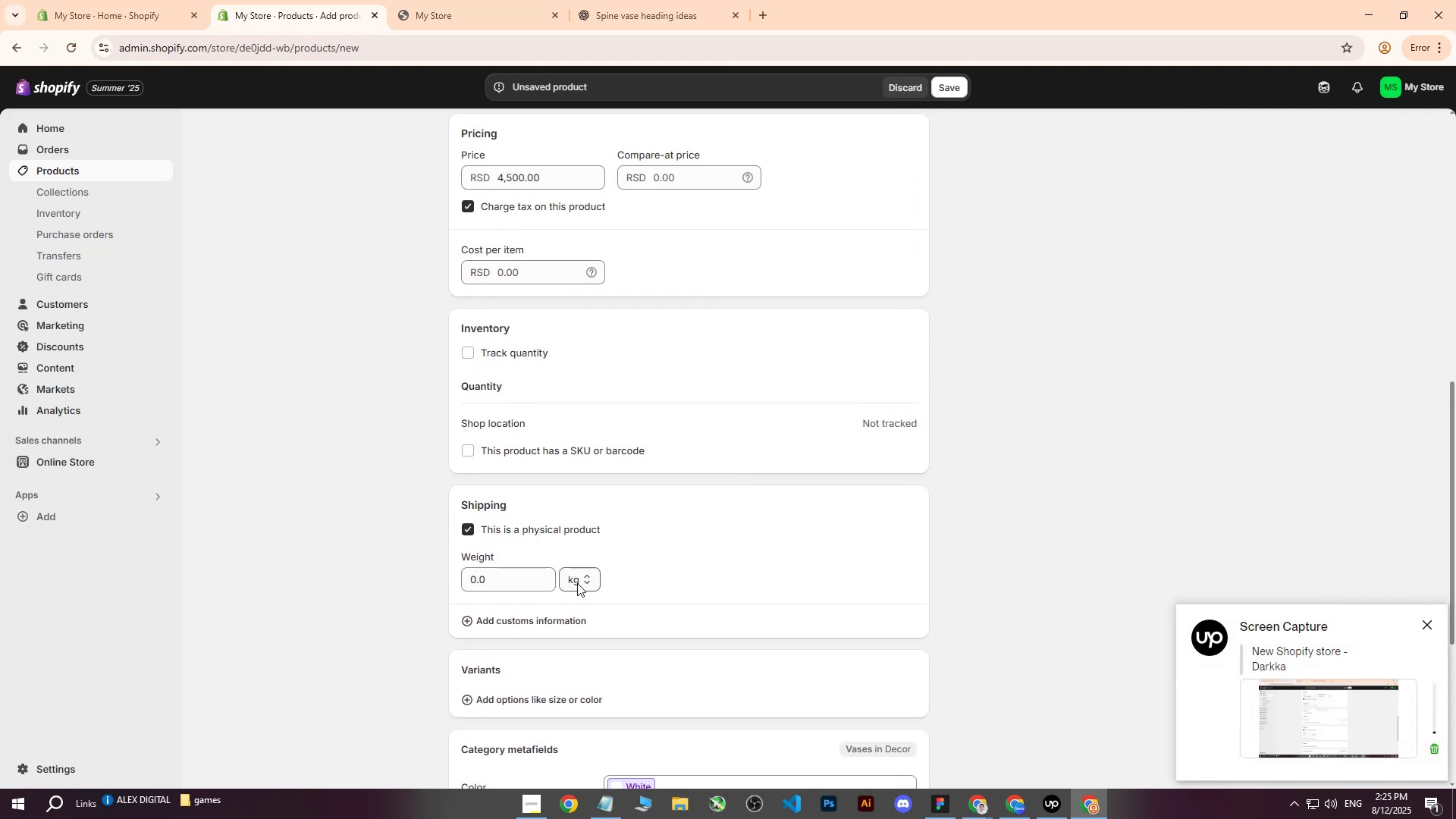 
left_click([491, 589])
 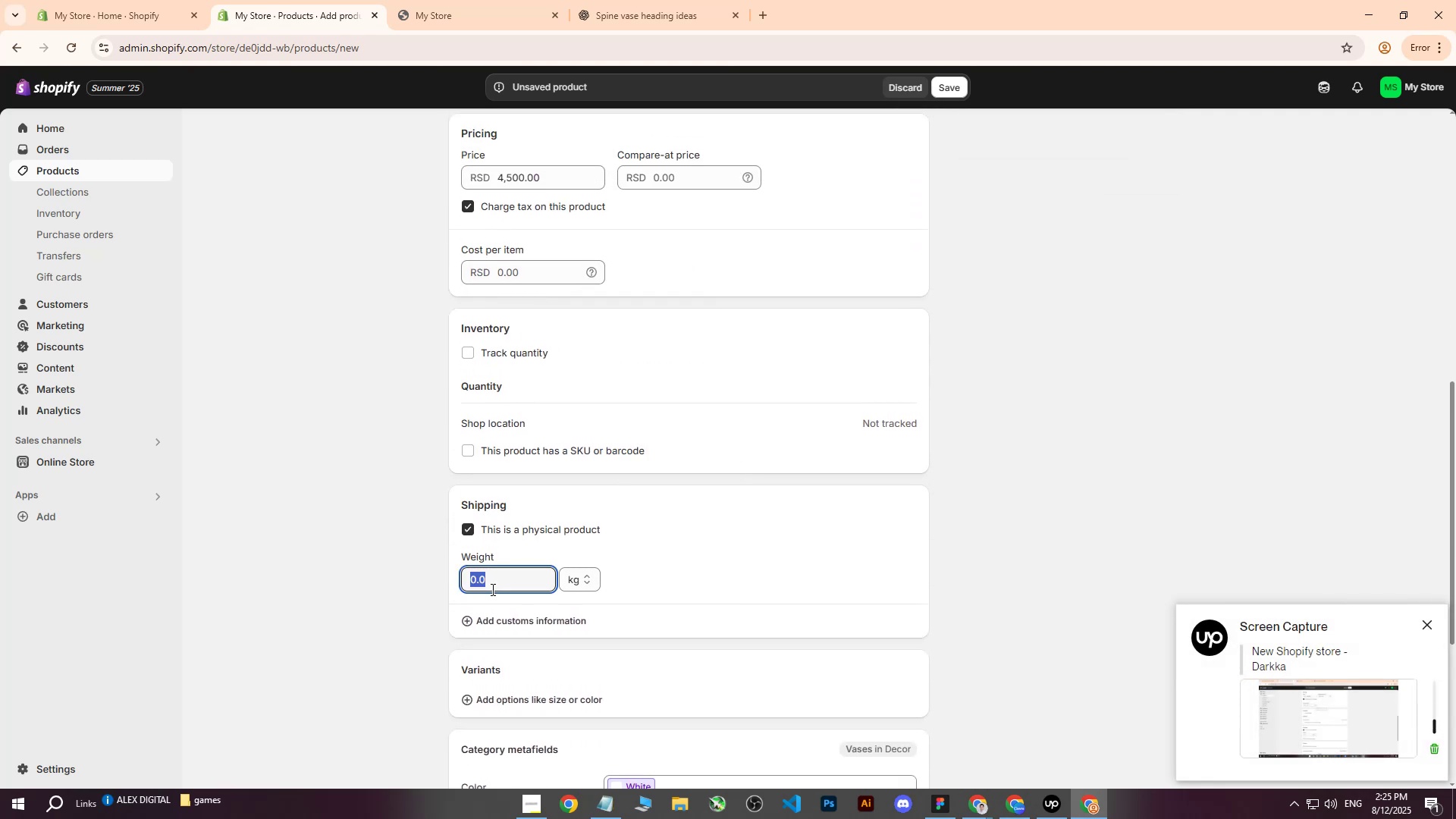 
key(5)
 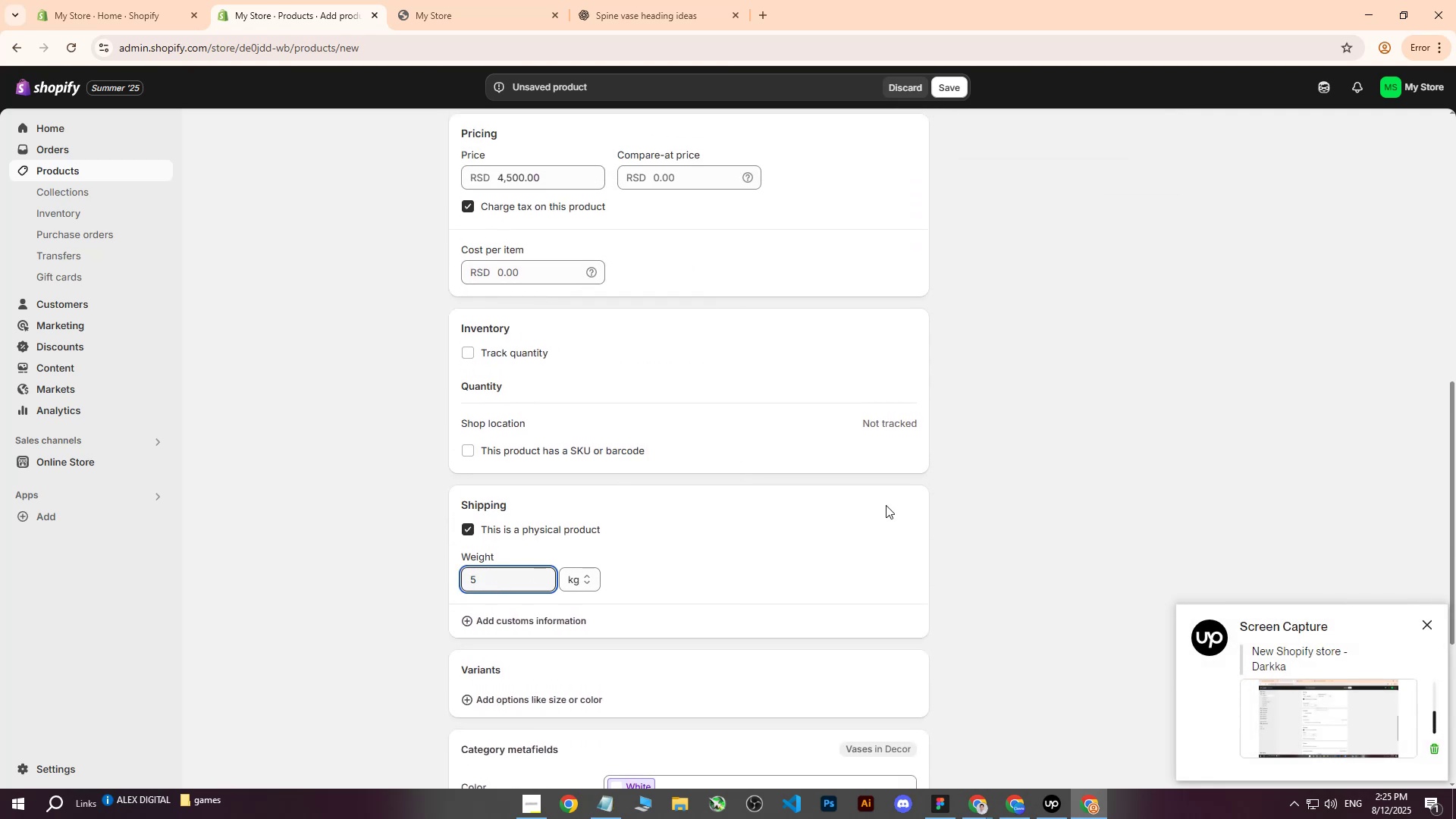 
left_click([973, 469])
 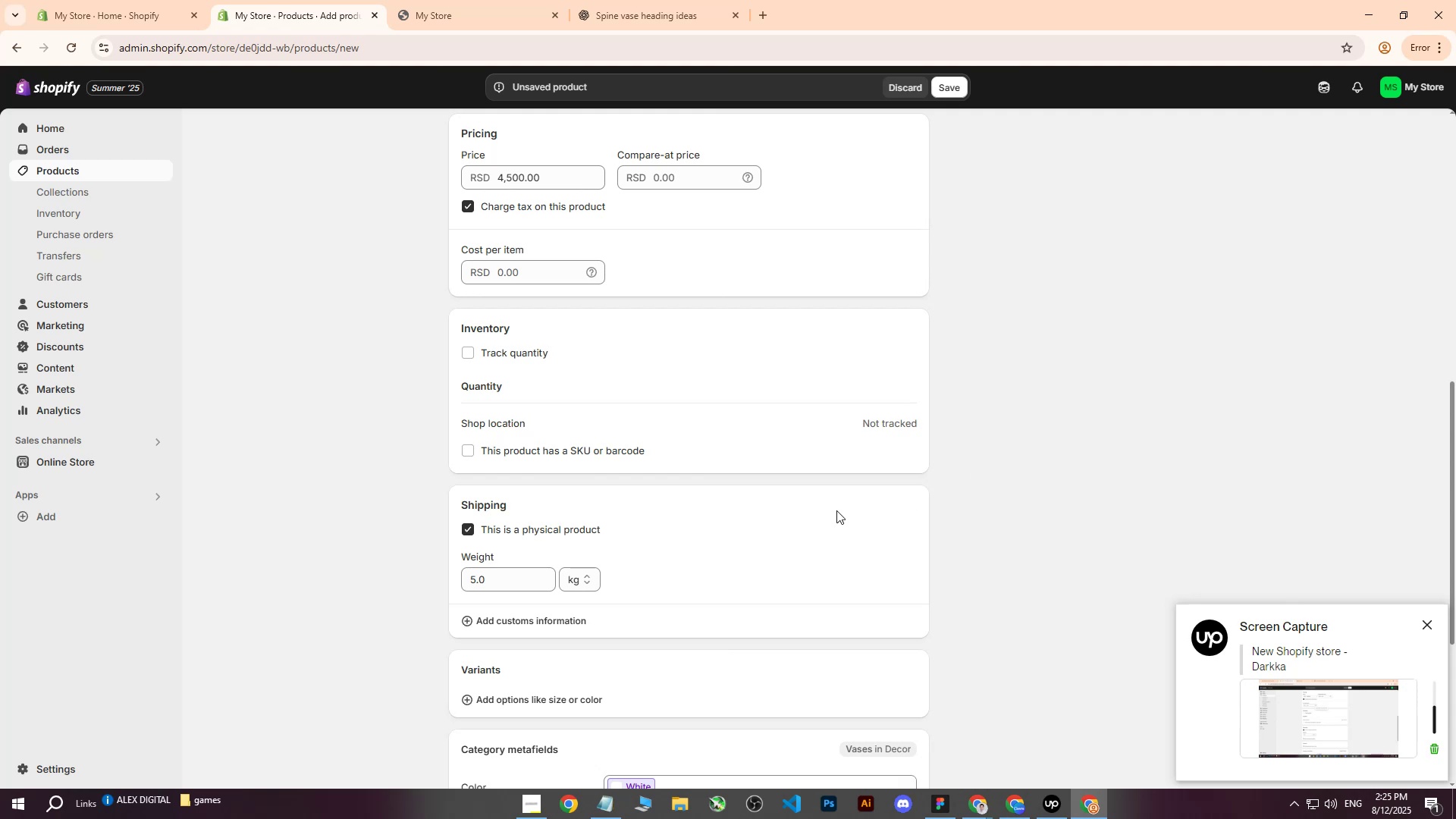 
scroll: coordinate [771, 531], scroll_direction: down, amount: 3.0
 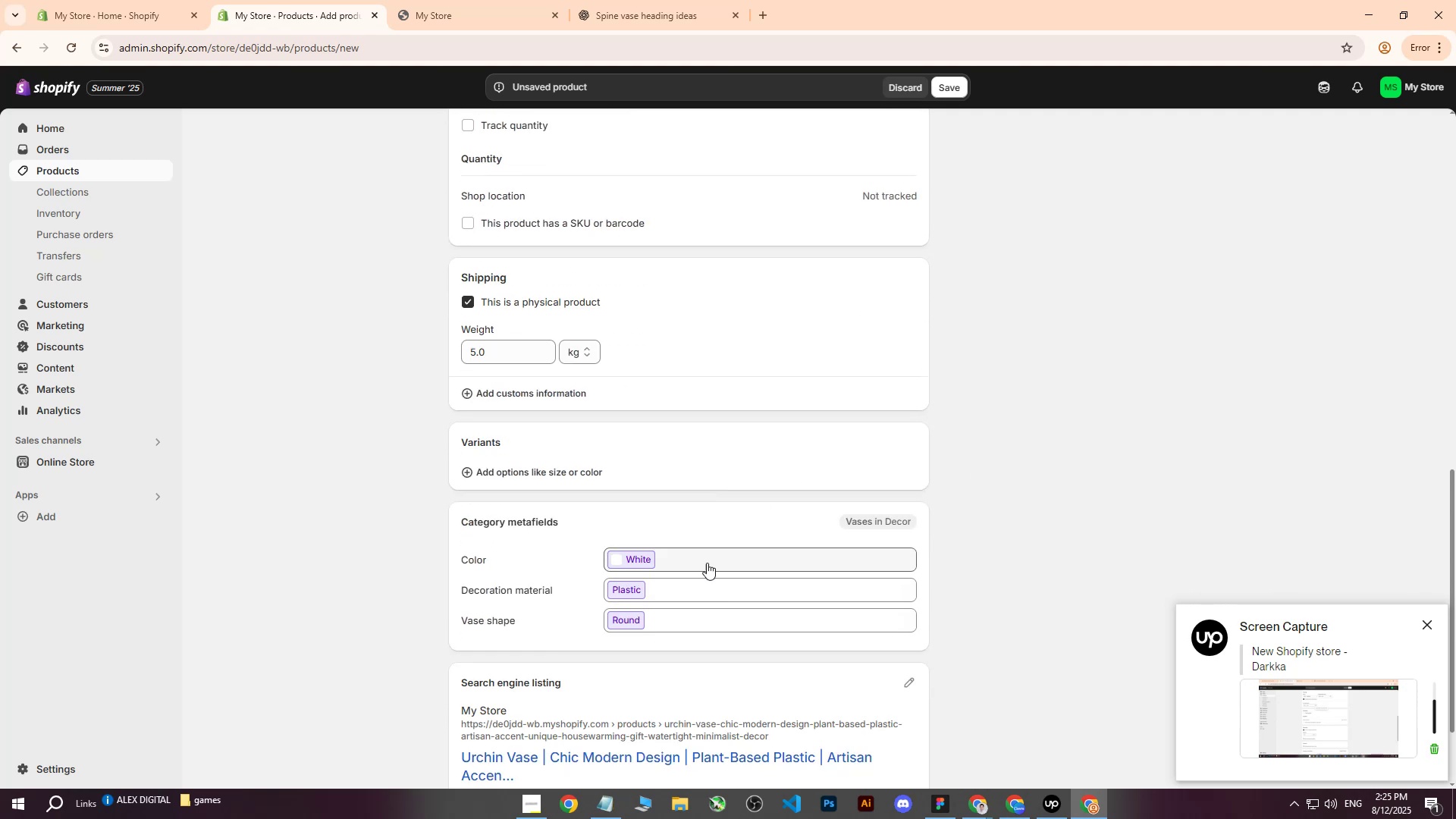 
left_click([693, 567])
 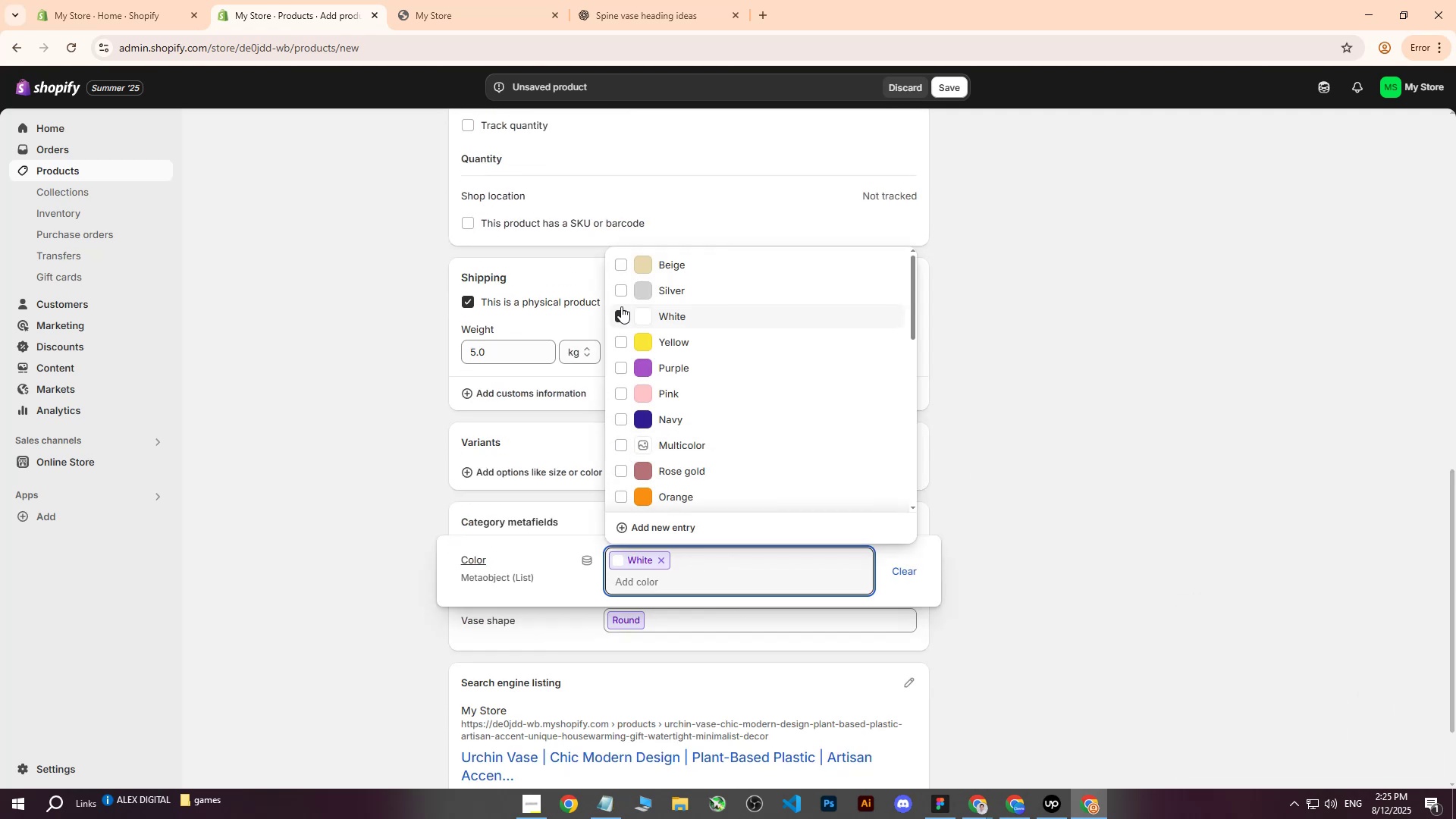 
double_click([620, 258])
 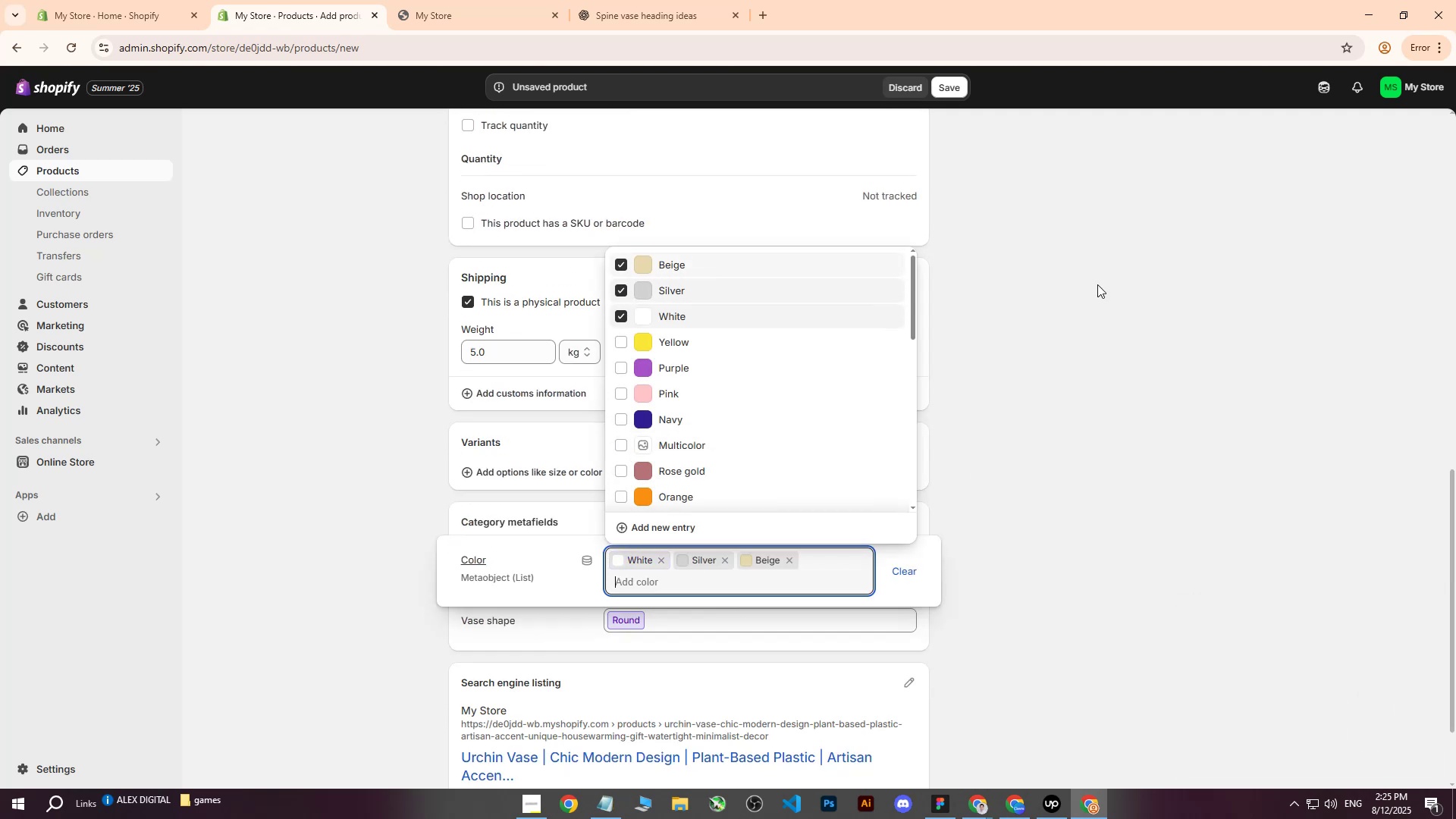 
triple_click([1125, 289])
 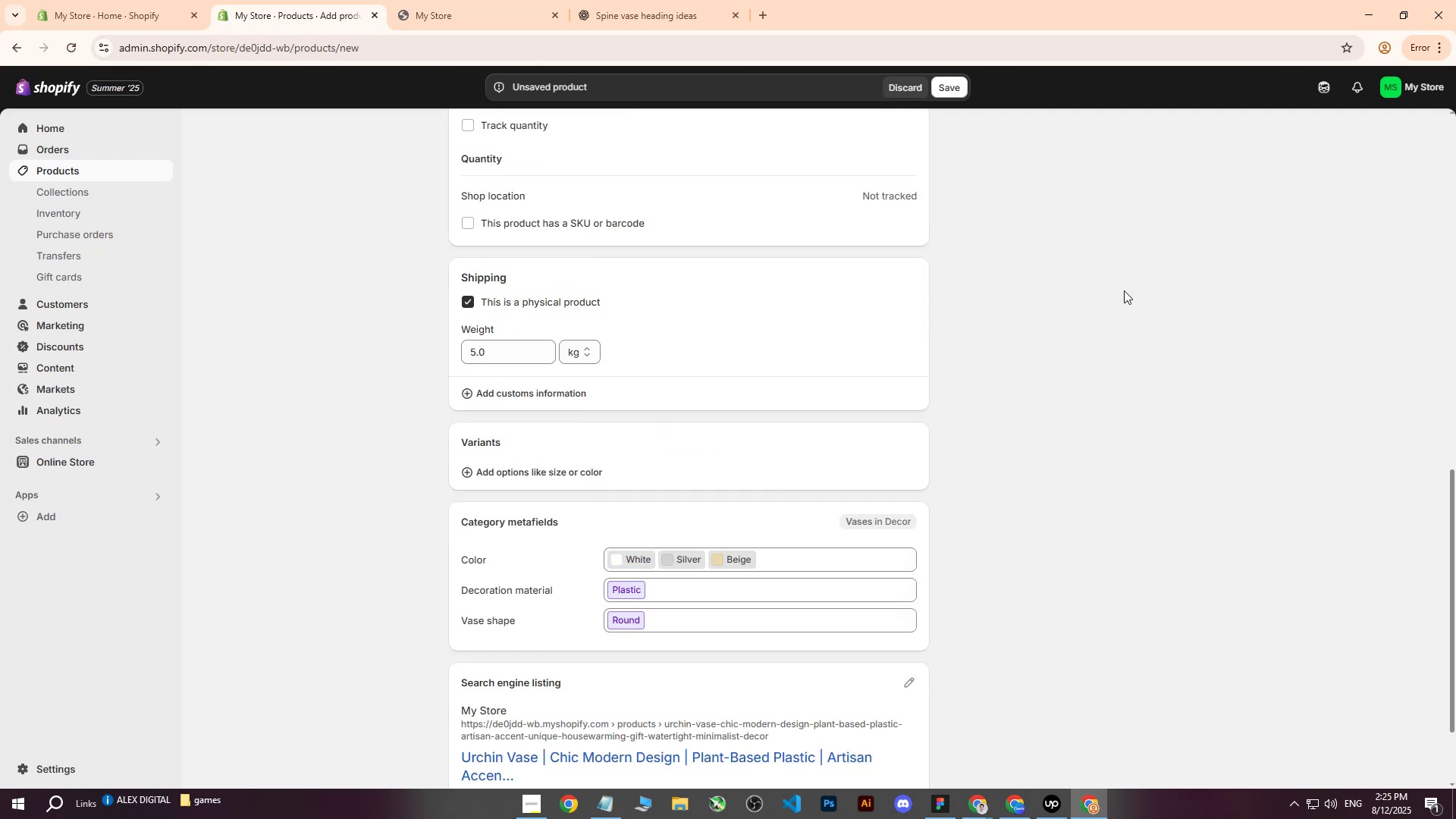 
scroll: coordinate [1108, 353], scroll_direction: up, amount: 9.0
 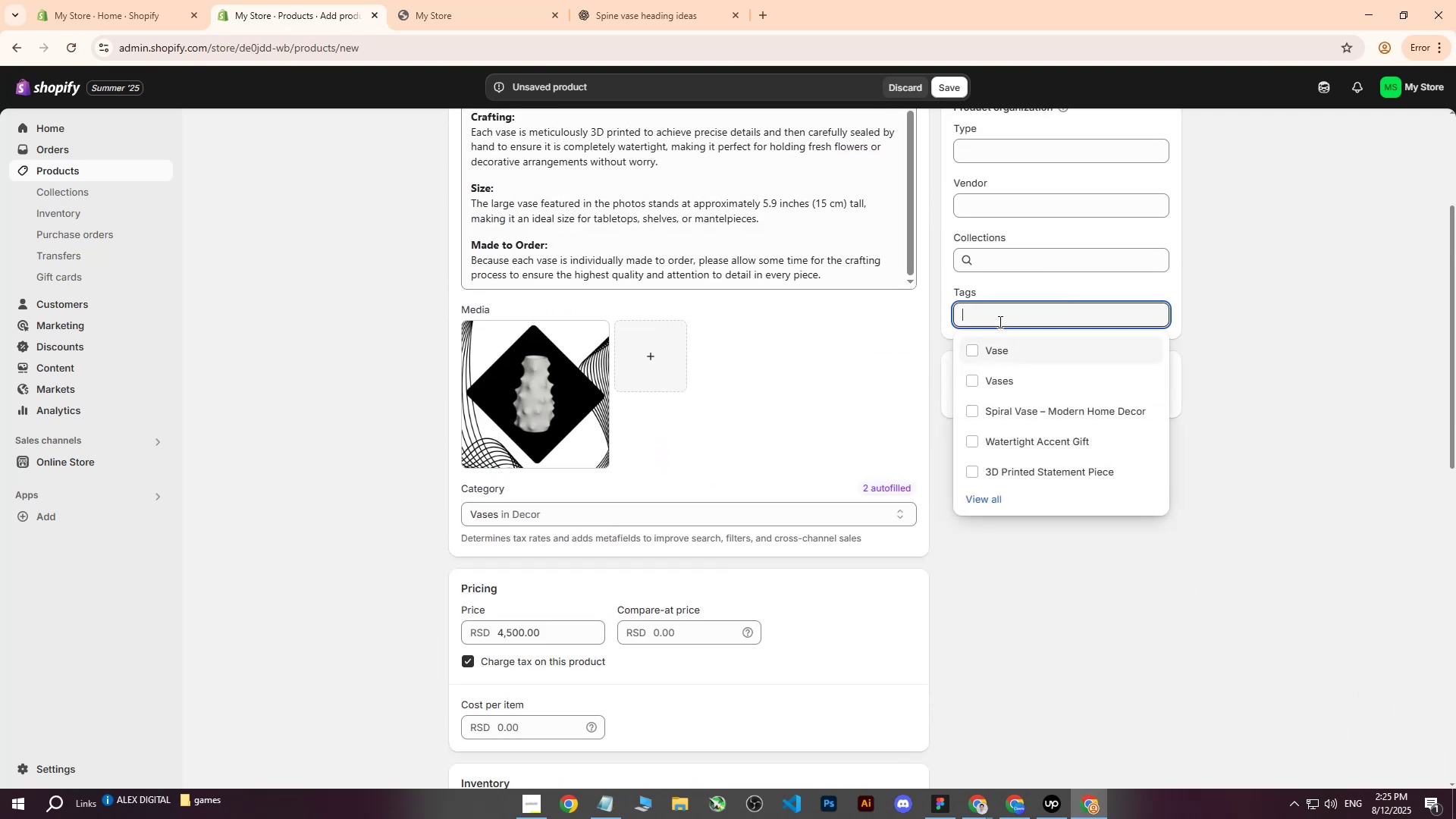 
double_click([973, 349])
 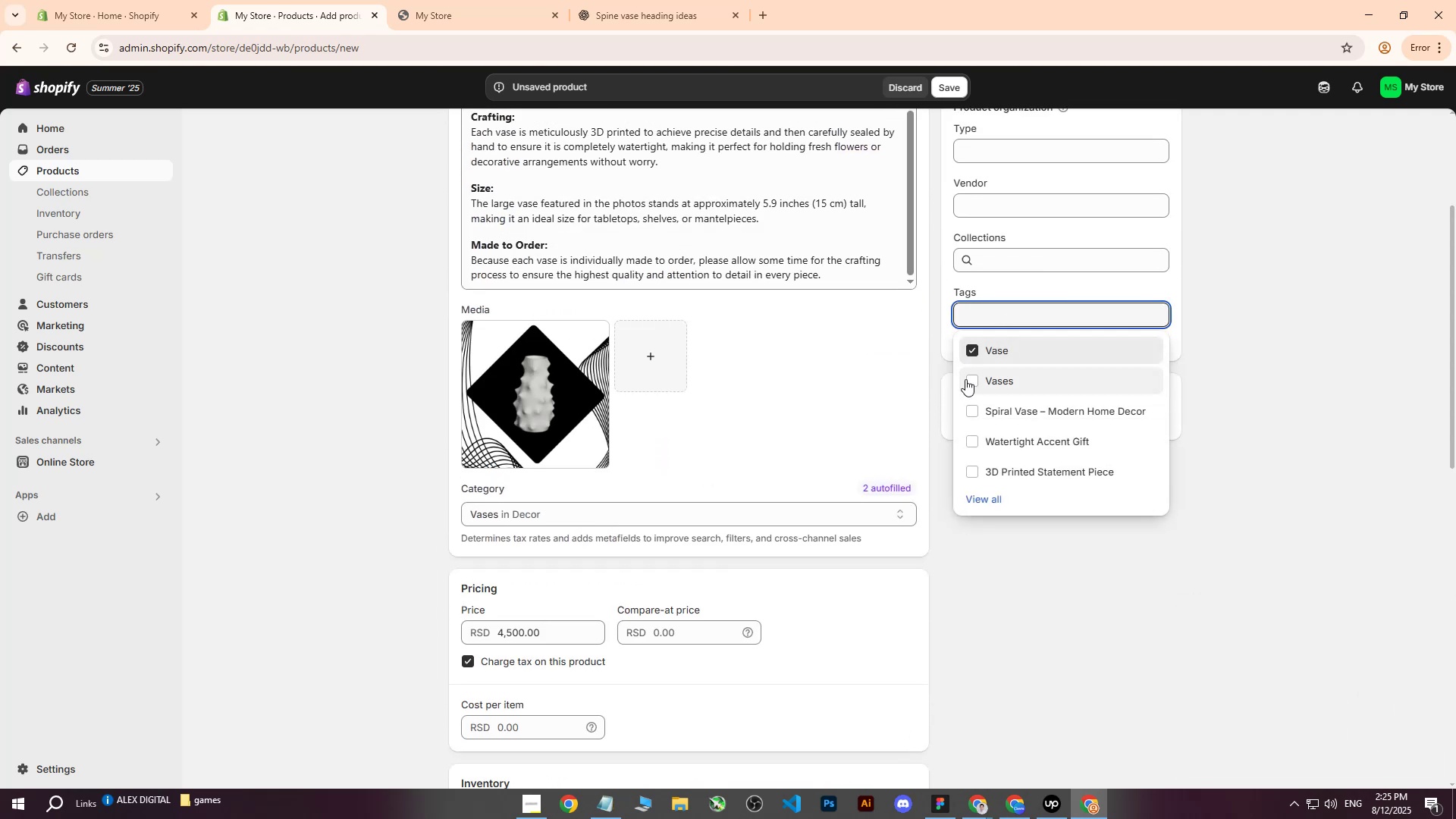 
triple_click([965, 380])
 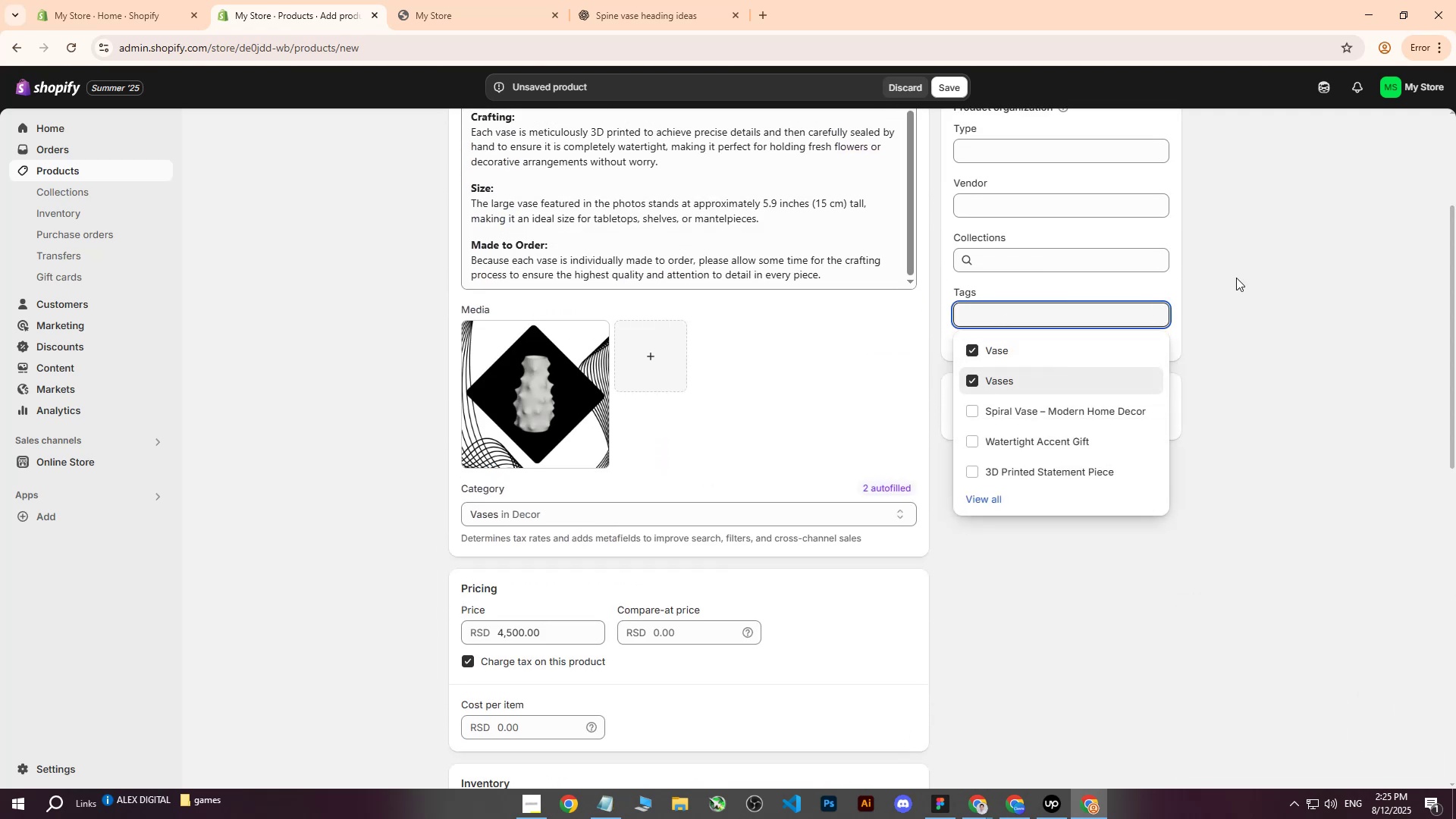 
triple_click([1272, 265])
 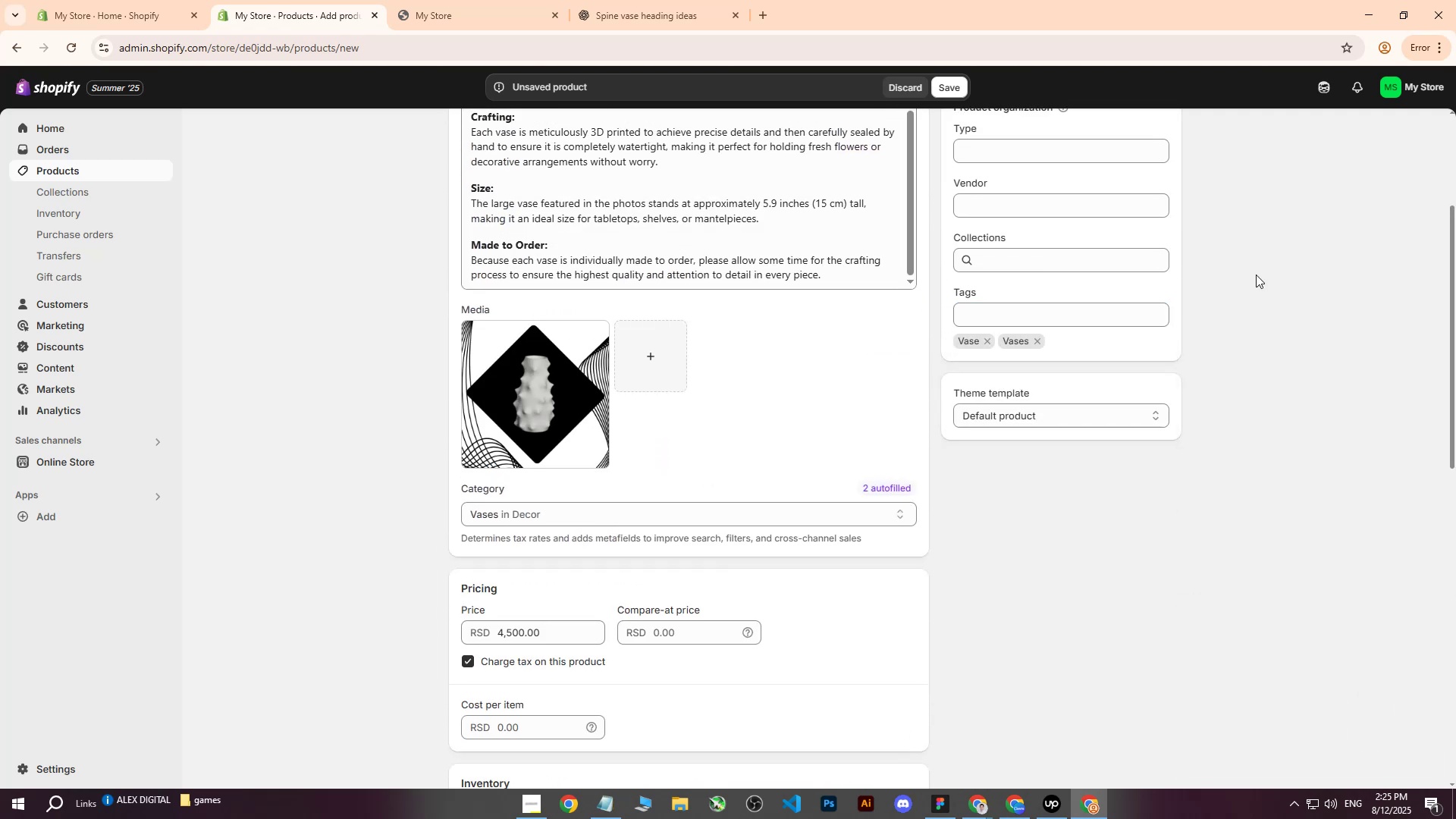 
scroll: coordinate [1043, 384], scroll_direction: up, amount: 7.0
 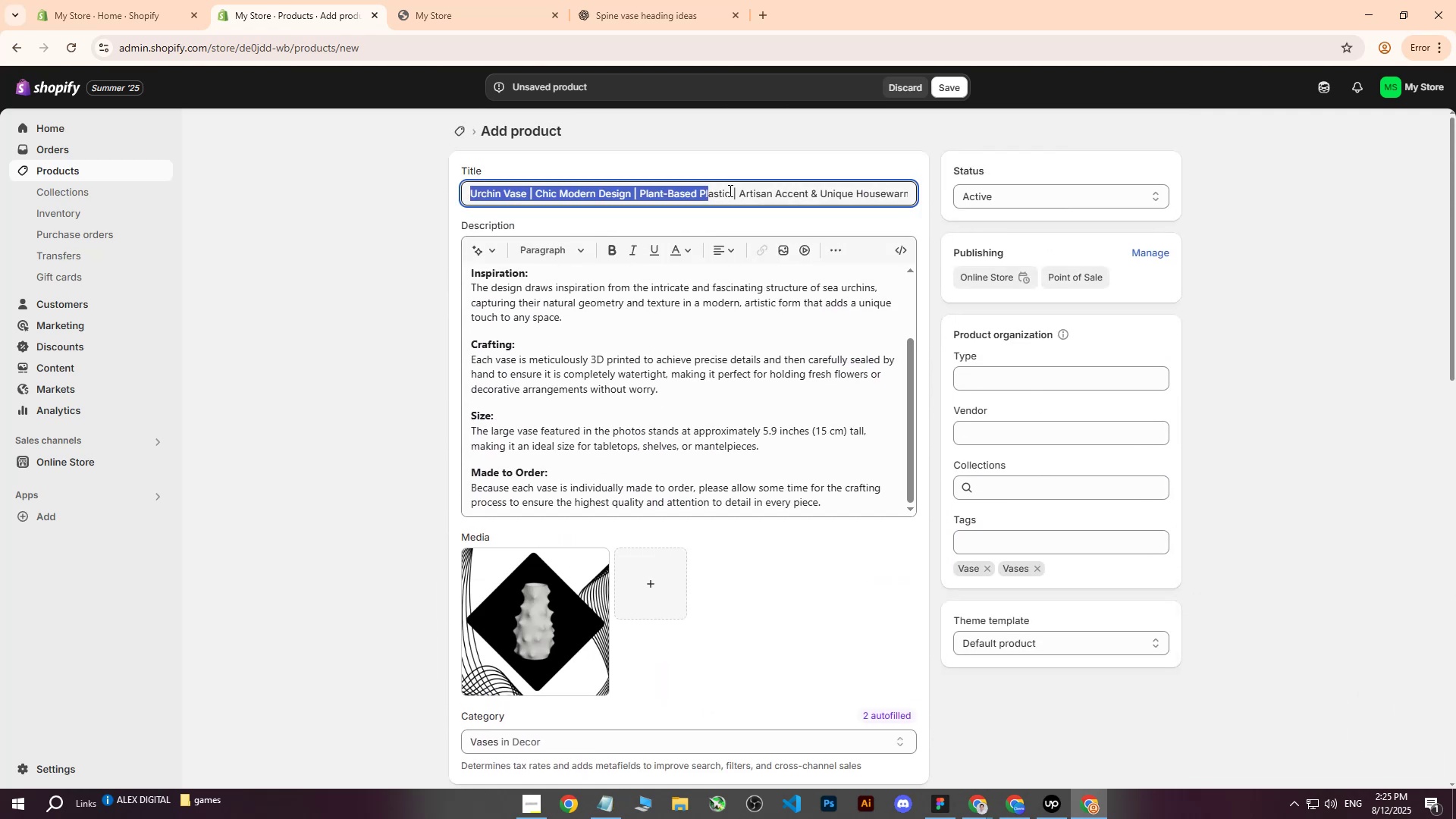 
key(Control+C)
 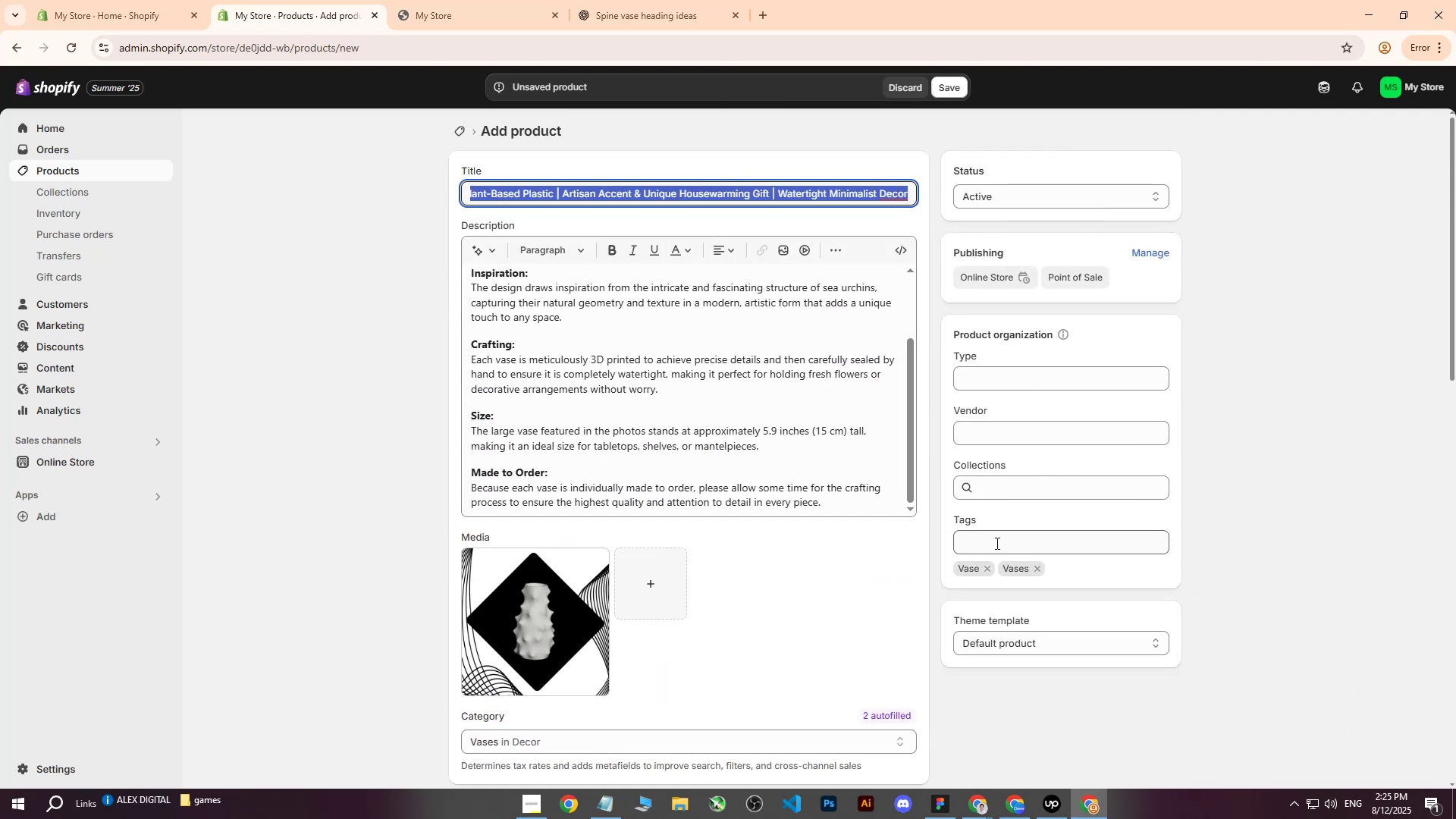 
key(Control+C)
 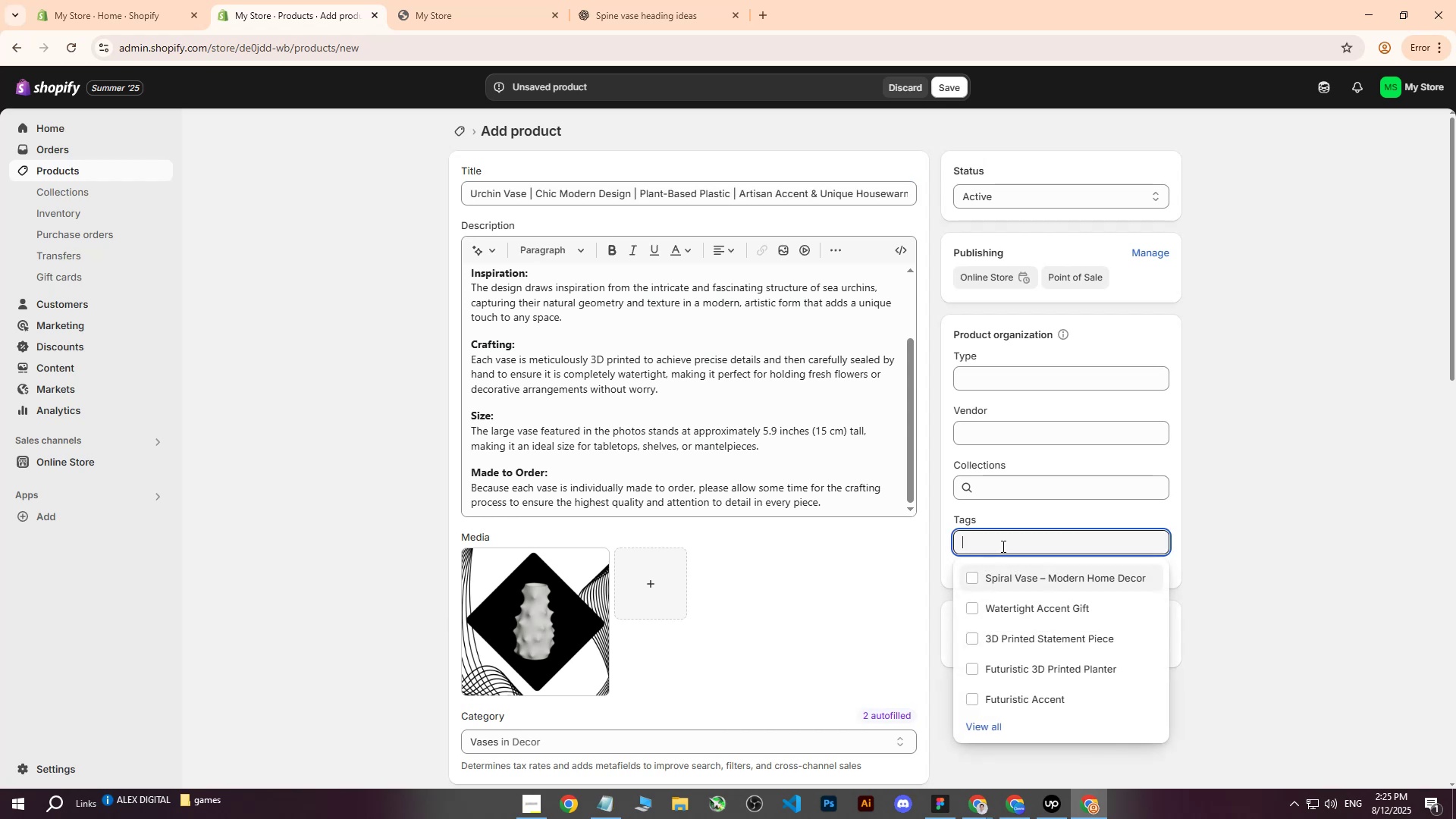 
key(Control+ControlLeft)
 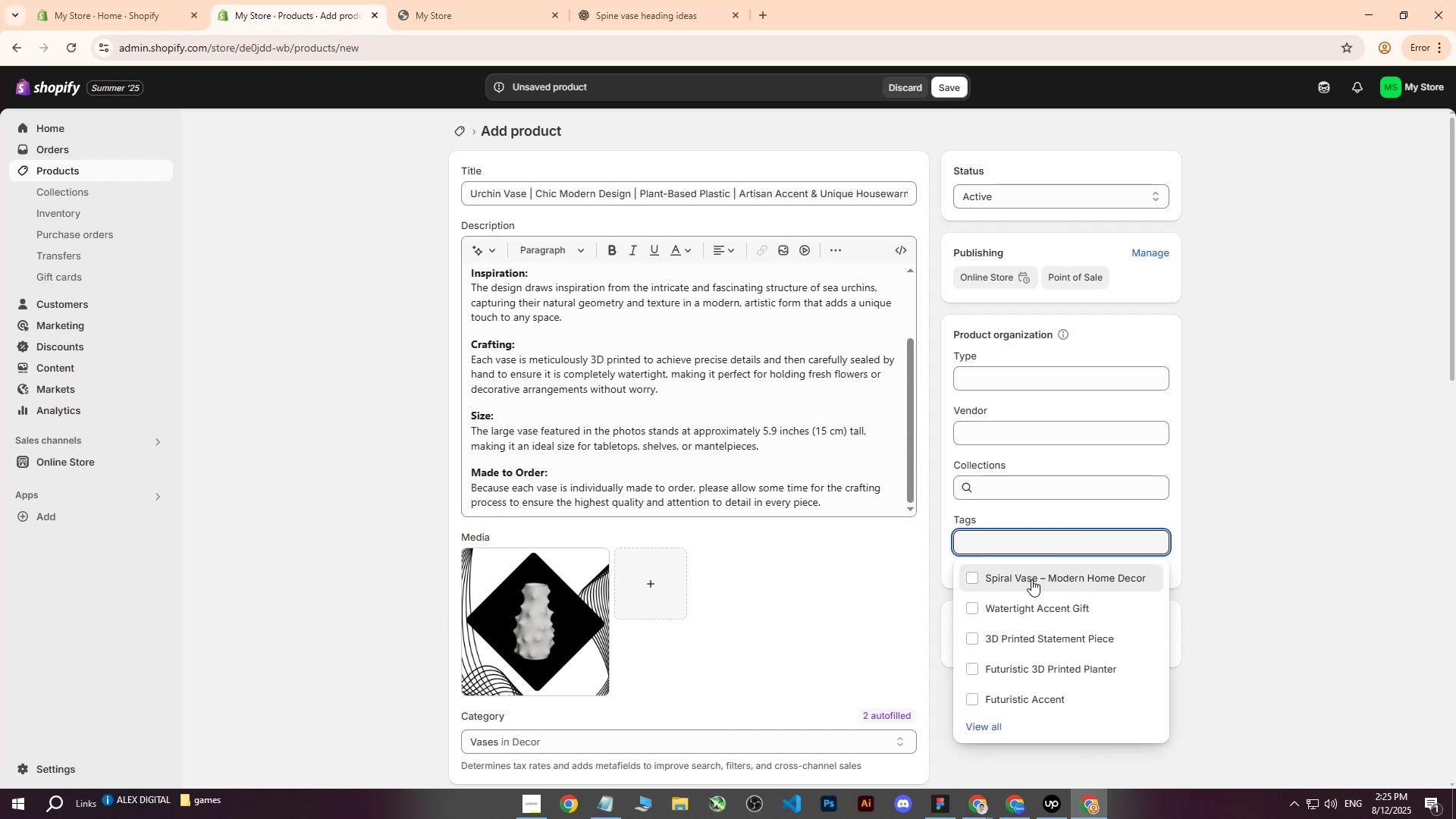 
key(Control+V)
 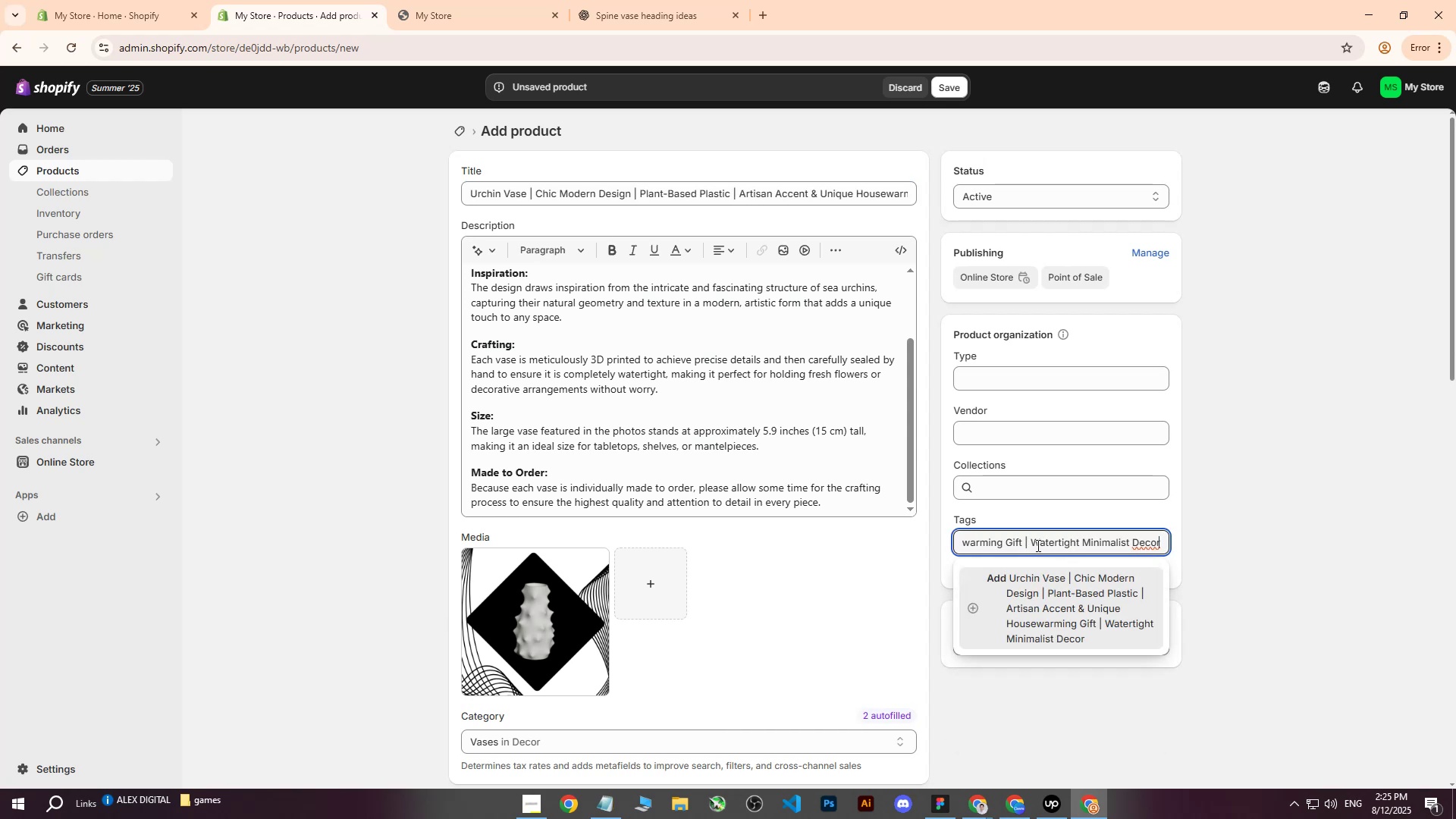 
double_click([1030, 548])
 